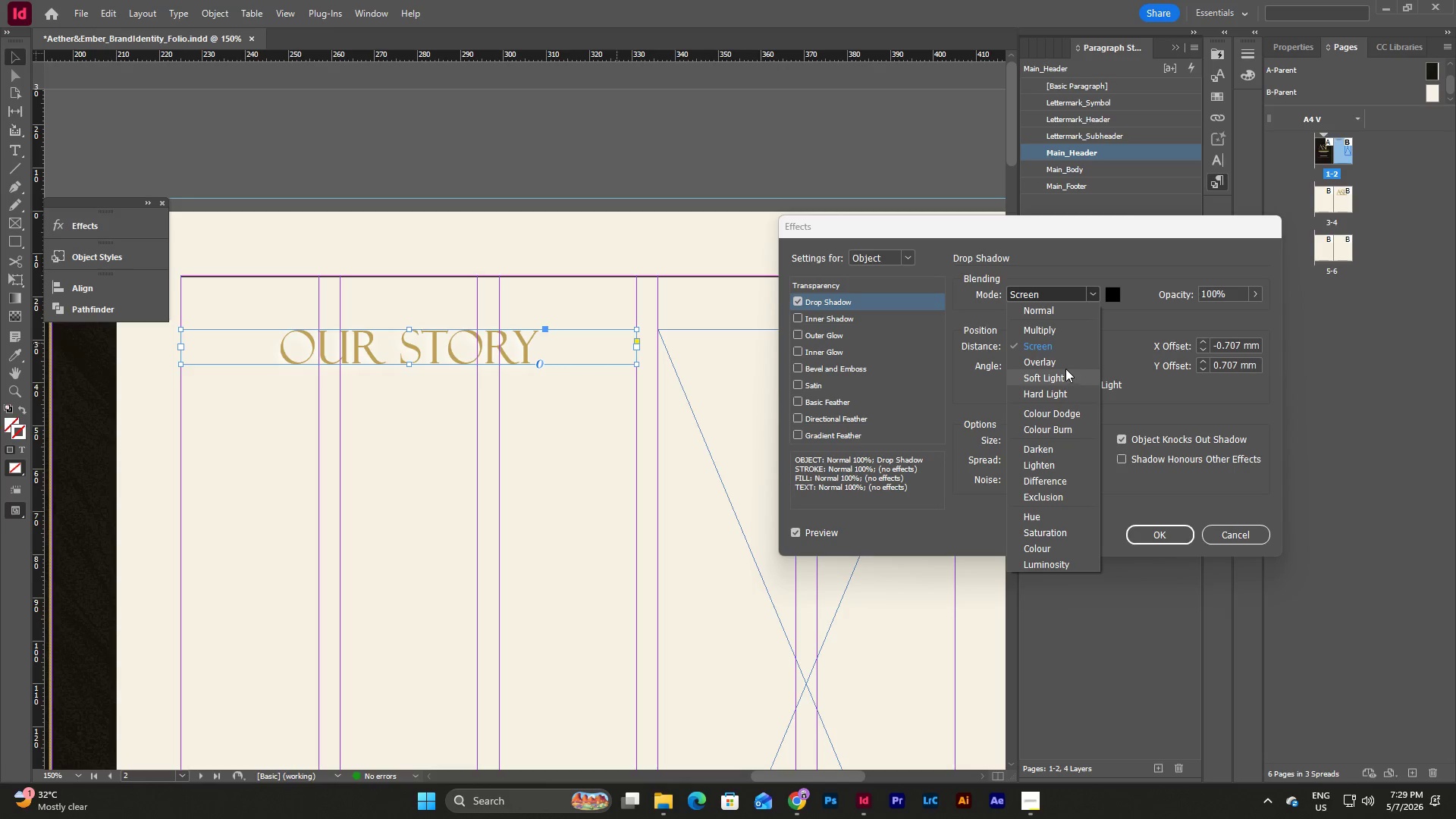 
left_click([1065, 364])
 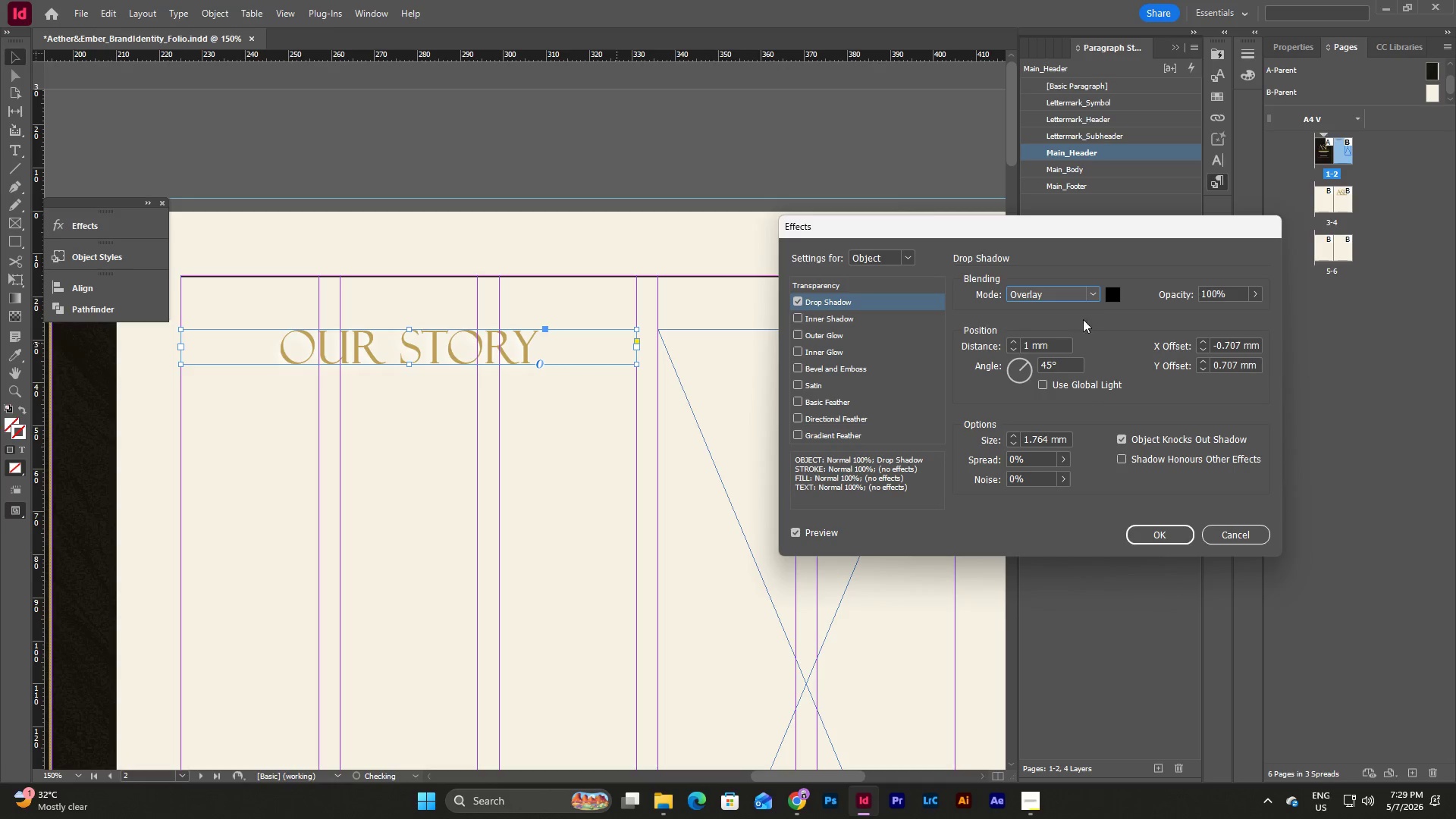 
left_click([1094, 294])
 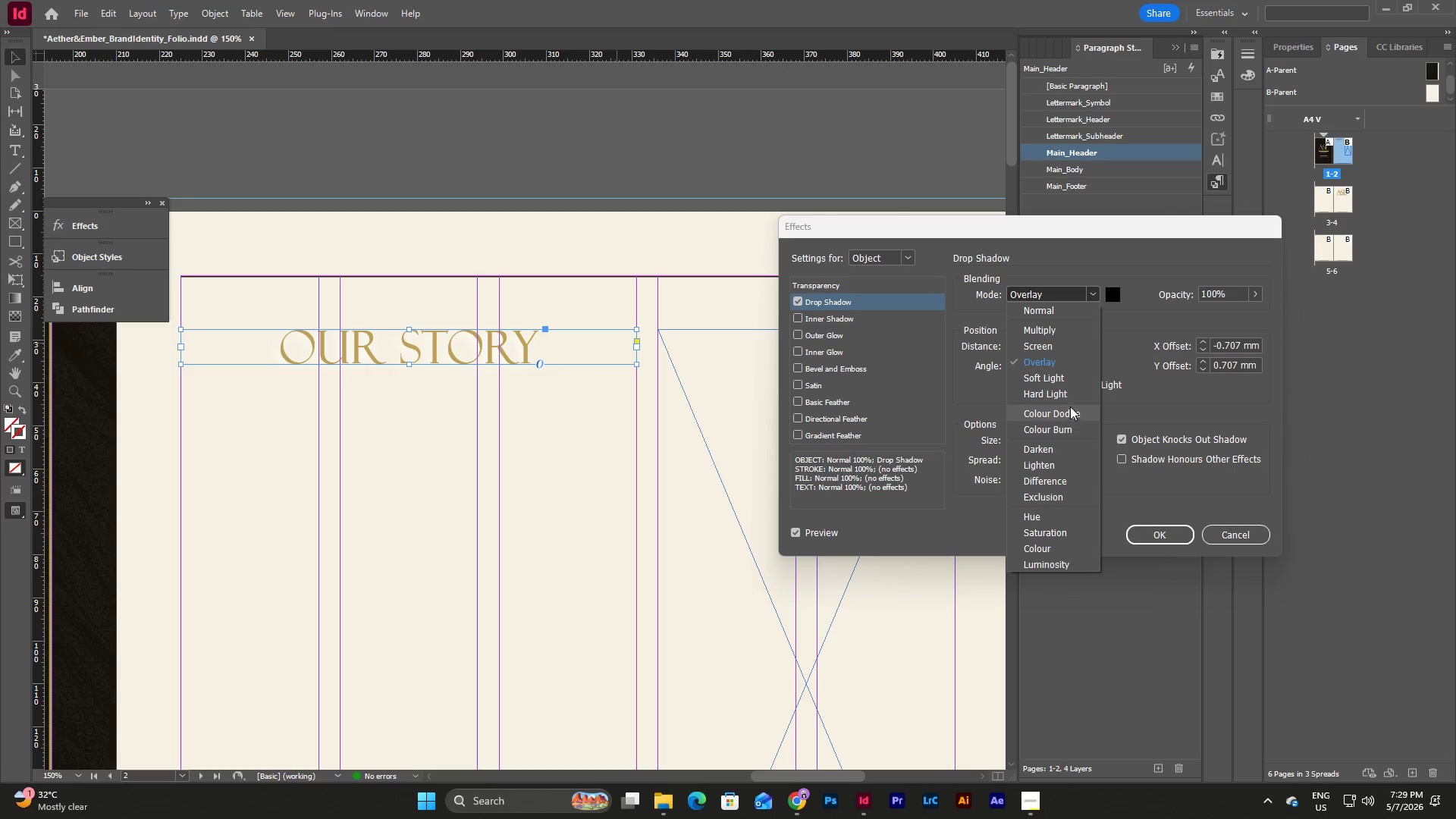 
left_click([1067, 406])
 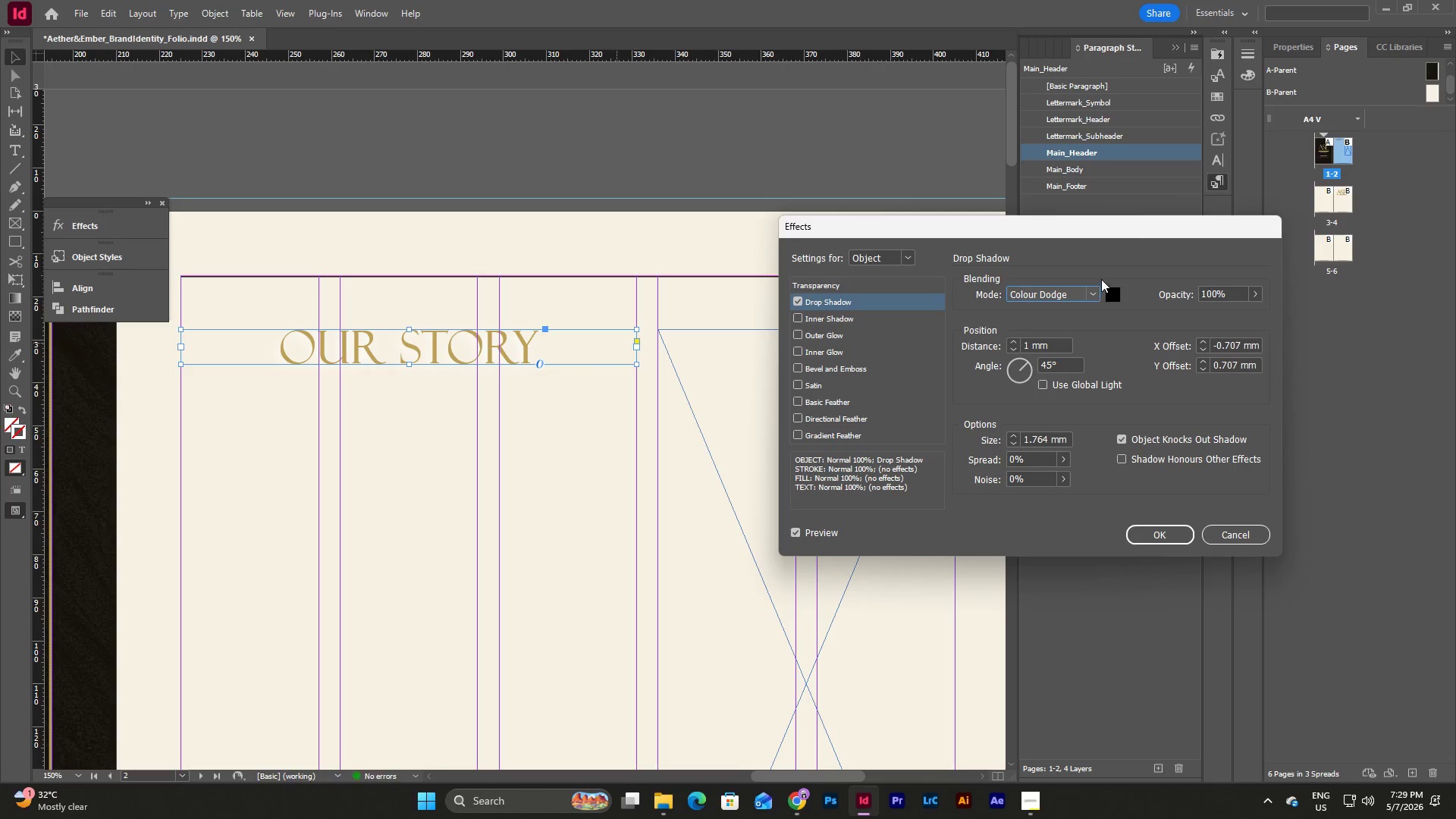 
left_click_drag(start_coordinate=[1094, 290], to_coordinate=[1094, 294])
 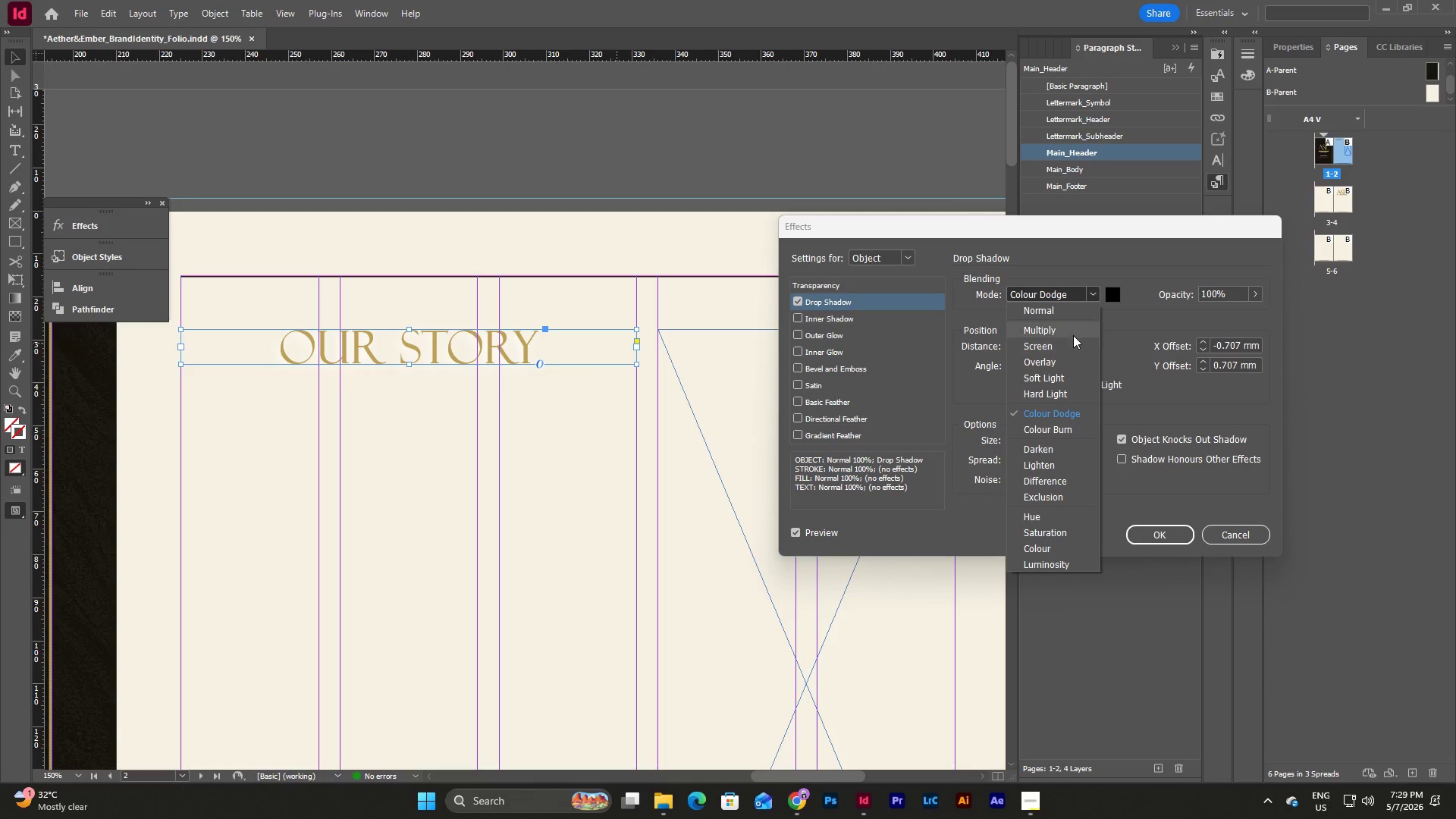 
left_click([1073, 330])
 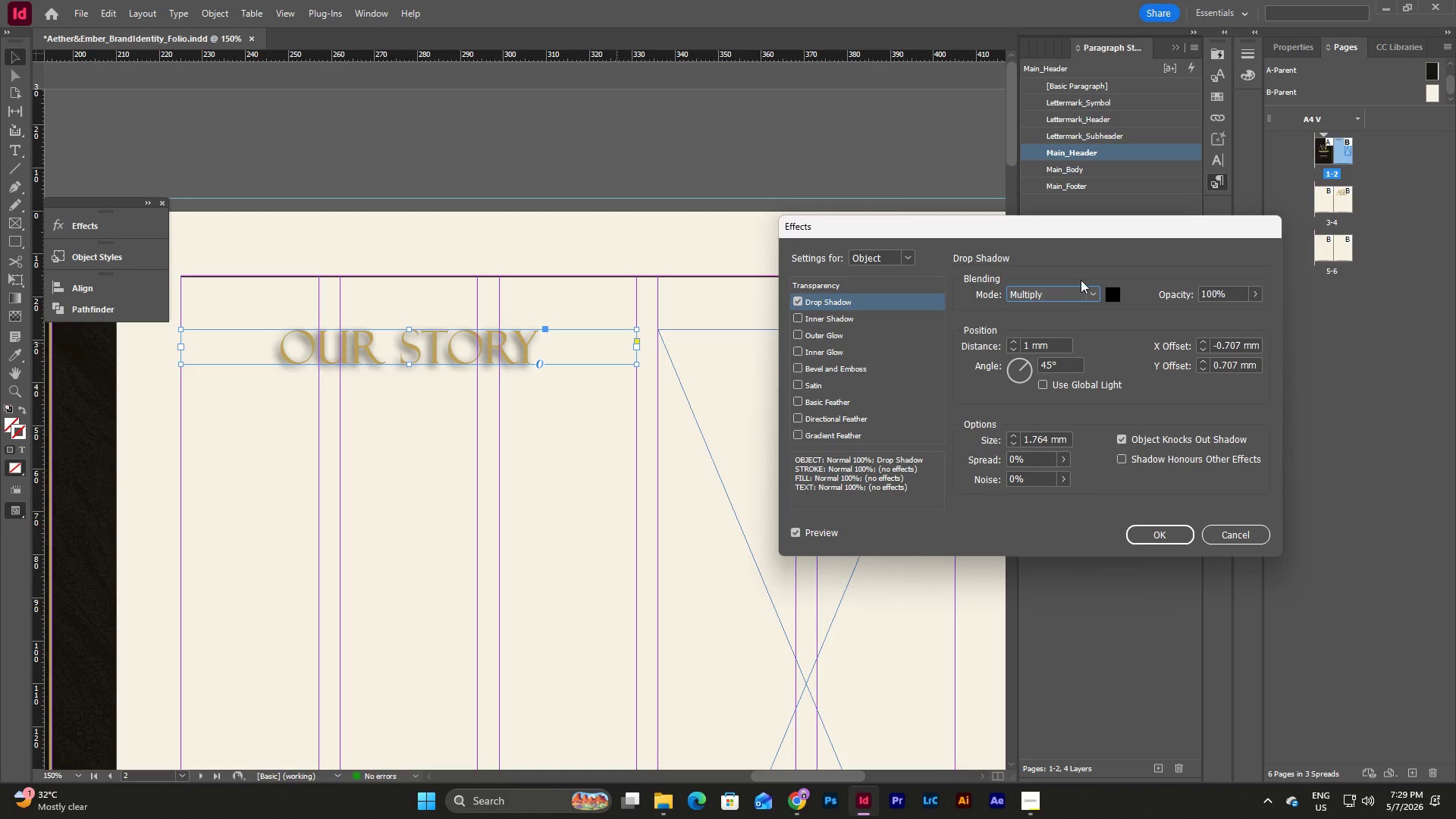 
left_click([1090, 293])
 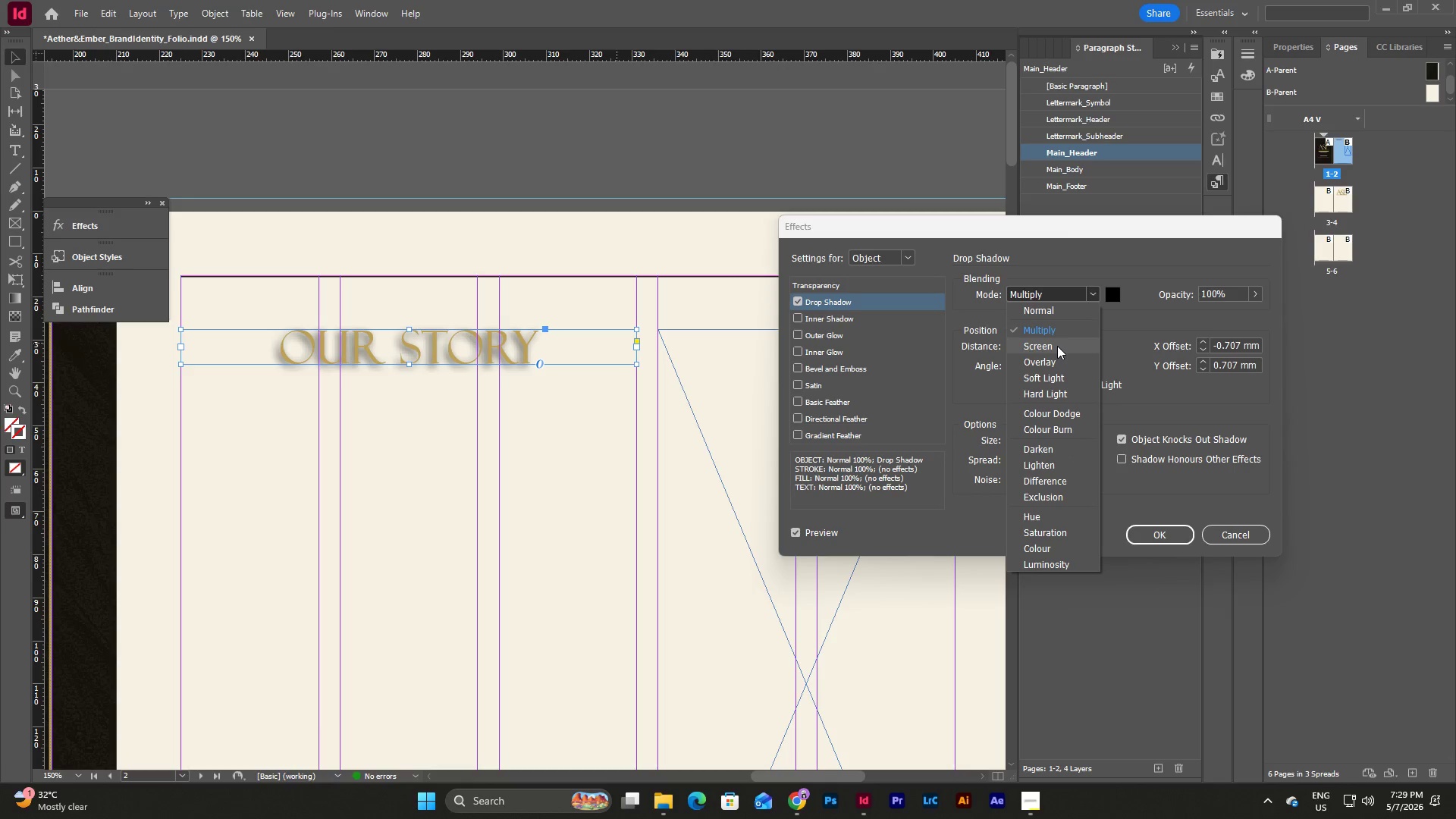 
left_click([1057, 346])
 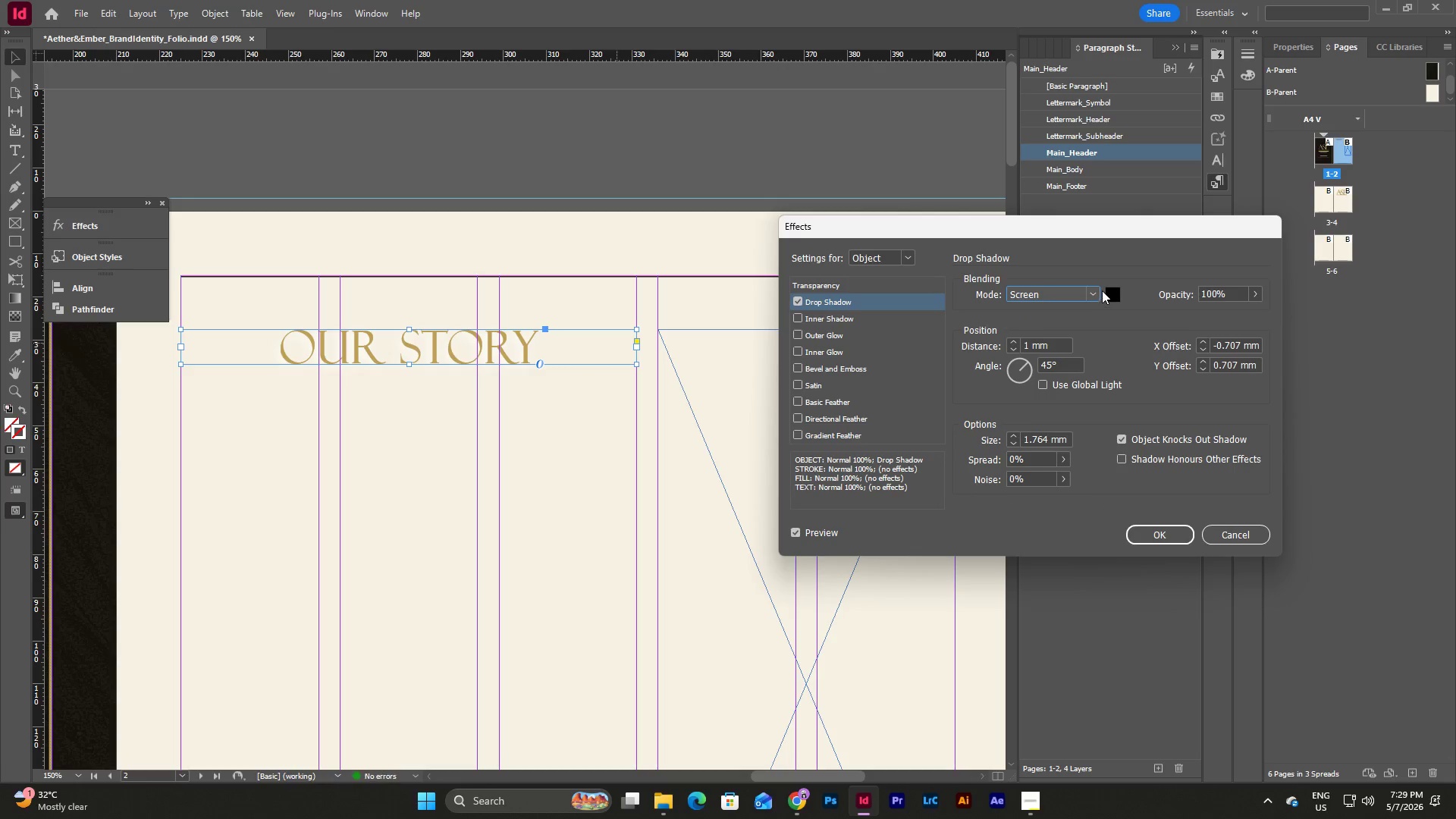 
left_click([1094, 293])
 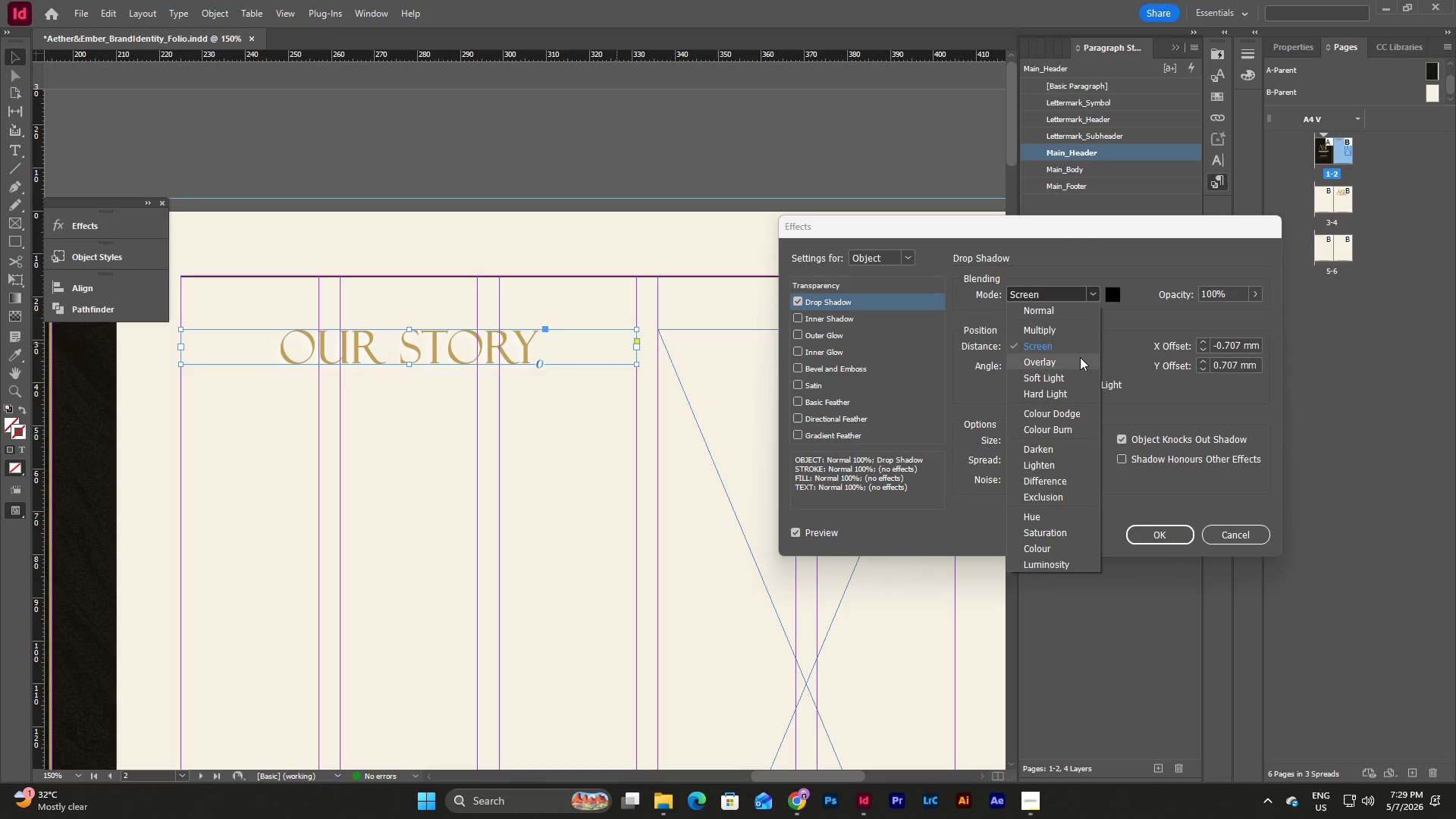 
left_click([1078, 361])
 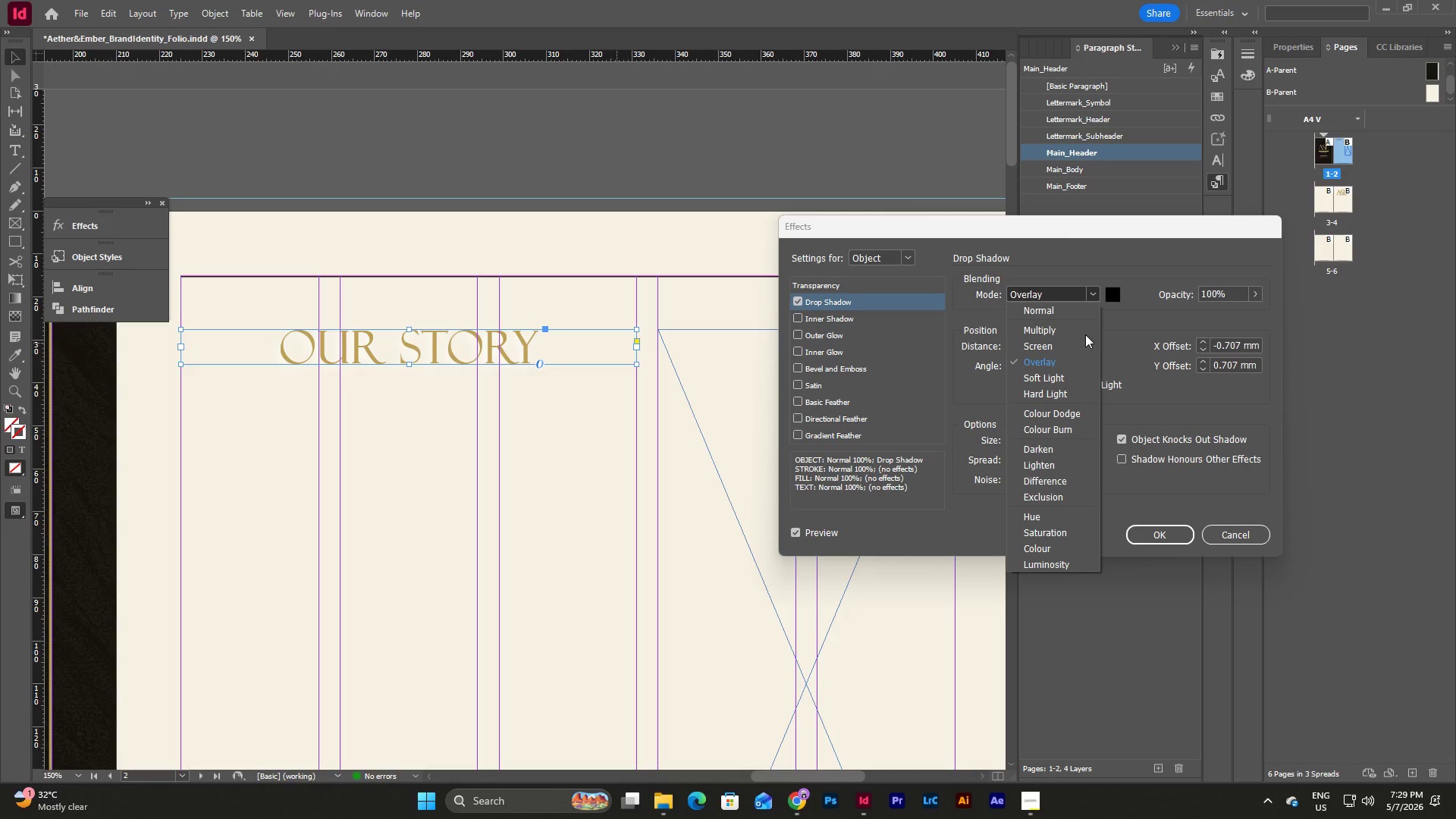 
left_click([1078, 381])
 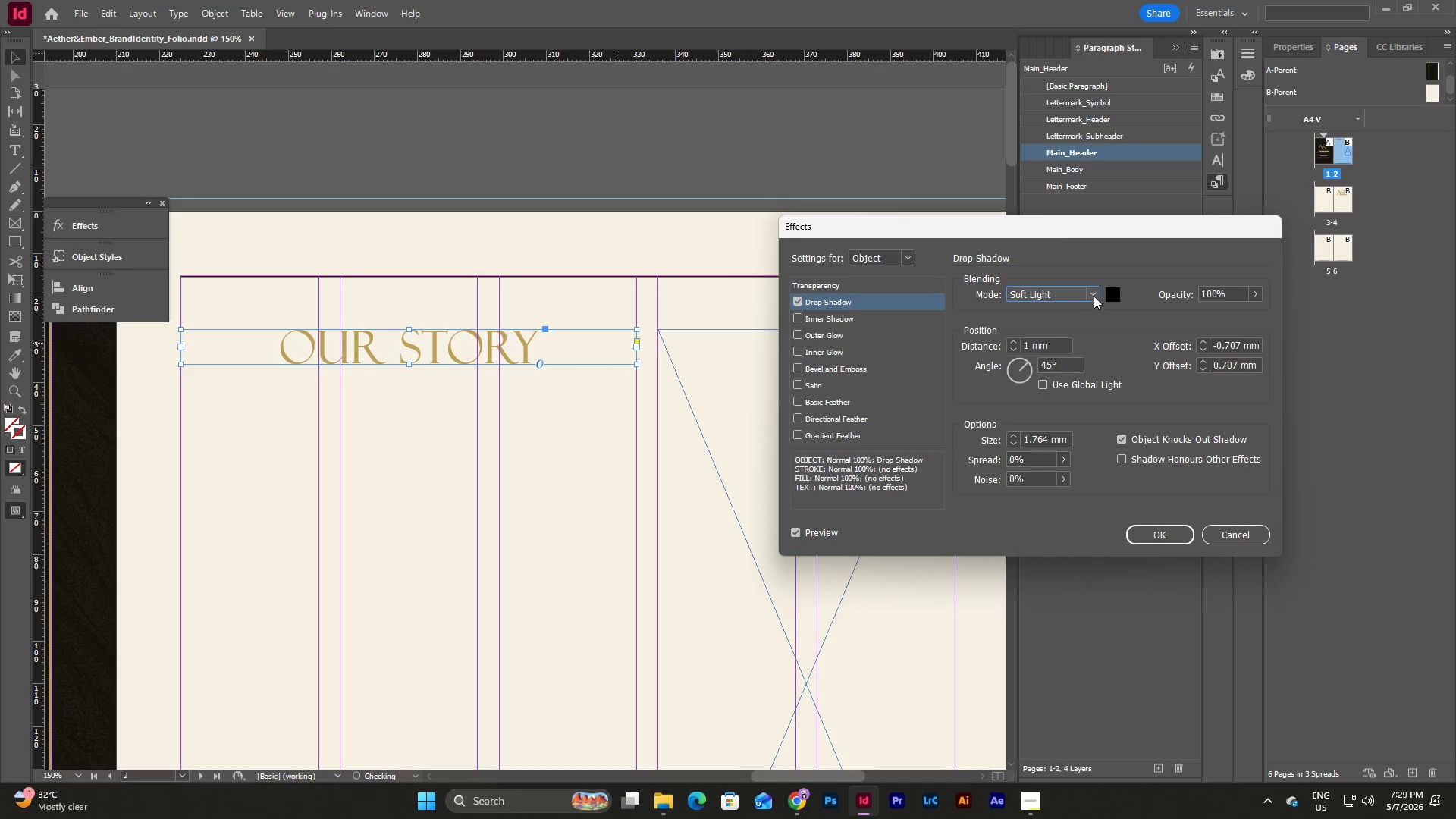 
left_click([1094, 296])
 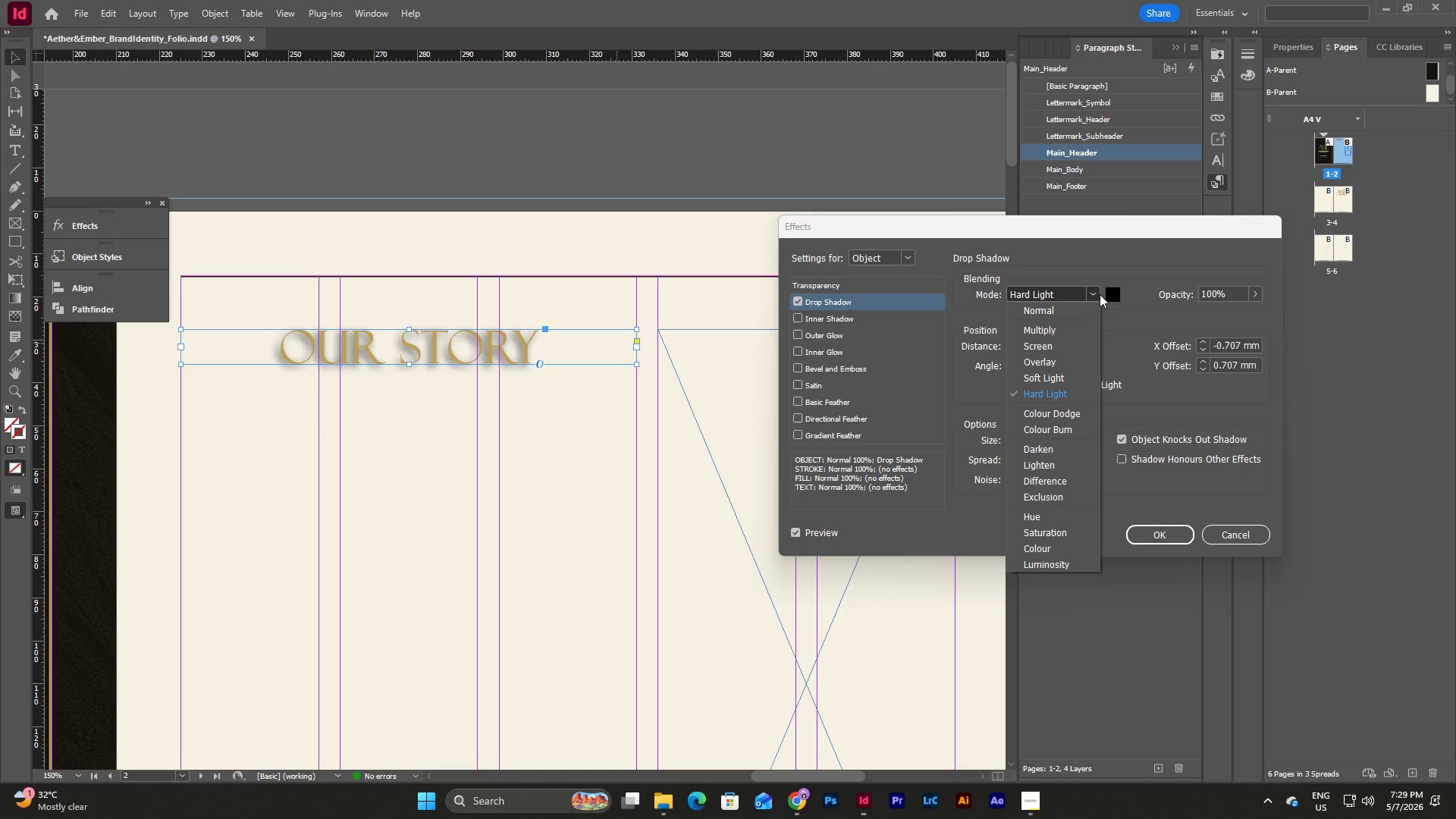 
left_click([1046, 447])
 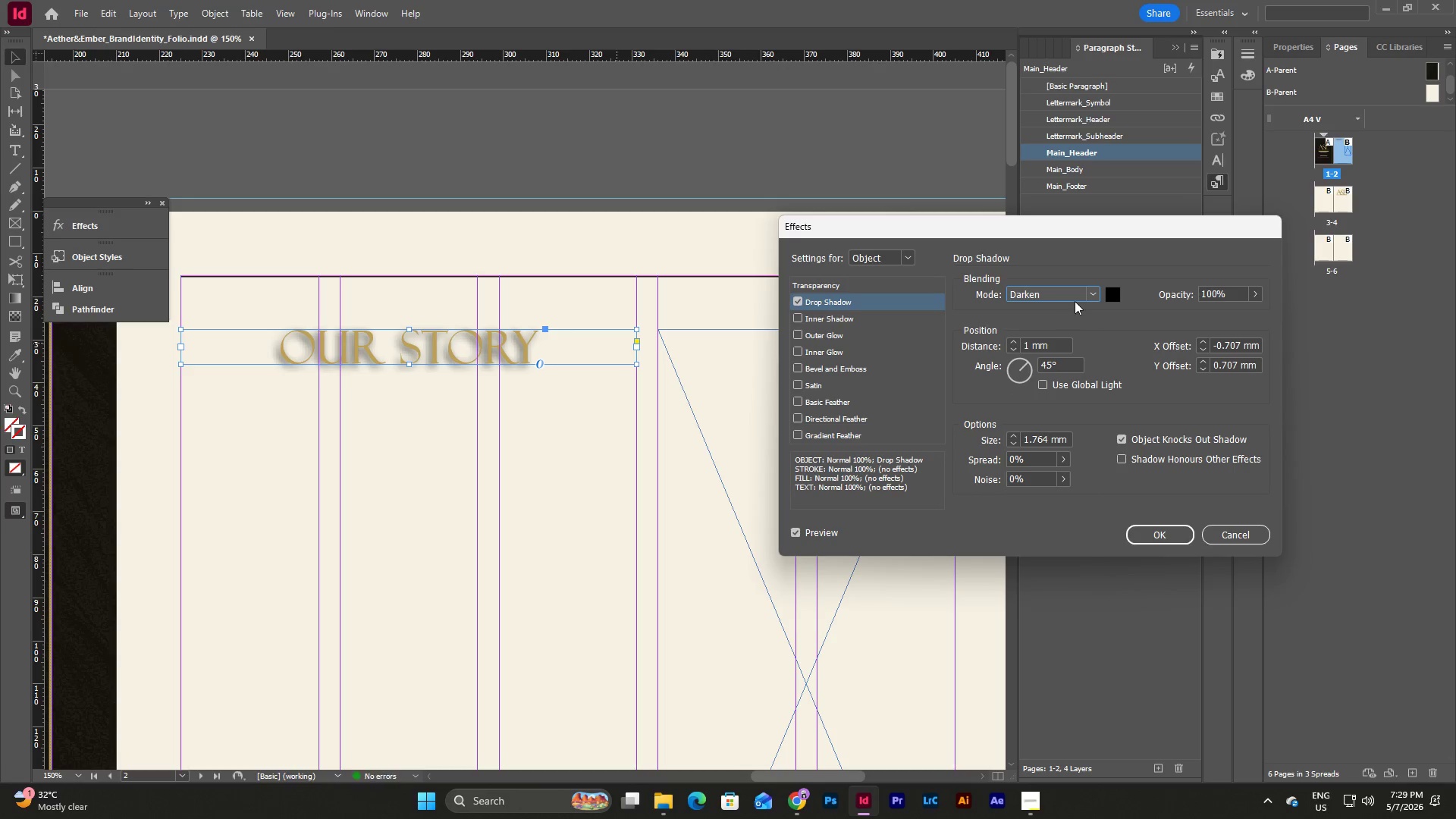 
left_click([1088, 294])
 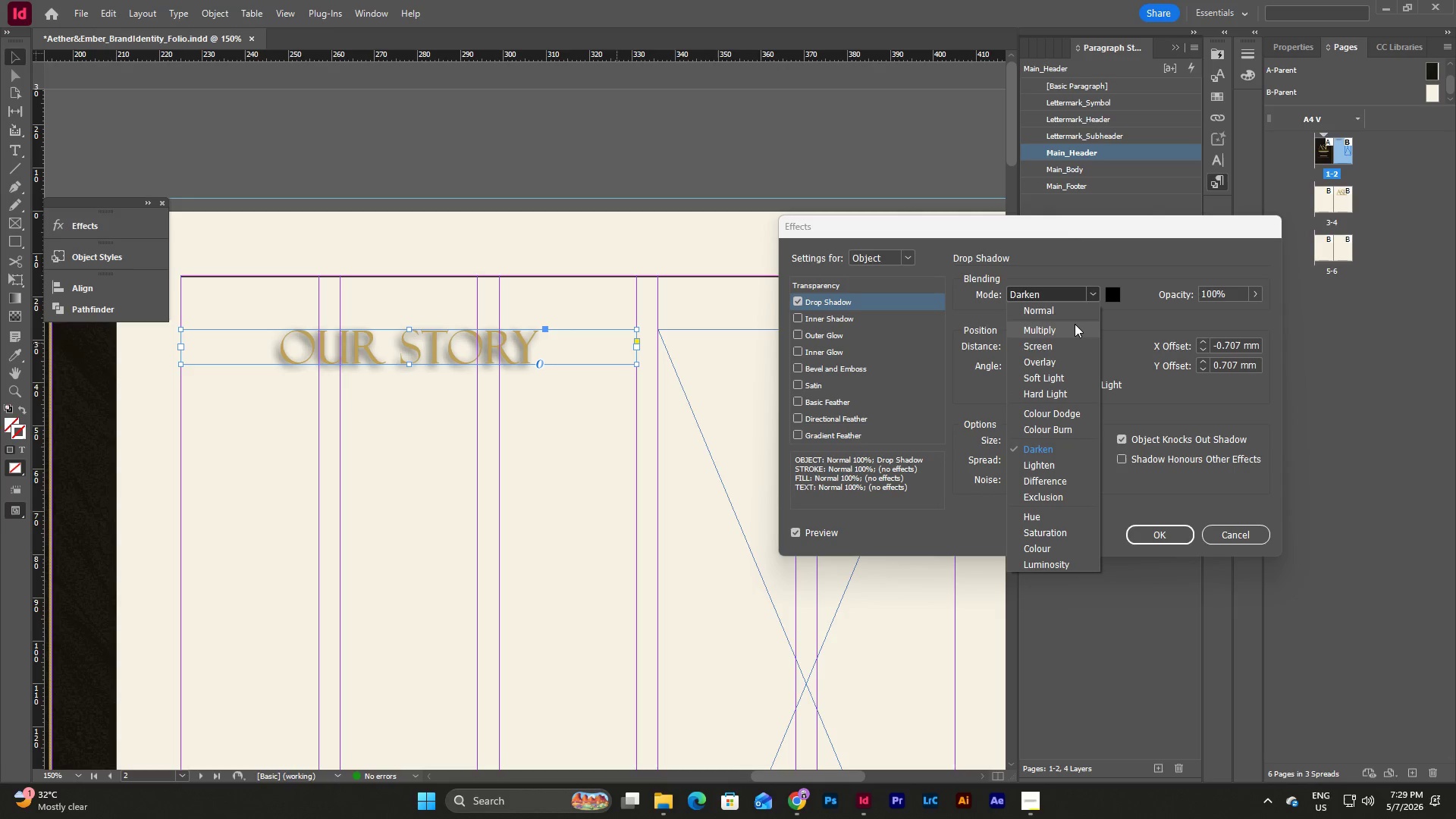 
left_click([1075, 307])
 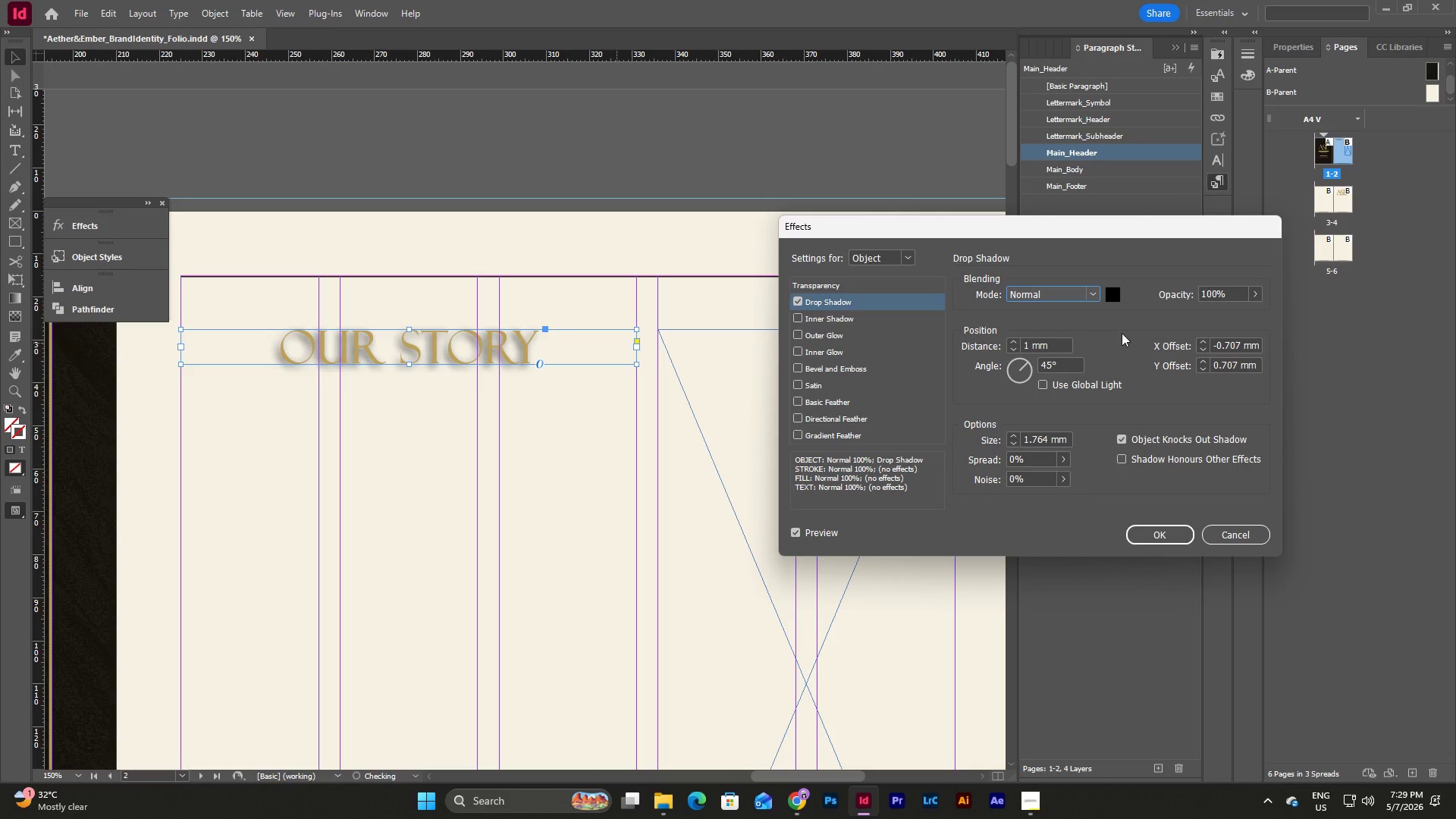 
left_click([1128, 334])
 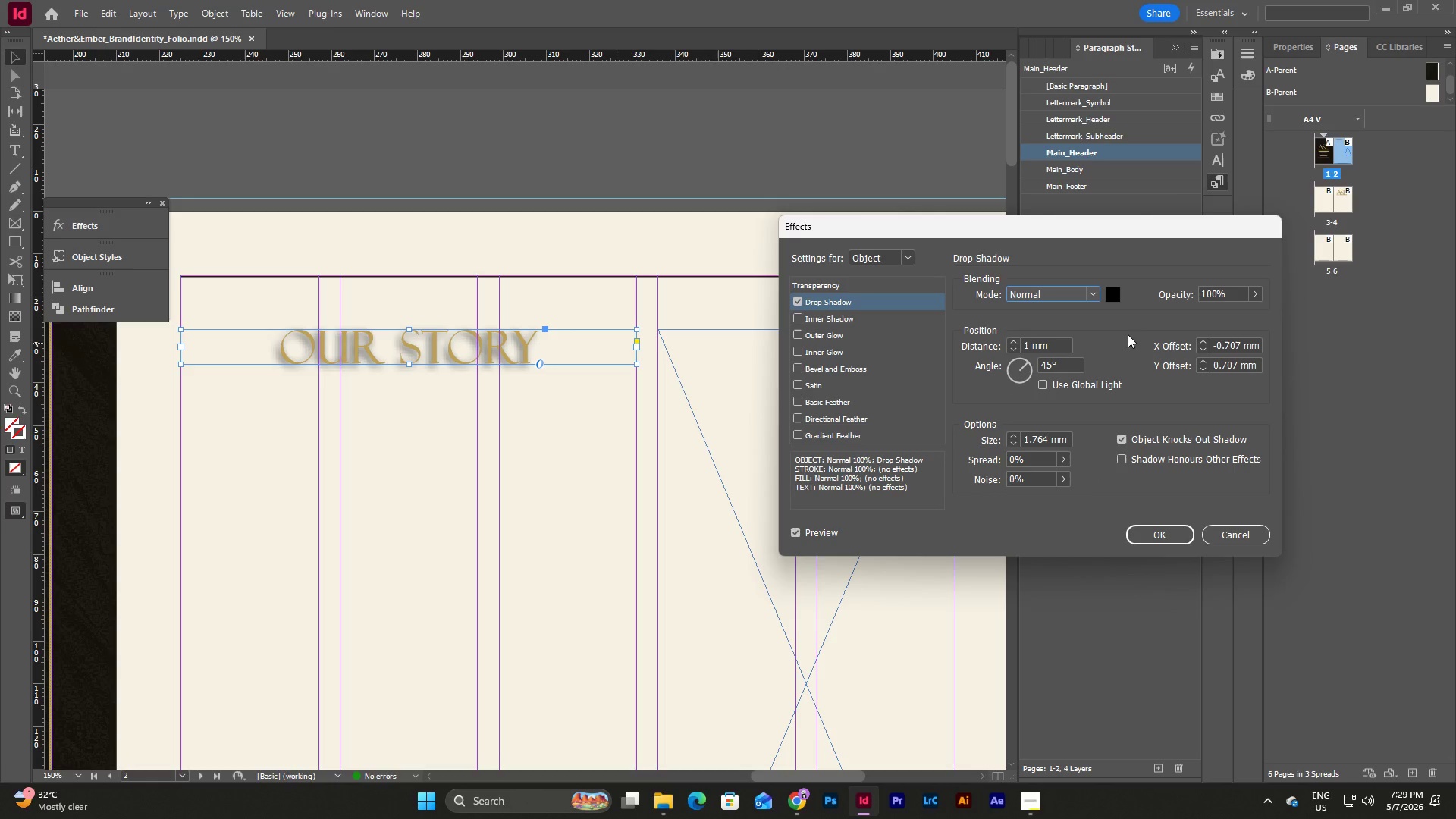 
left_click([1125, 438])
 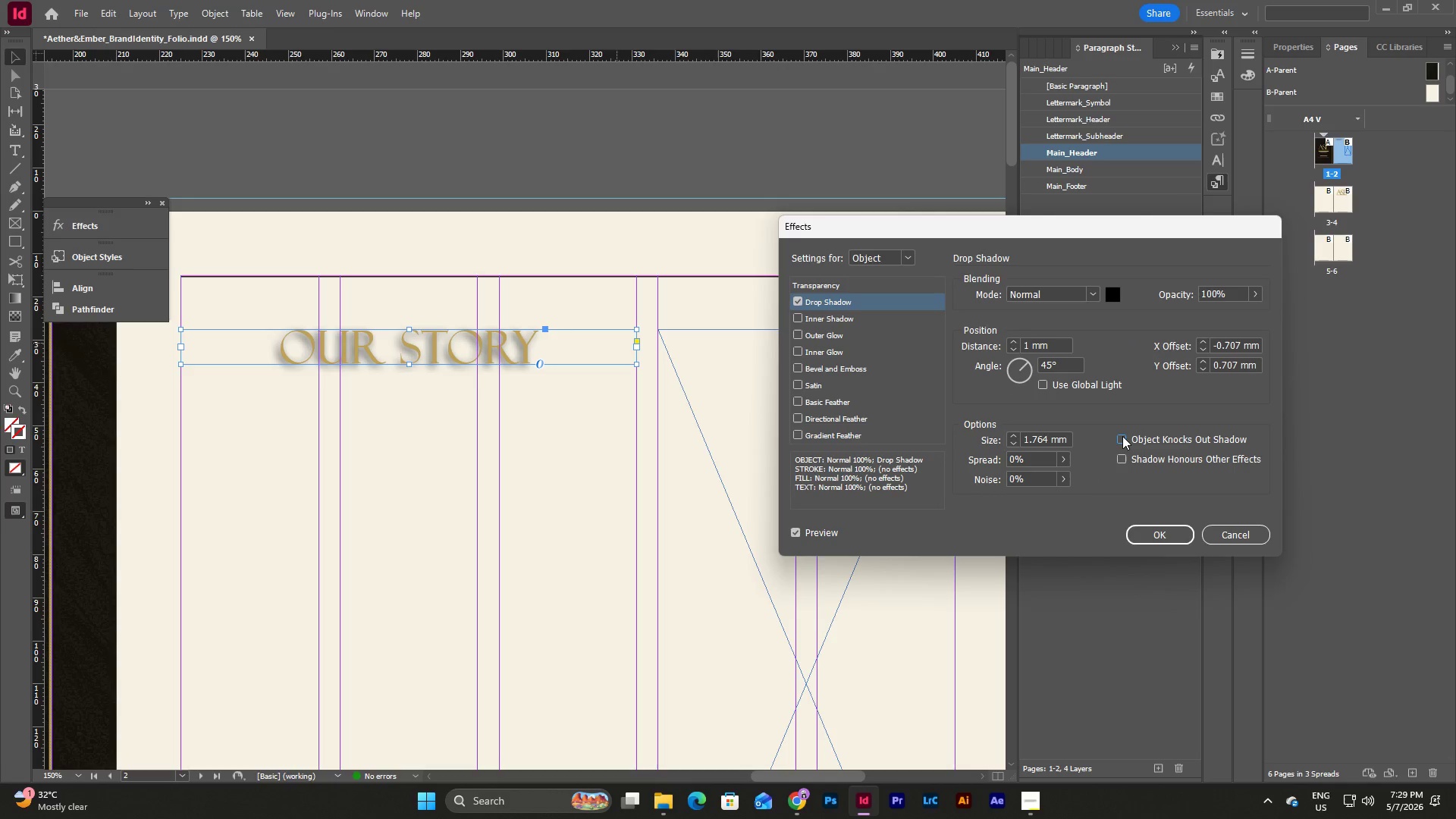 
left_click([1122, 436])
 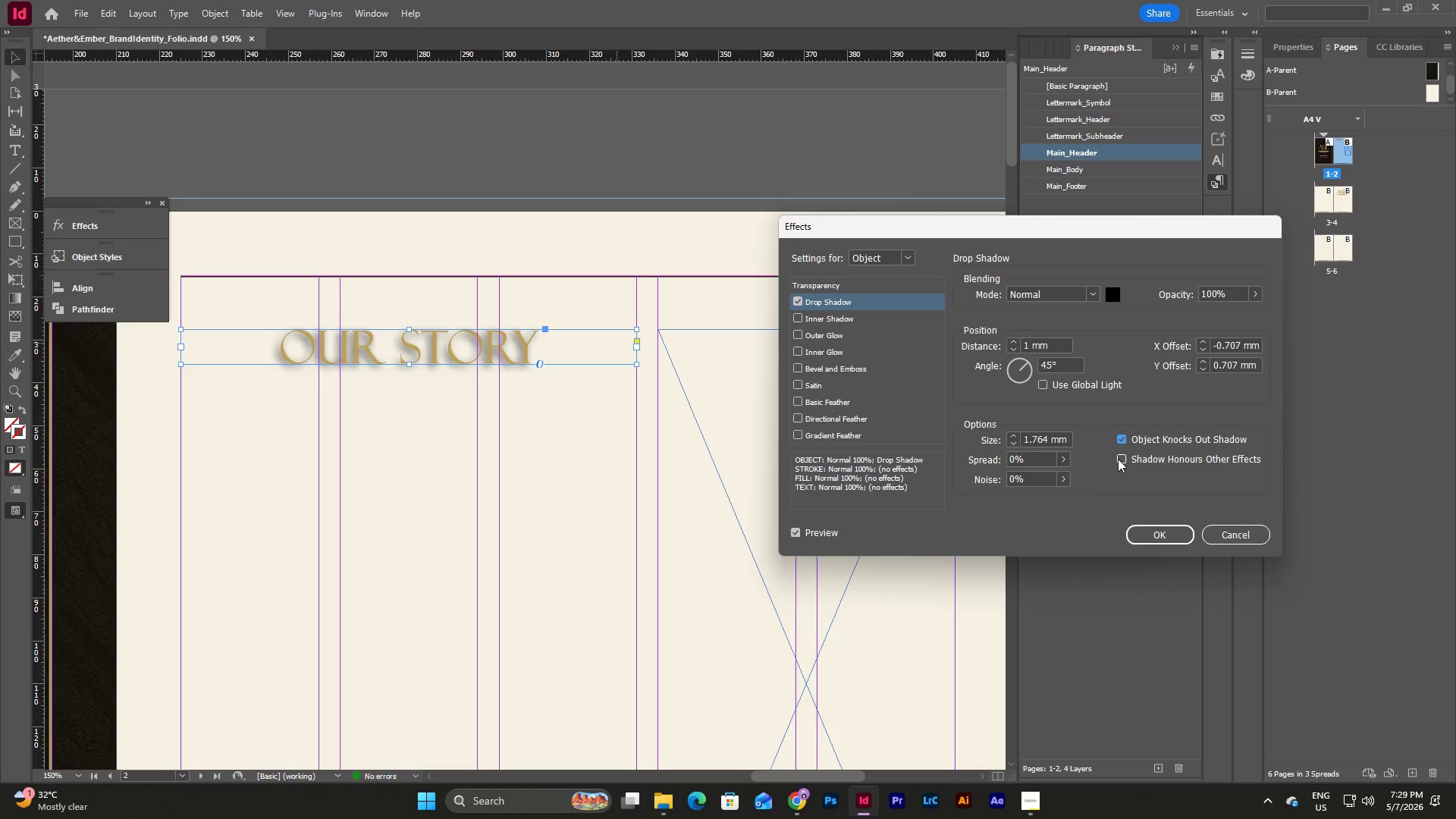 
left_click([1118, 459])
 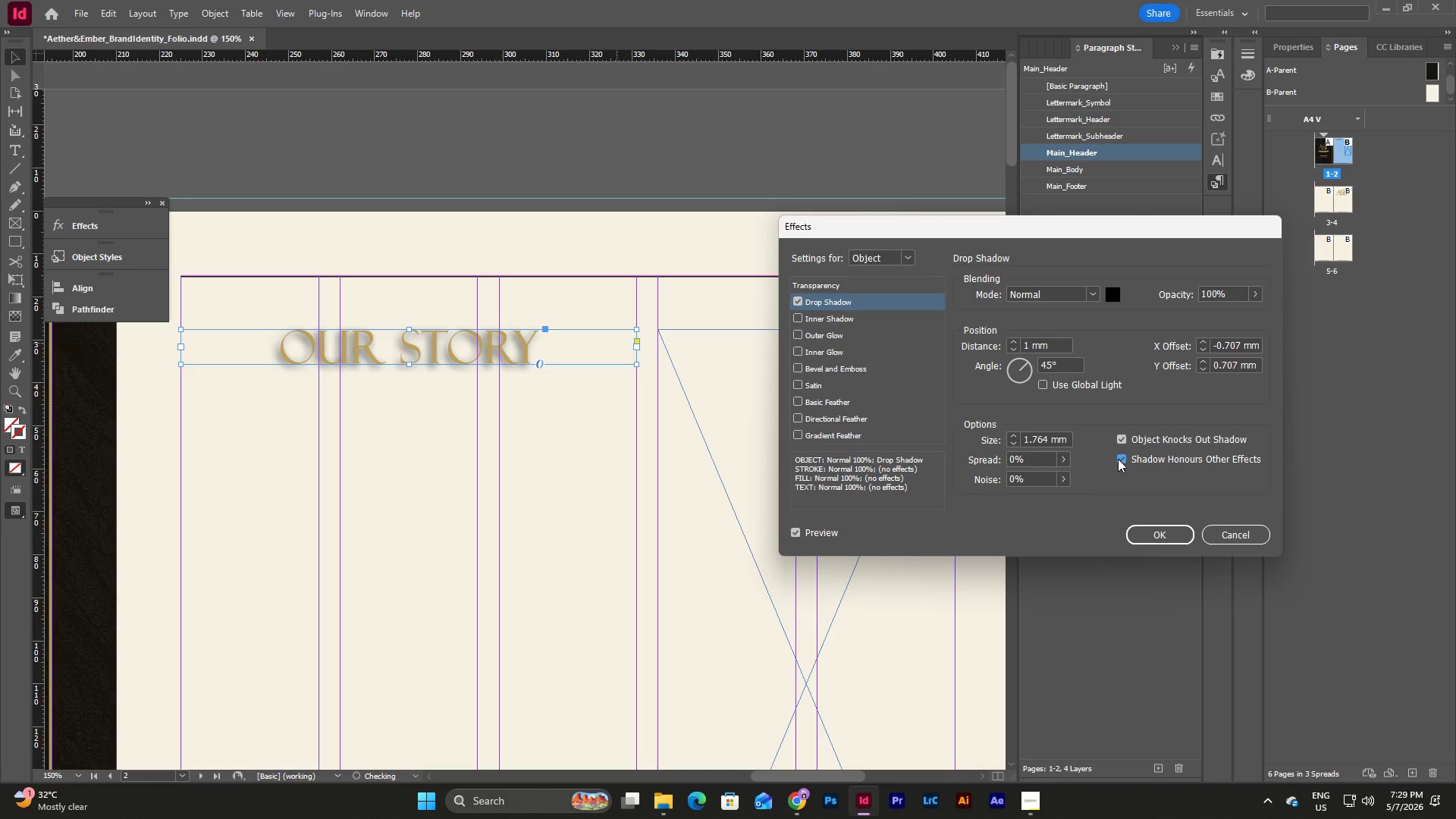 
left_click([1118, 459])
 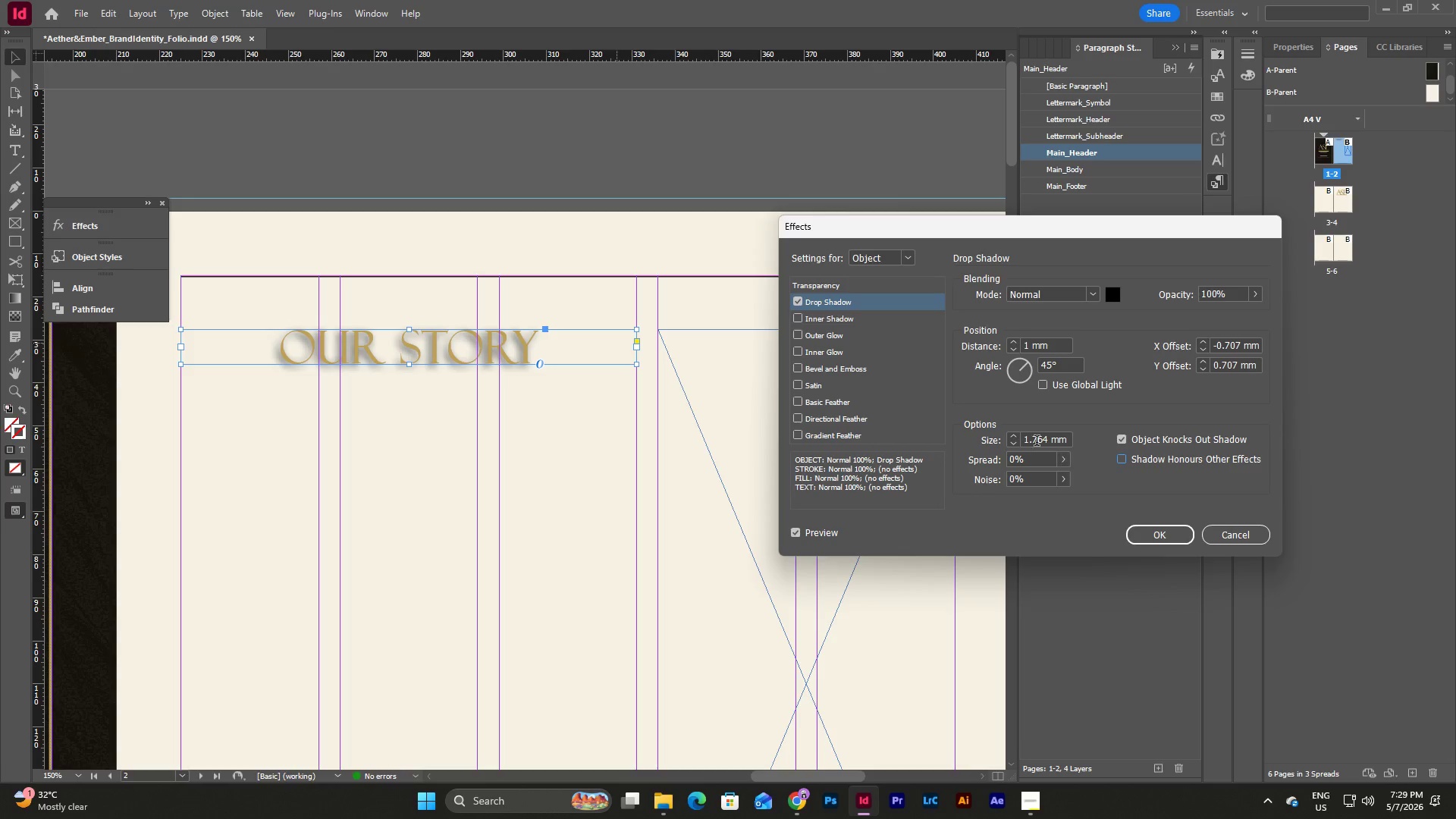 
left_click_drag(start_coordinate=[1047, 439], to_coordinate=[1006, 444])
 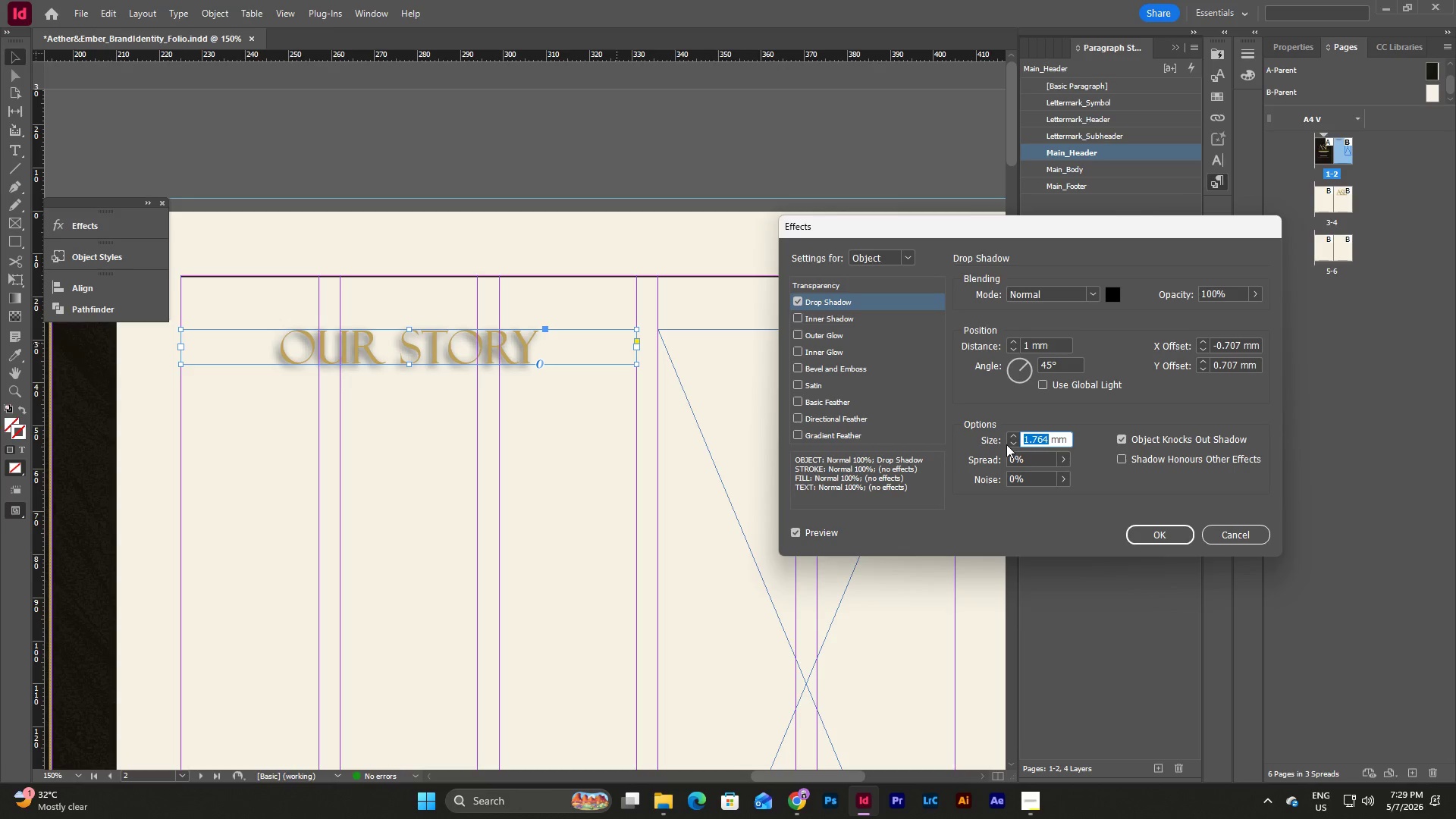 
key(Numpad1)
 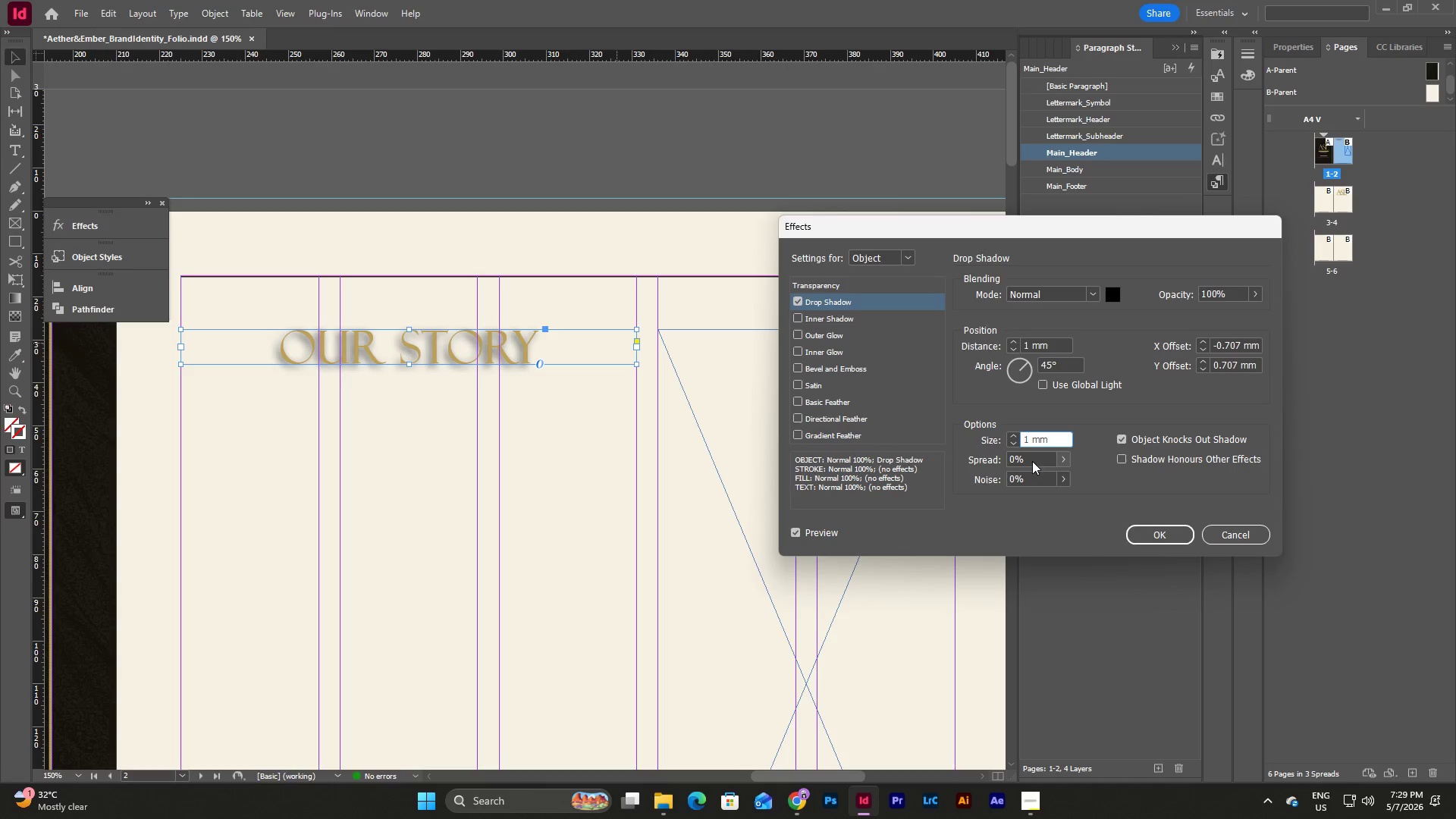 
double_click([1034, 457])
 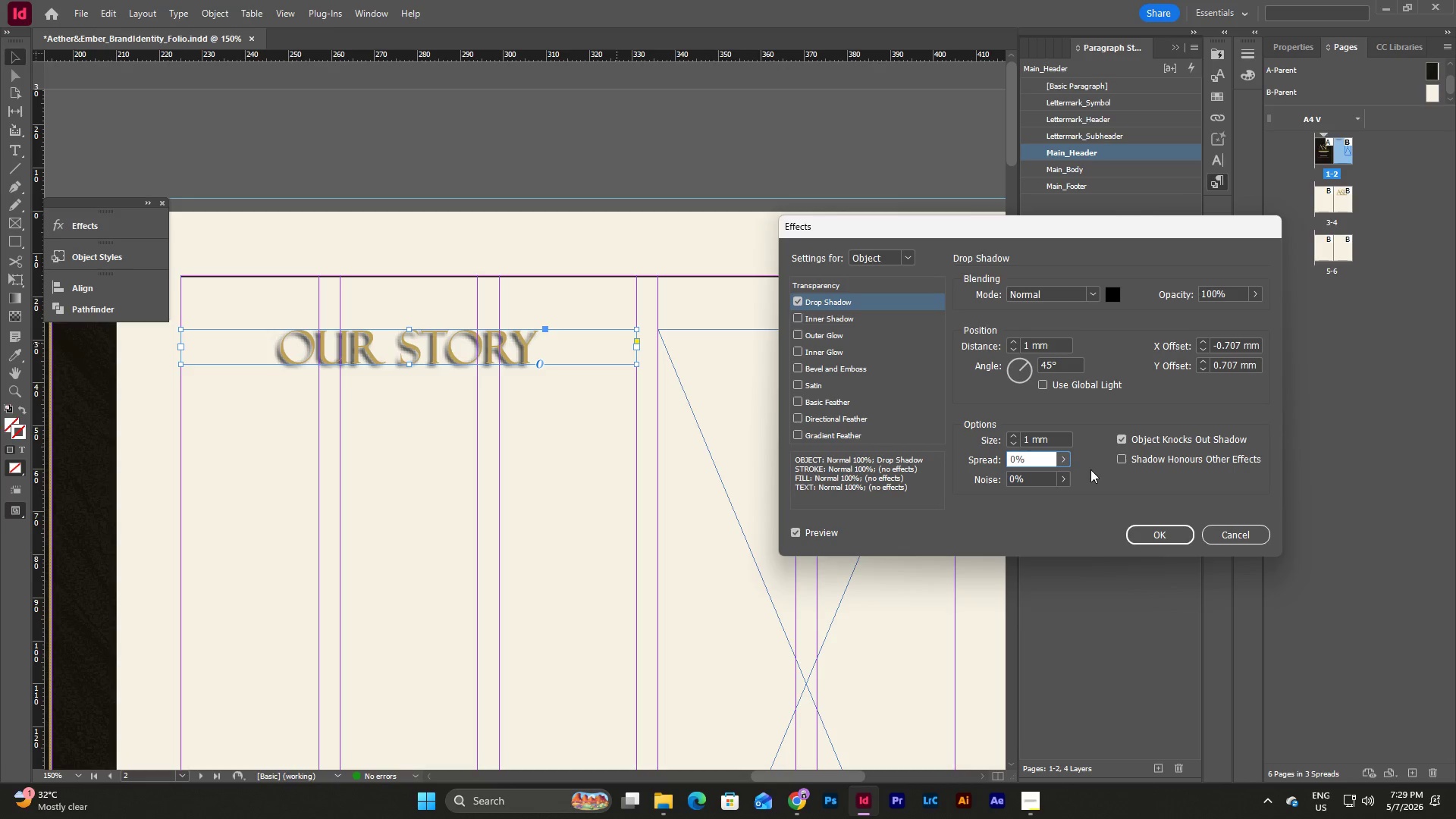 
left_click([1105, 479])
 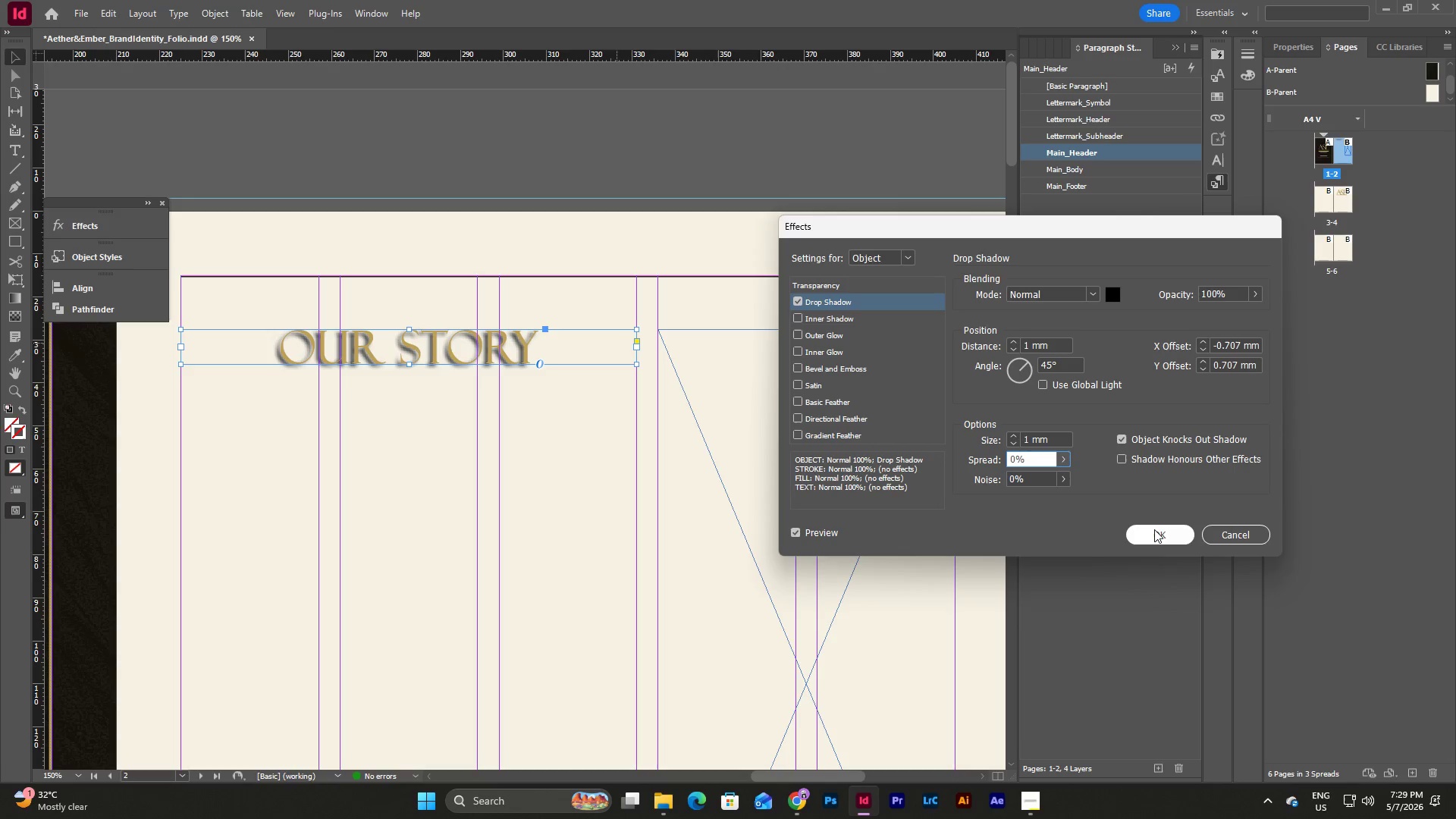 
left_click([1113, 290])
 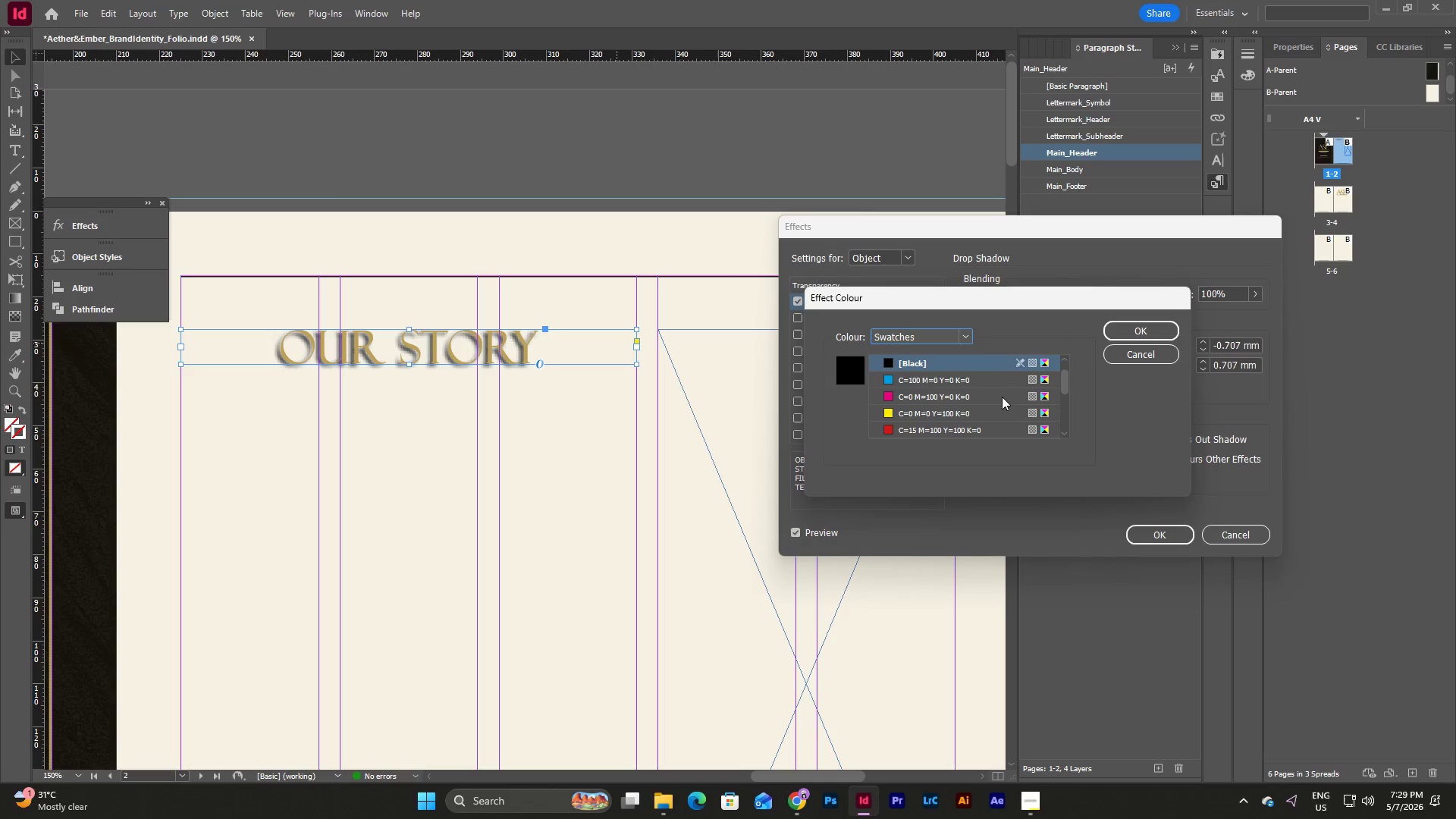 
left_click([940, 377])
 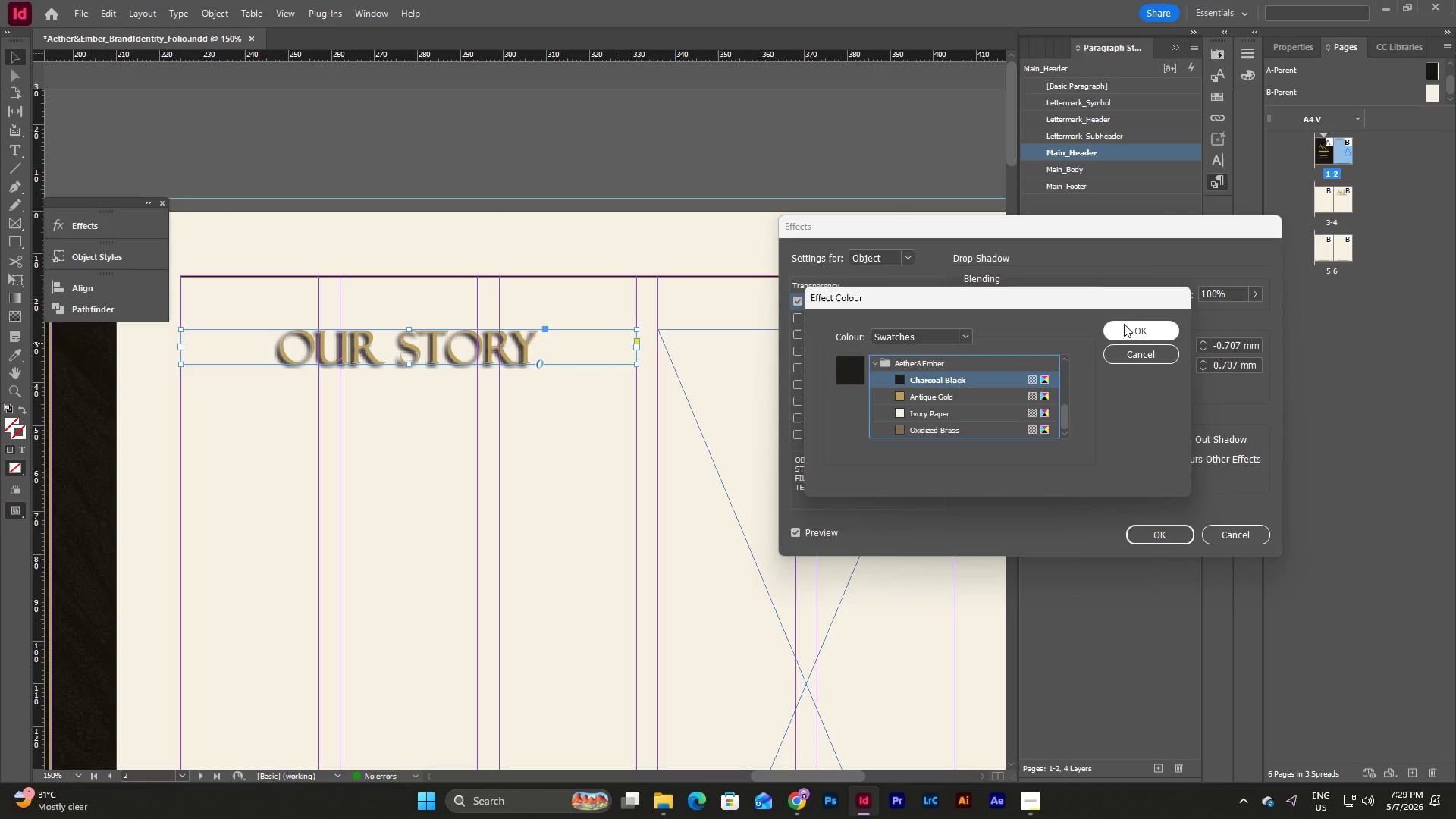 
scroll: coordinate [1034, 384], scroll_direction: down, amount: 10.0
 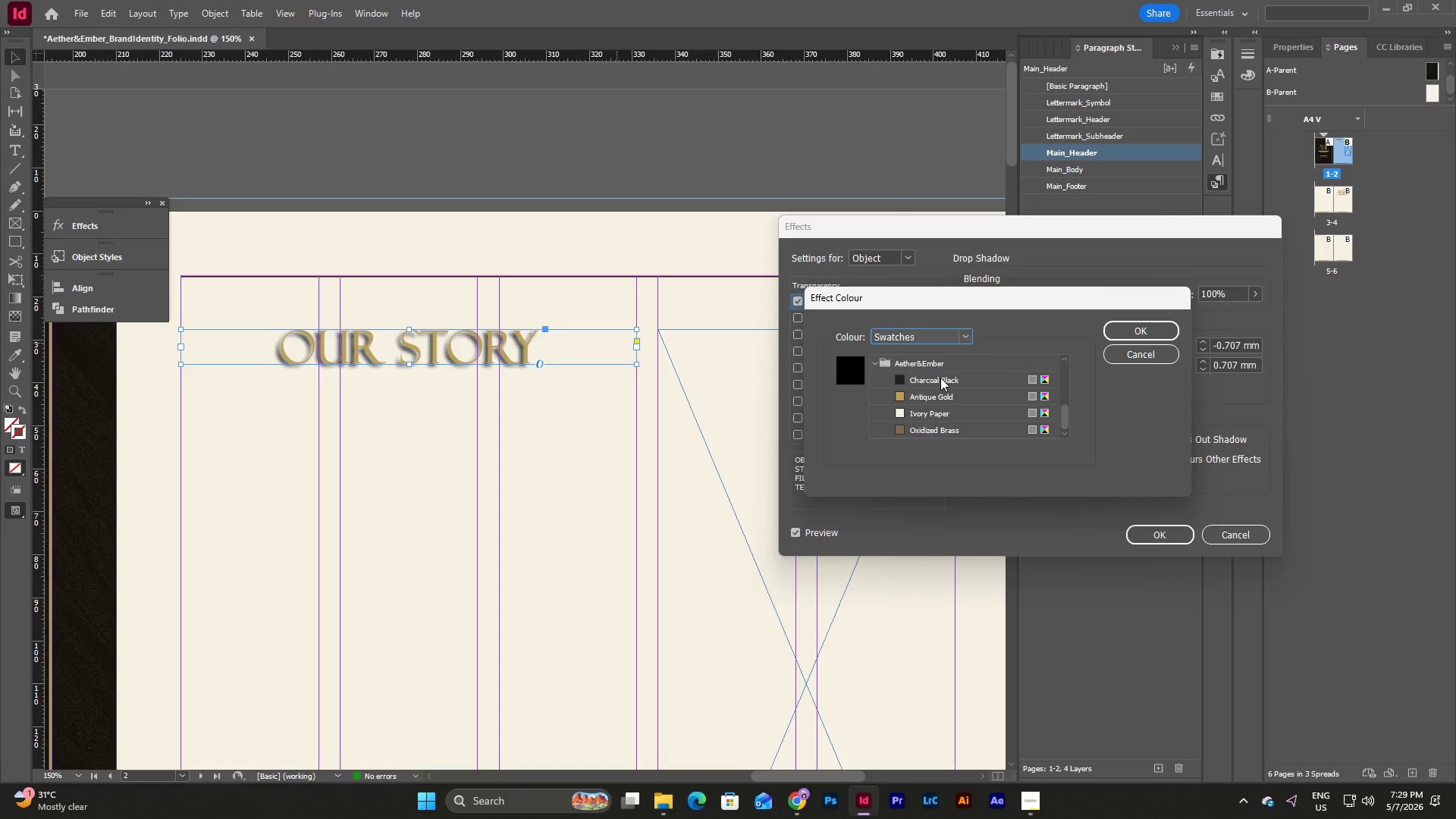 
left_click([1124, 324])
 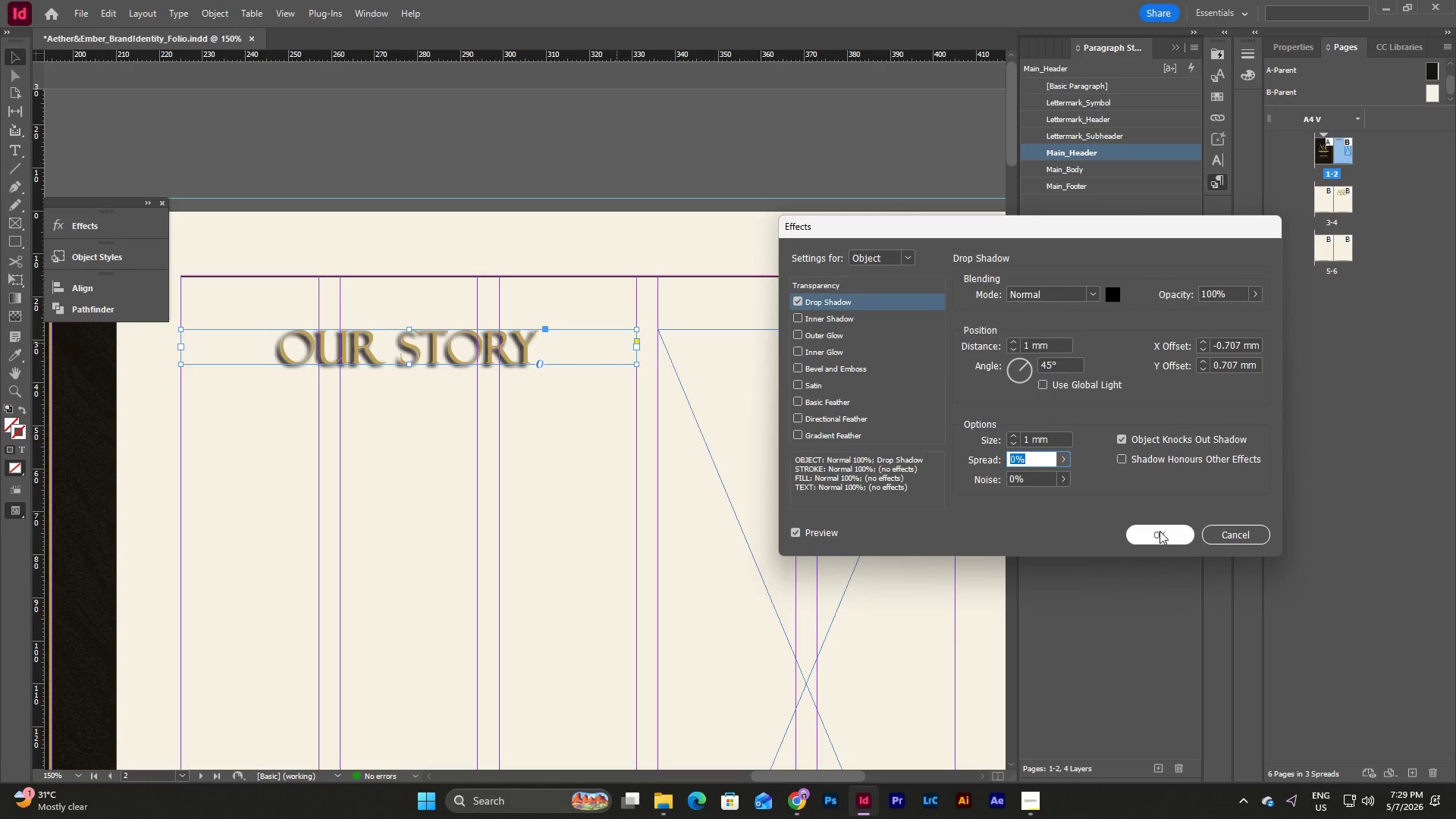 
left_click([1162, 542])
 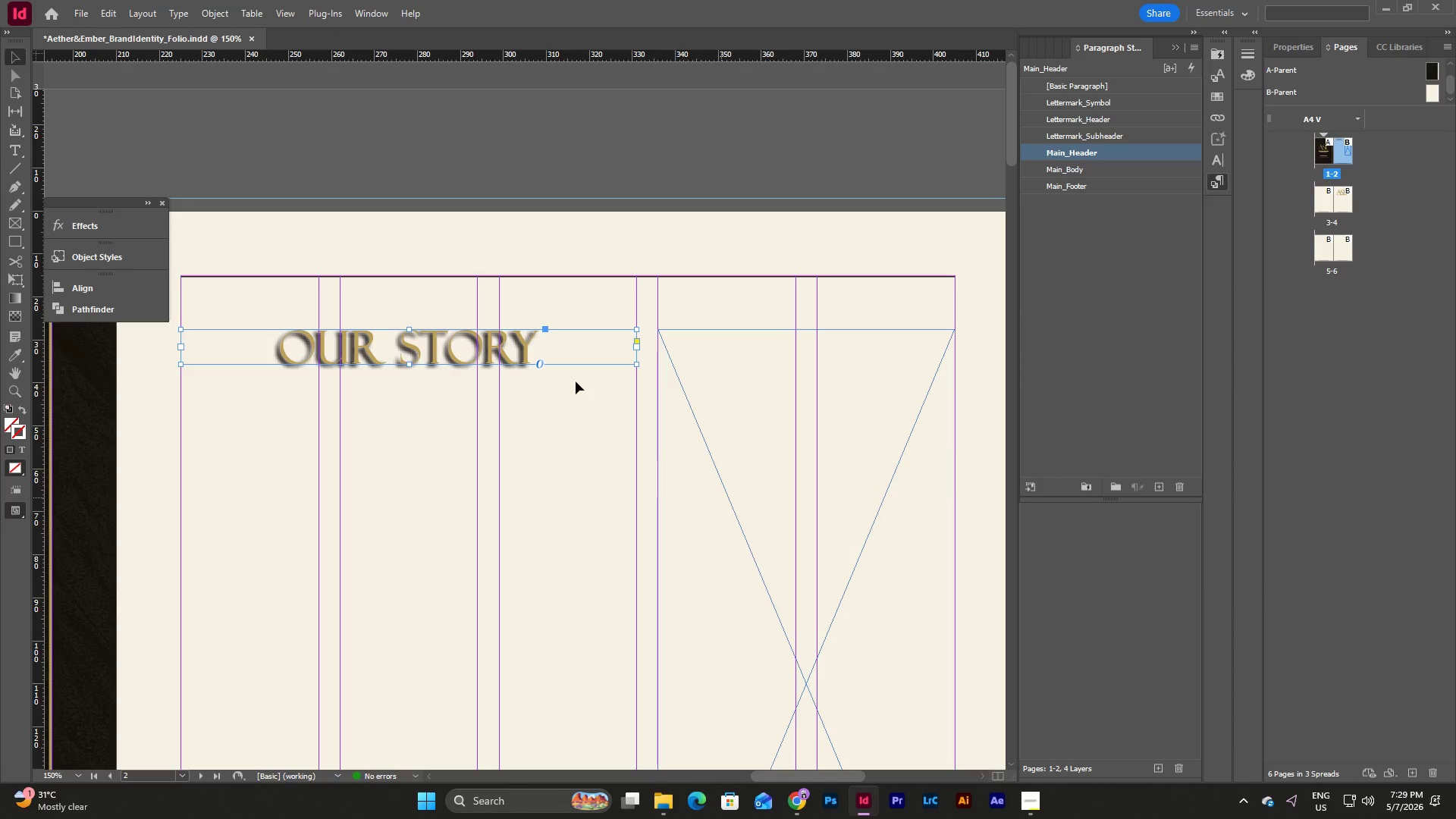 
left_click([573, 380])
 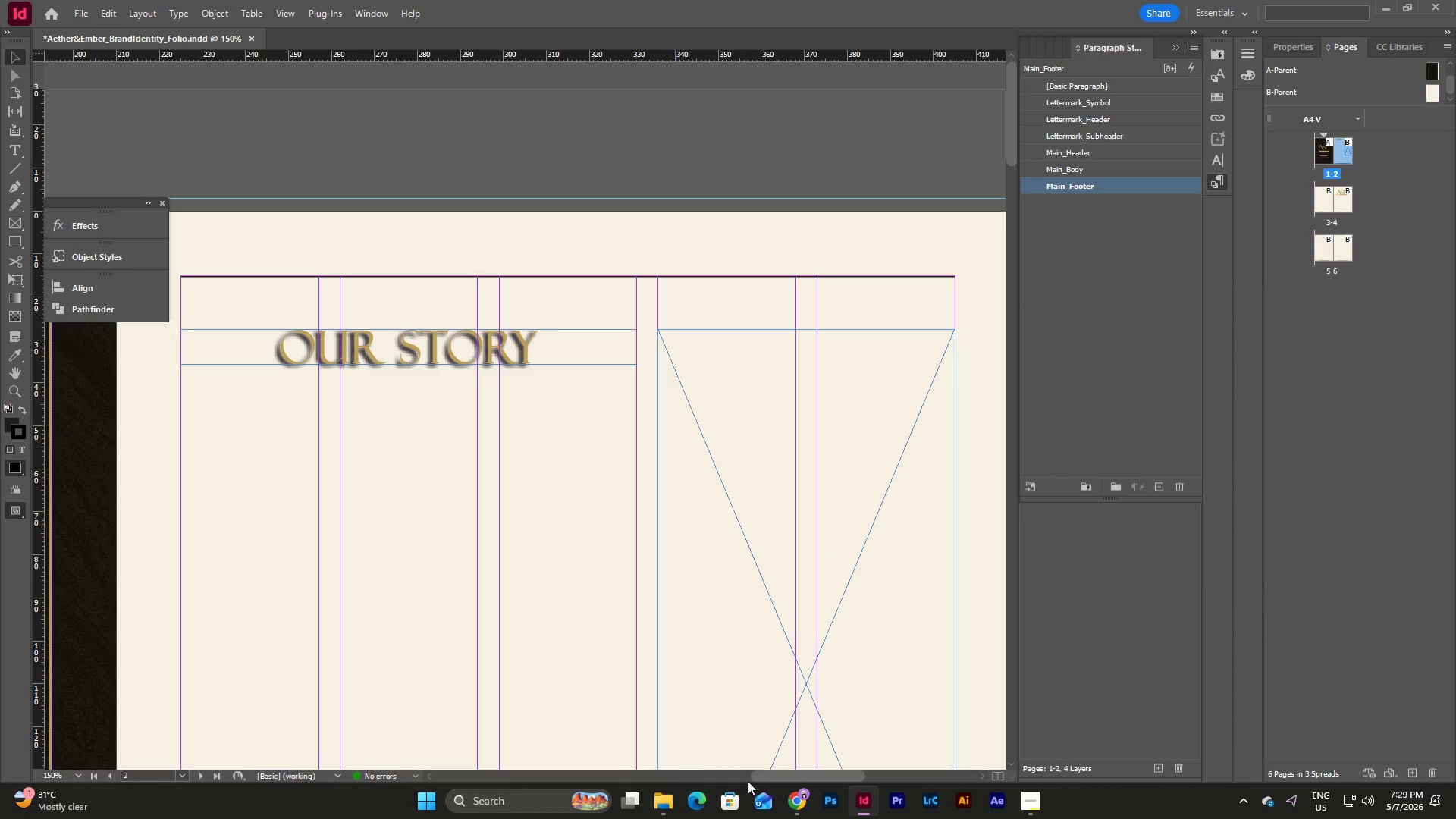 
left_click_drag(start_coordinate=[766, 776], to_coordinate=[733, 771])
 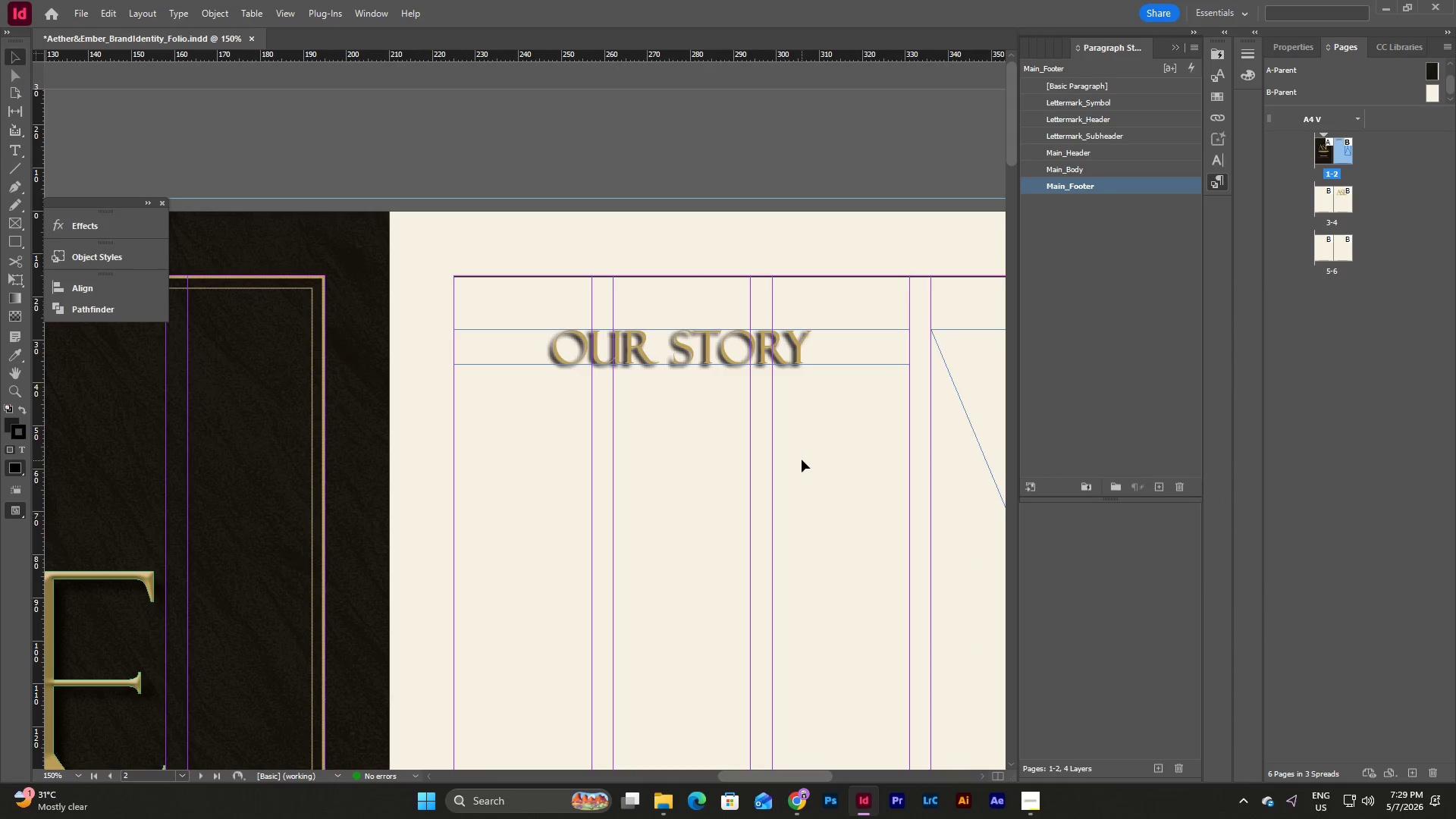 
left_click([802, 460])
 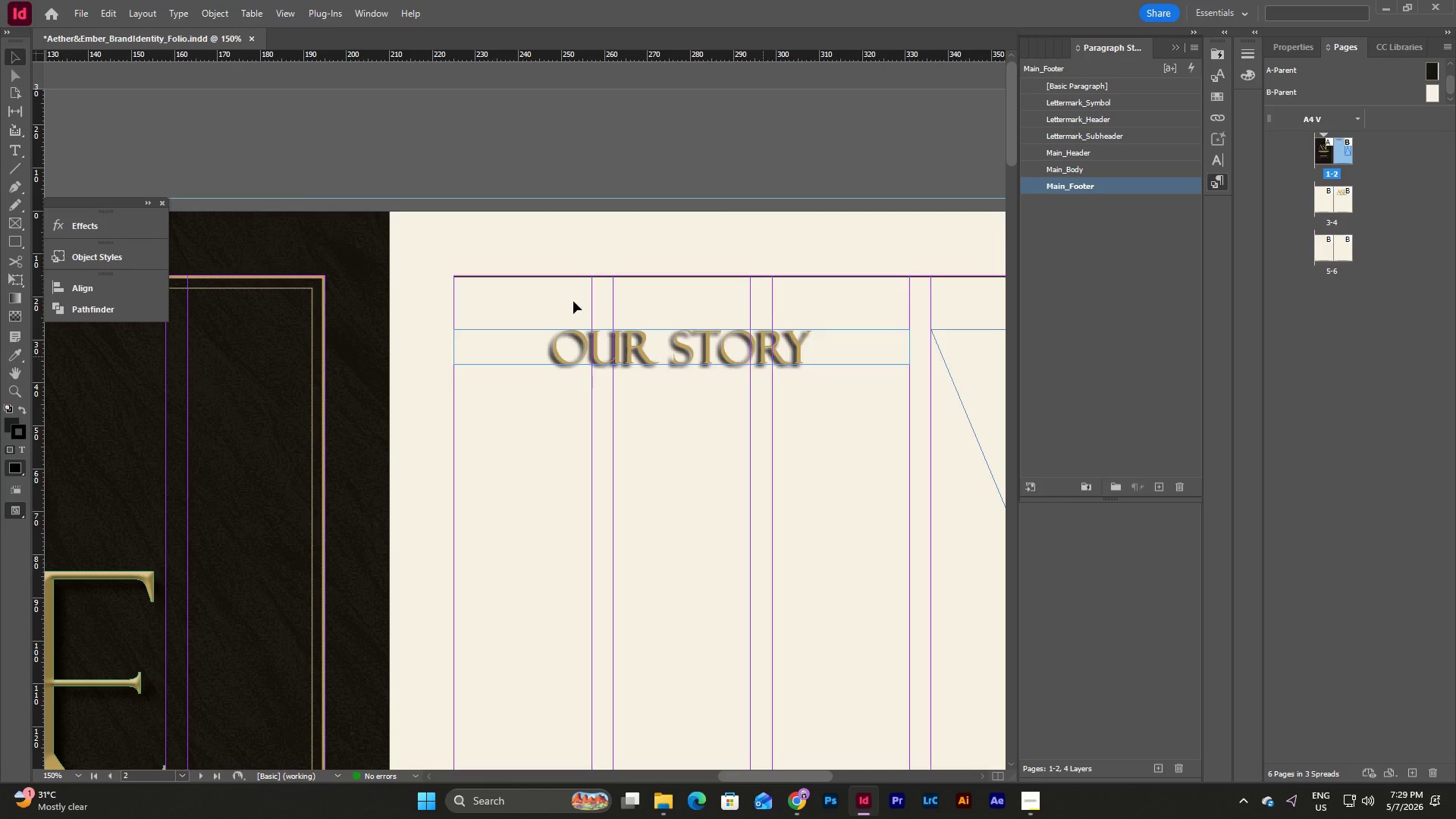 
left_click([17, 147])
 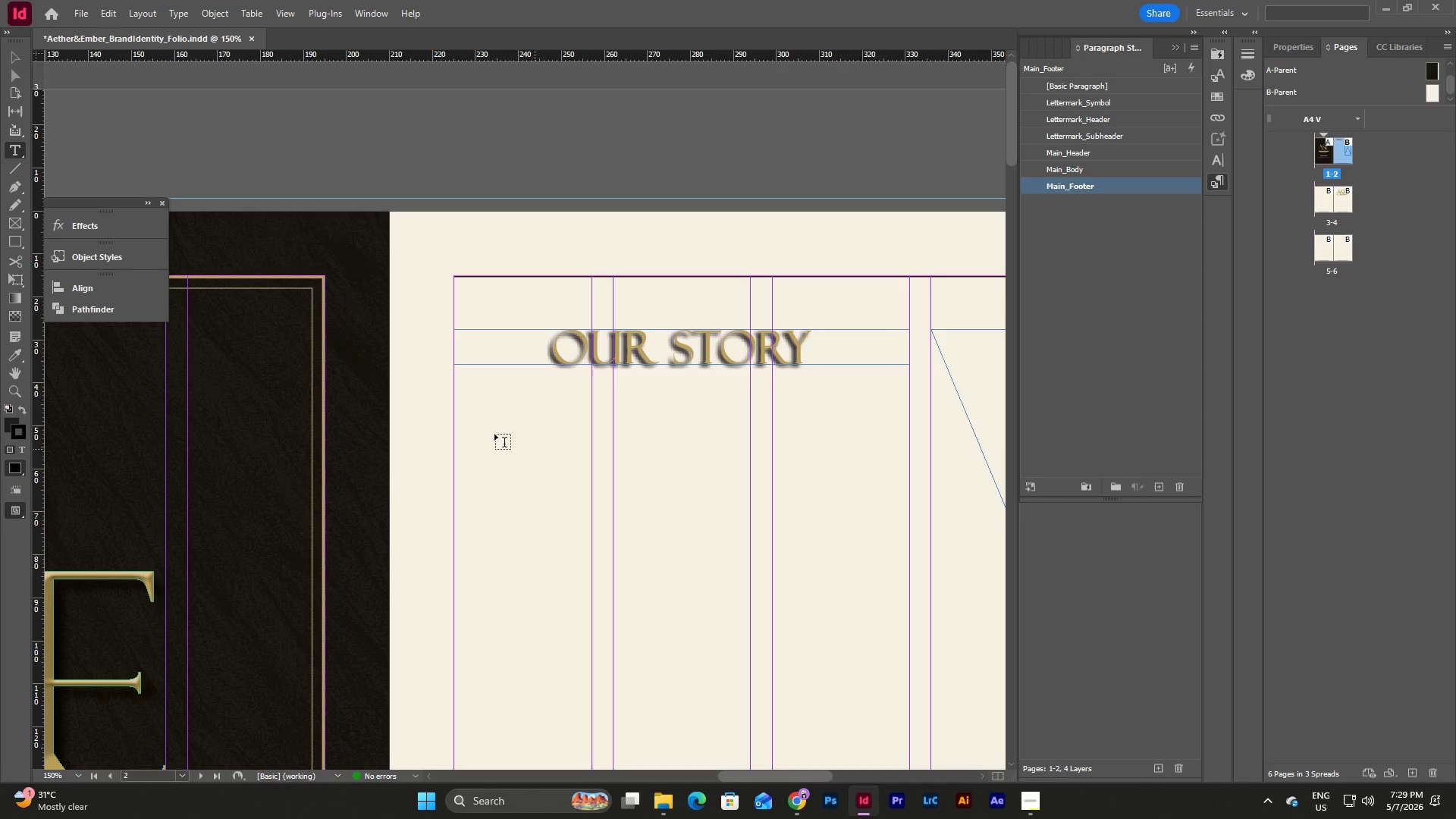 
left_click_drag(start_coordinate=[491, 433], to_coordinate=[909, 616])
 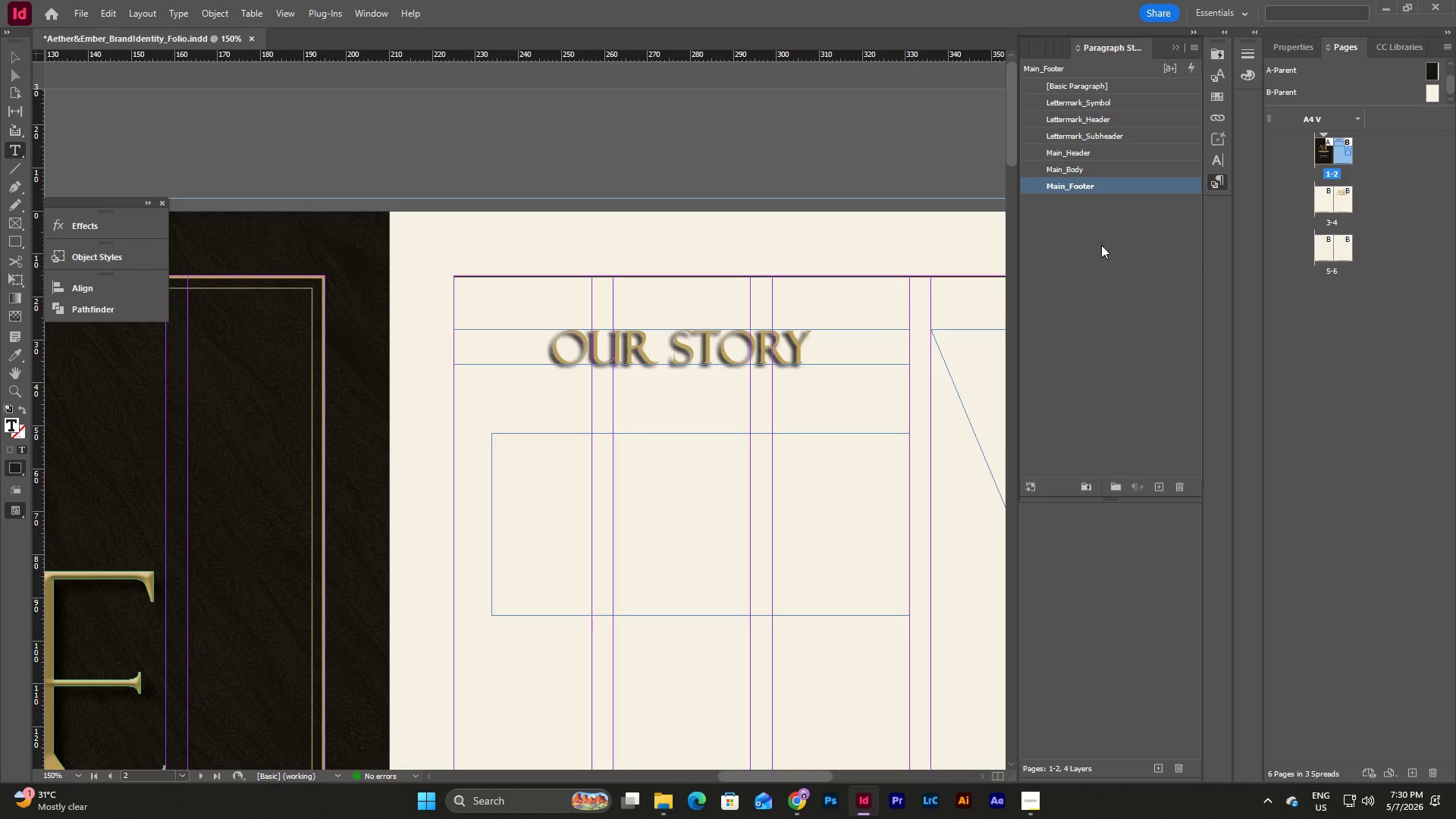 
left_click([1099, 170])
 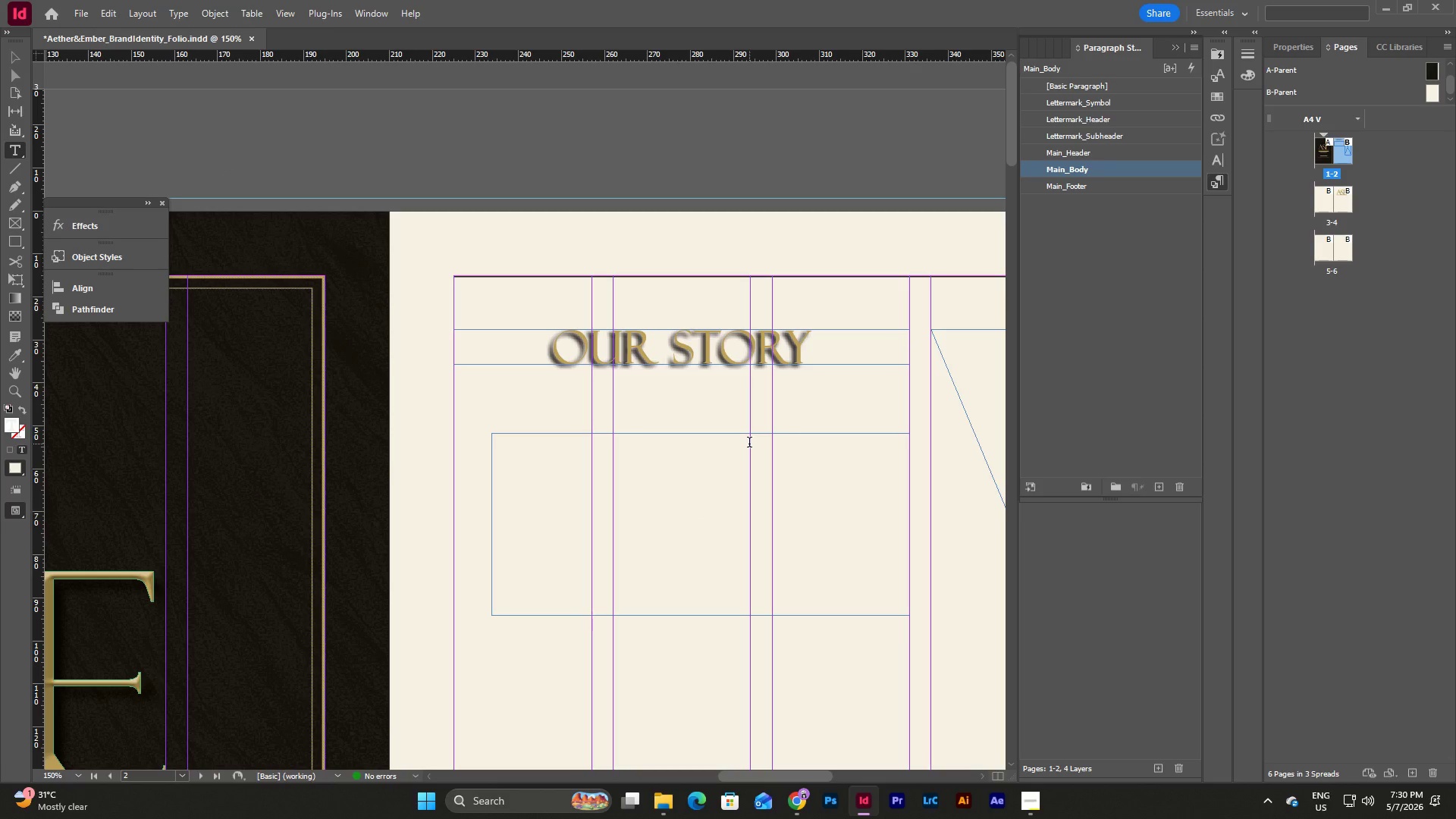 
type(Aete)
key(Escape)
 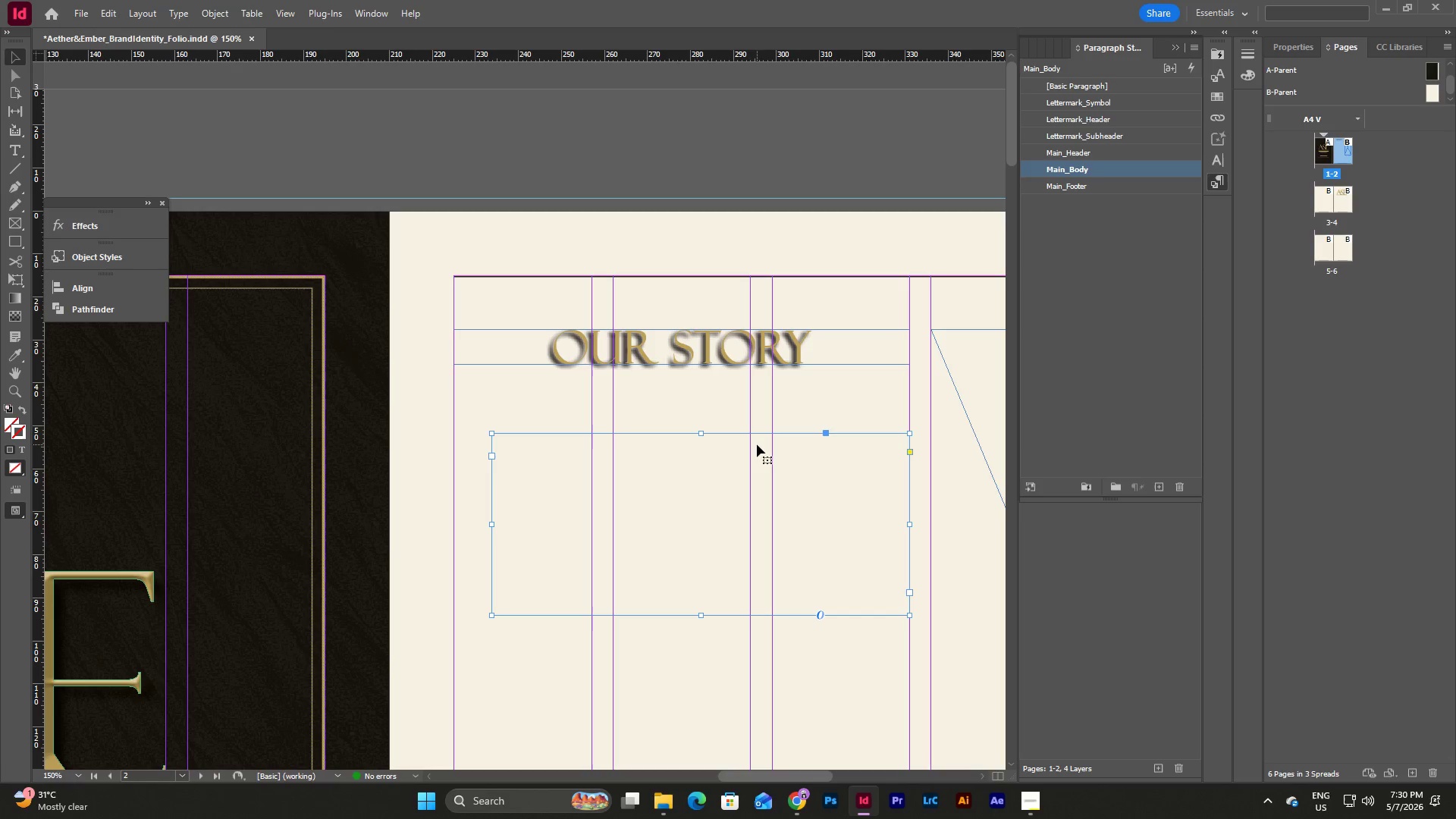 
wait(6.45)
 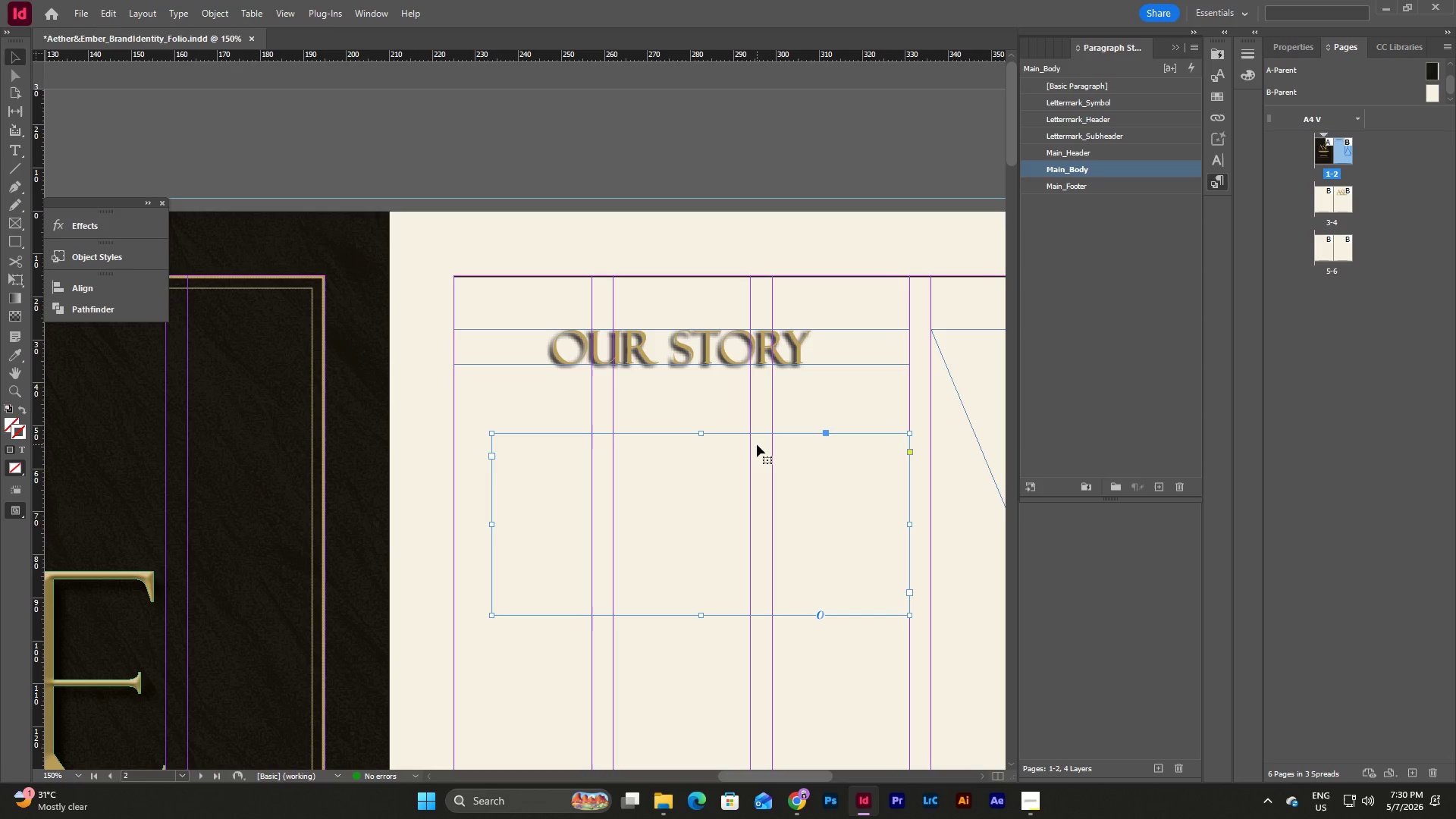 
left_click_drag(start_coordinate=[494, 526], to_coordinate=[453, 527])
 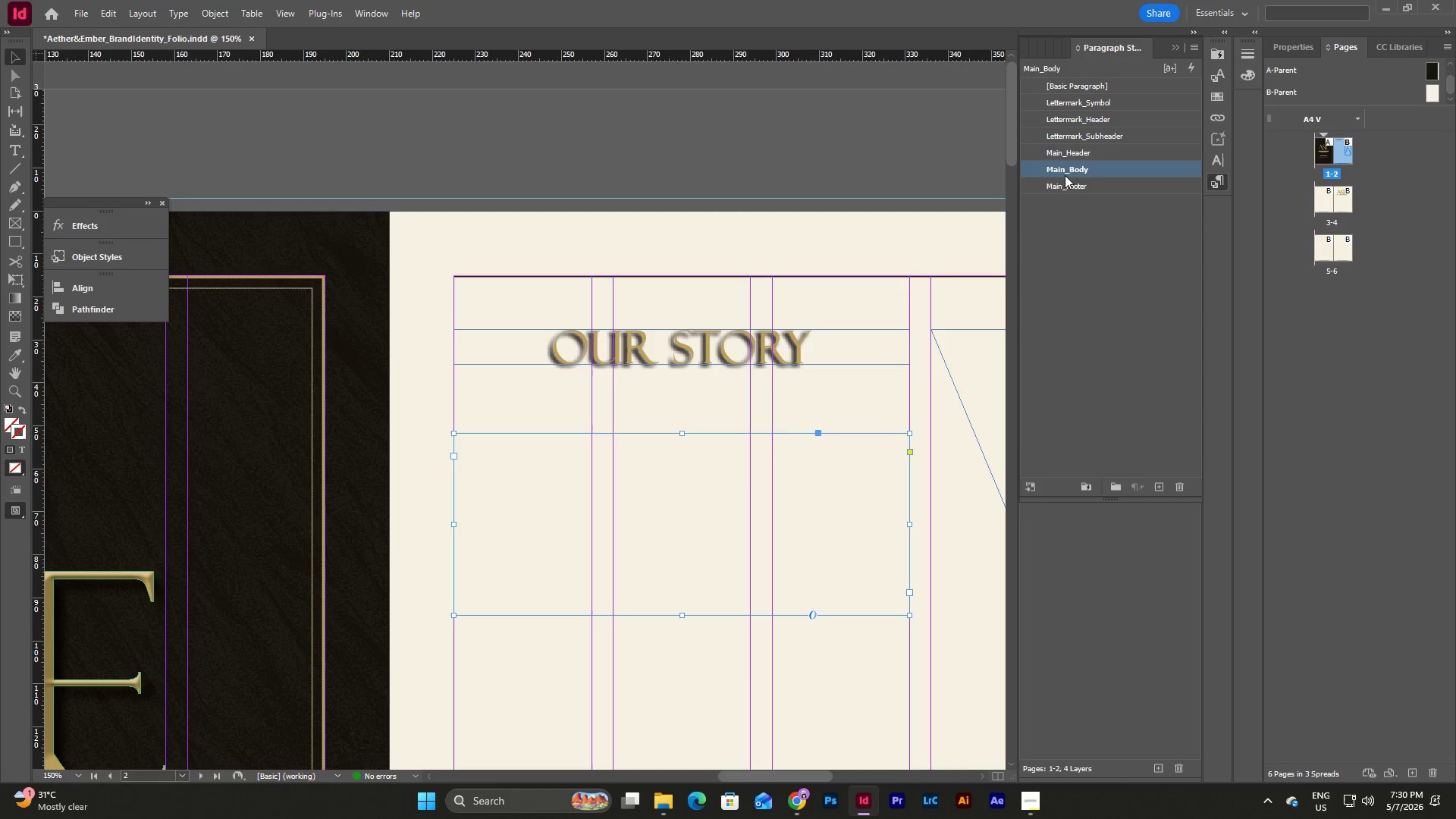 
double_click([1067, 168])
 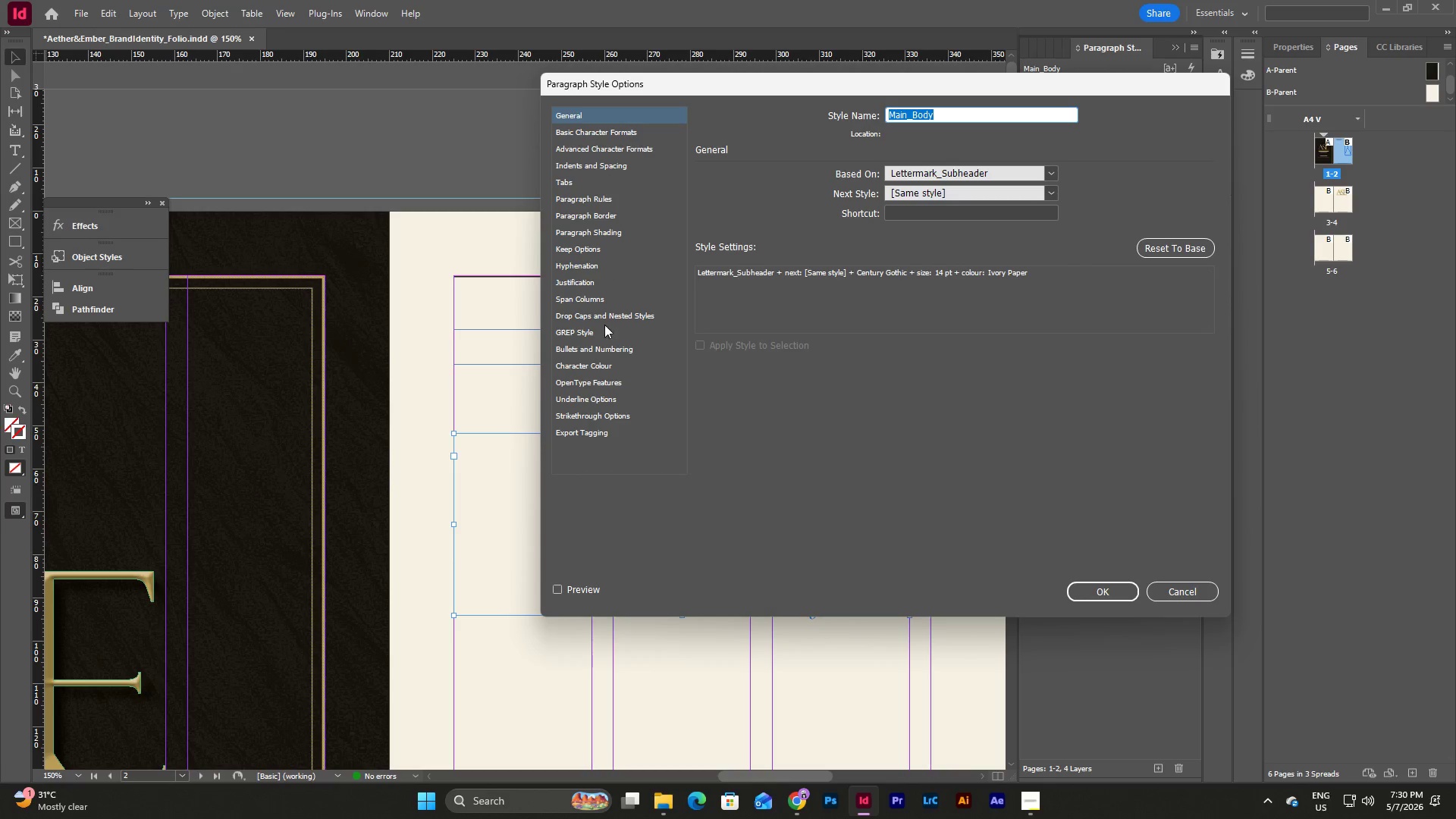 
left_click([601, 372])
 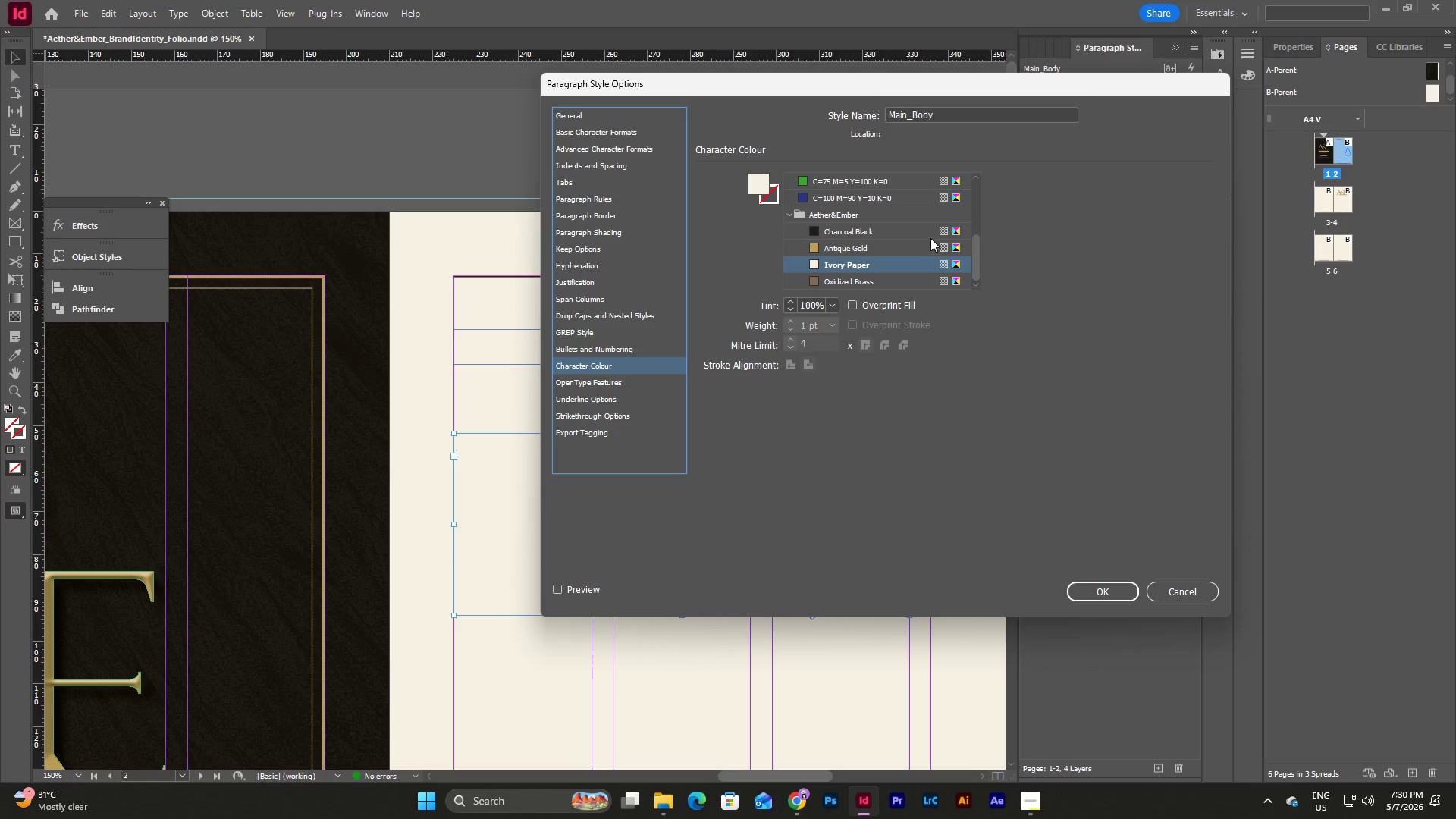 
left_click([902, 230])
 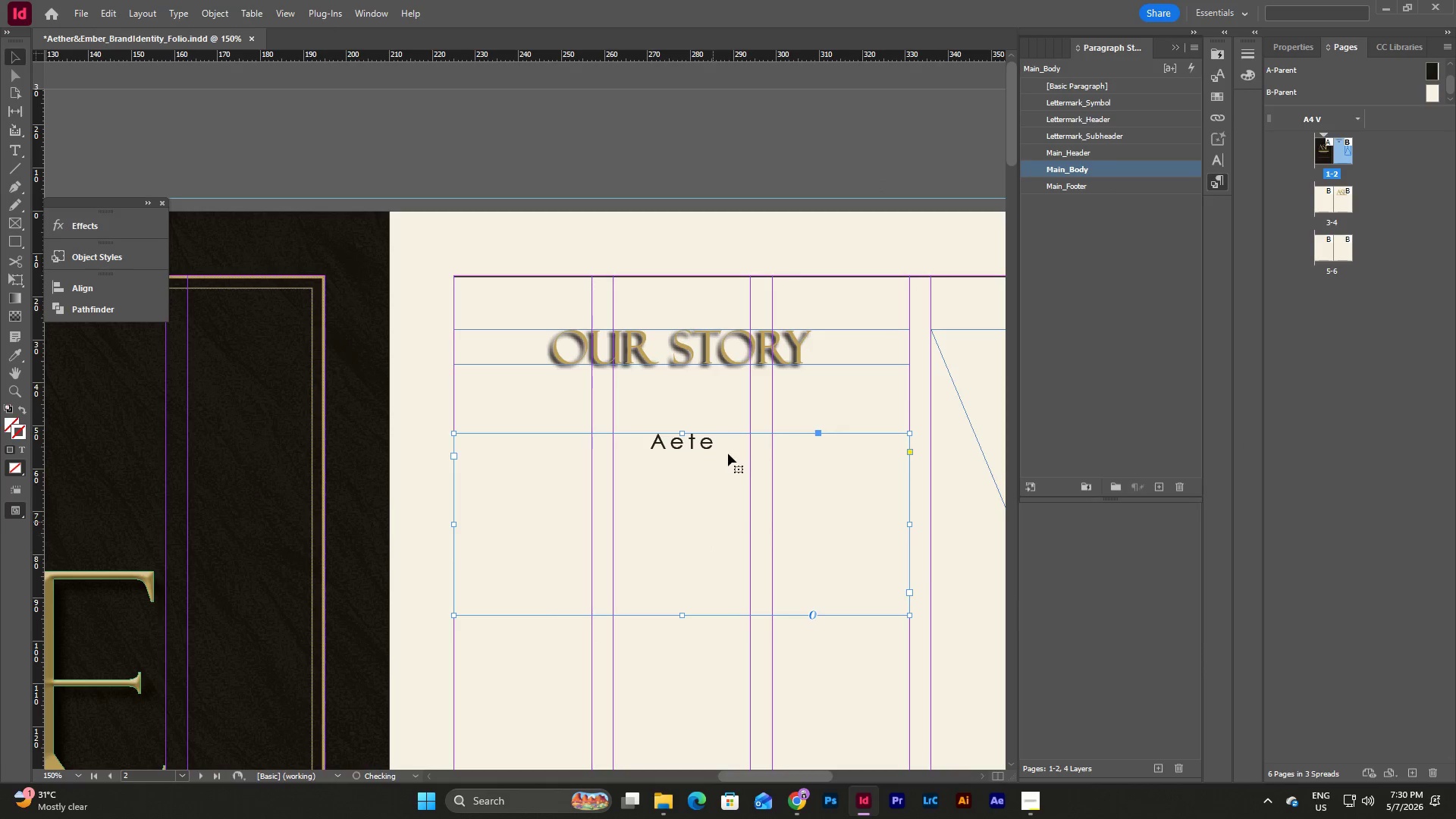 
scroll: coordinate [730, 447], scroll_direction: down, amount: 1.0
 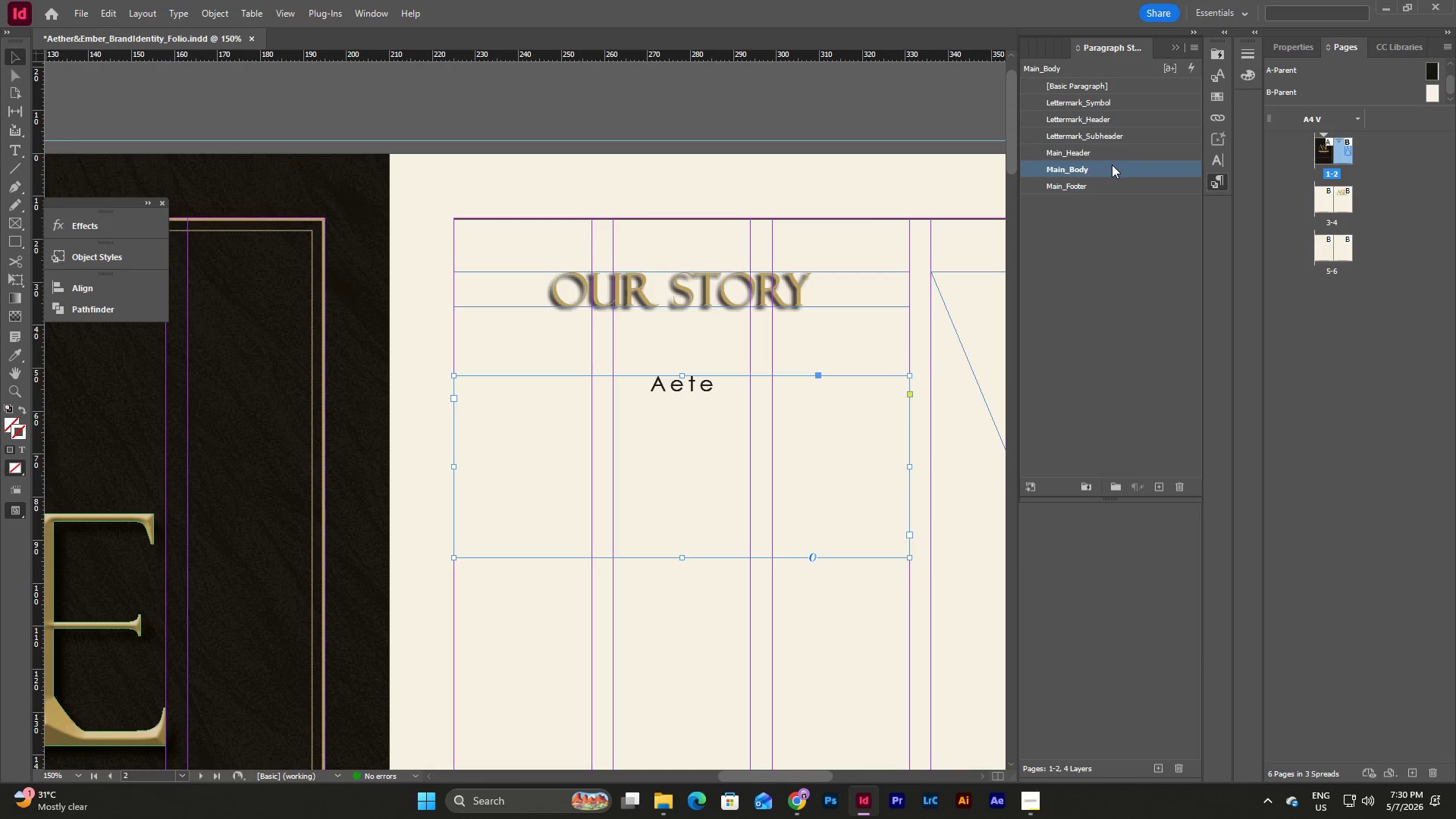 
double_click([1110, 170])
 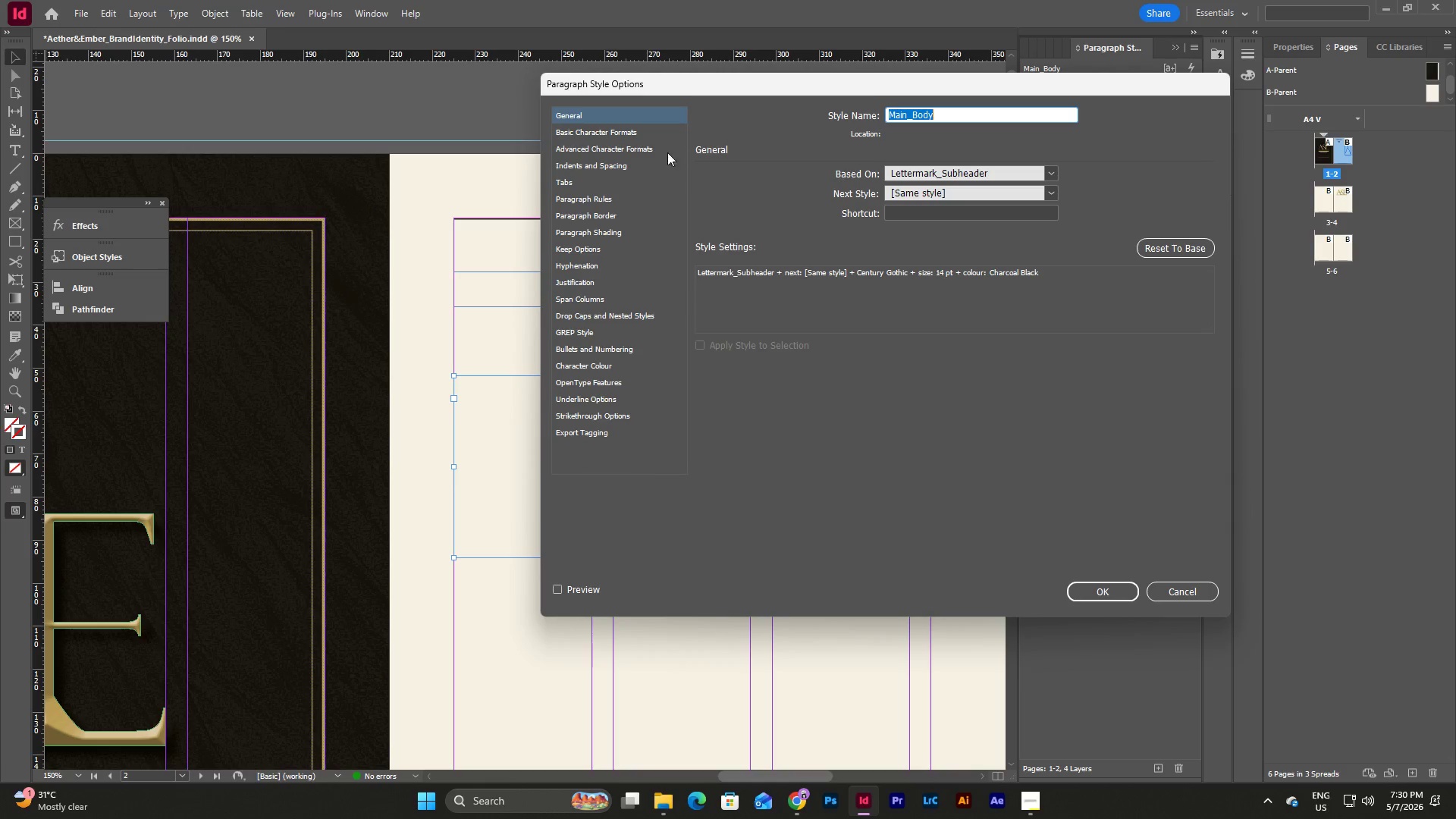 
left_click([654, 130])
 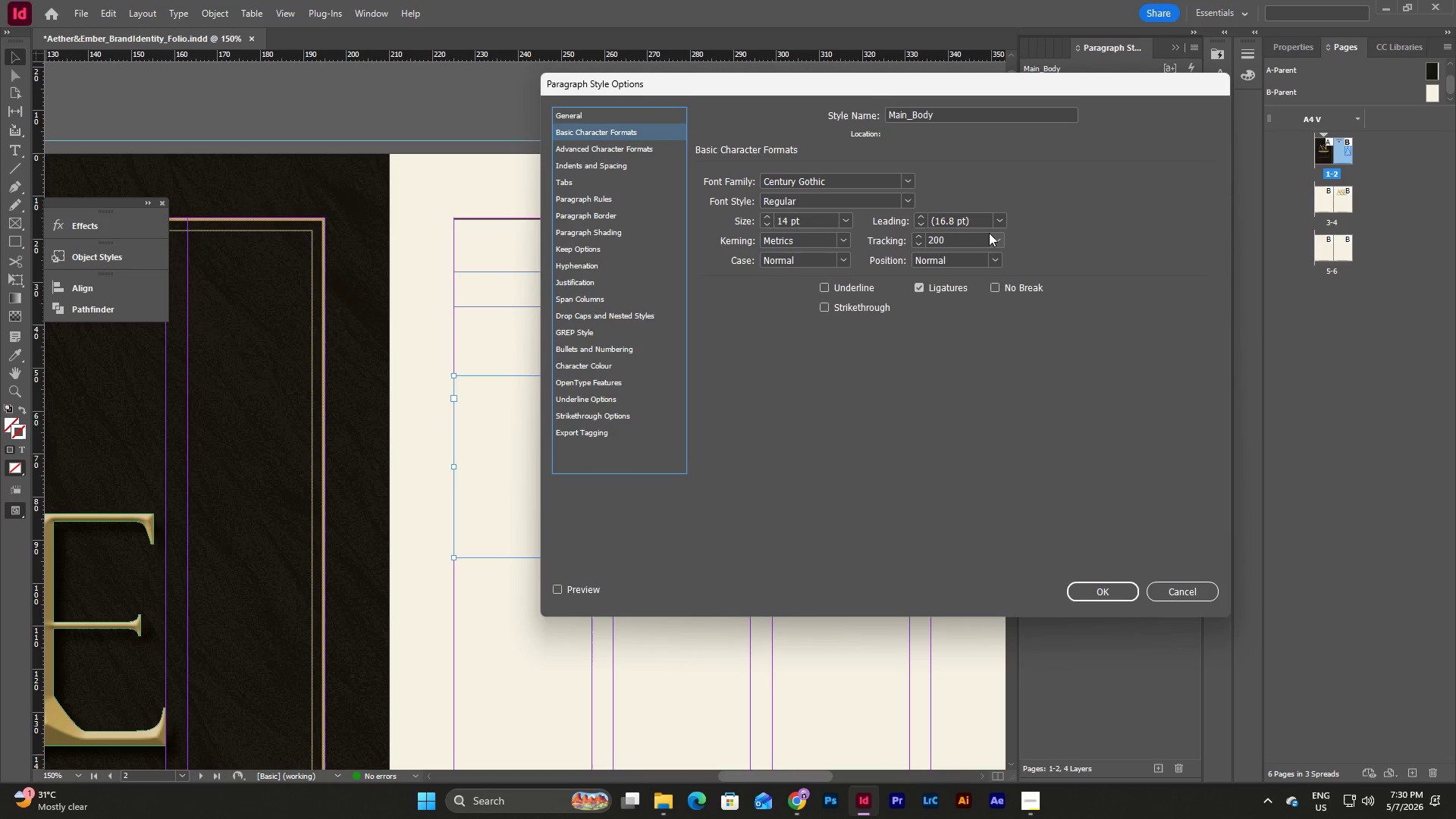 
left_click([997, 234])
 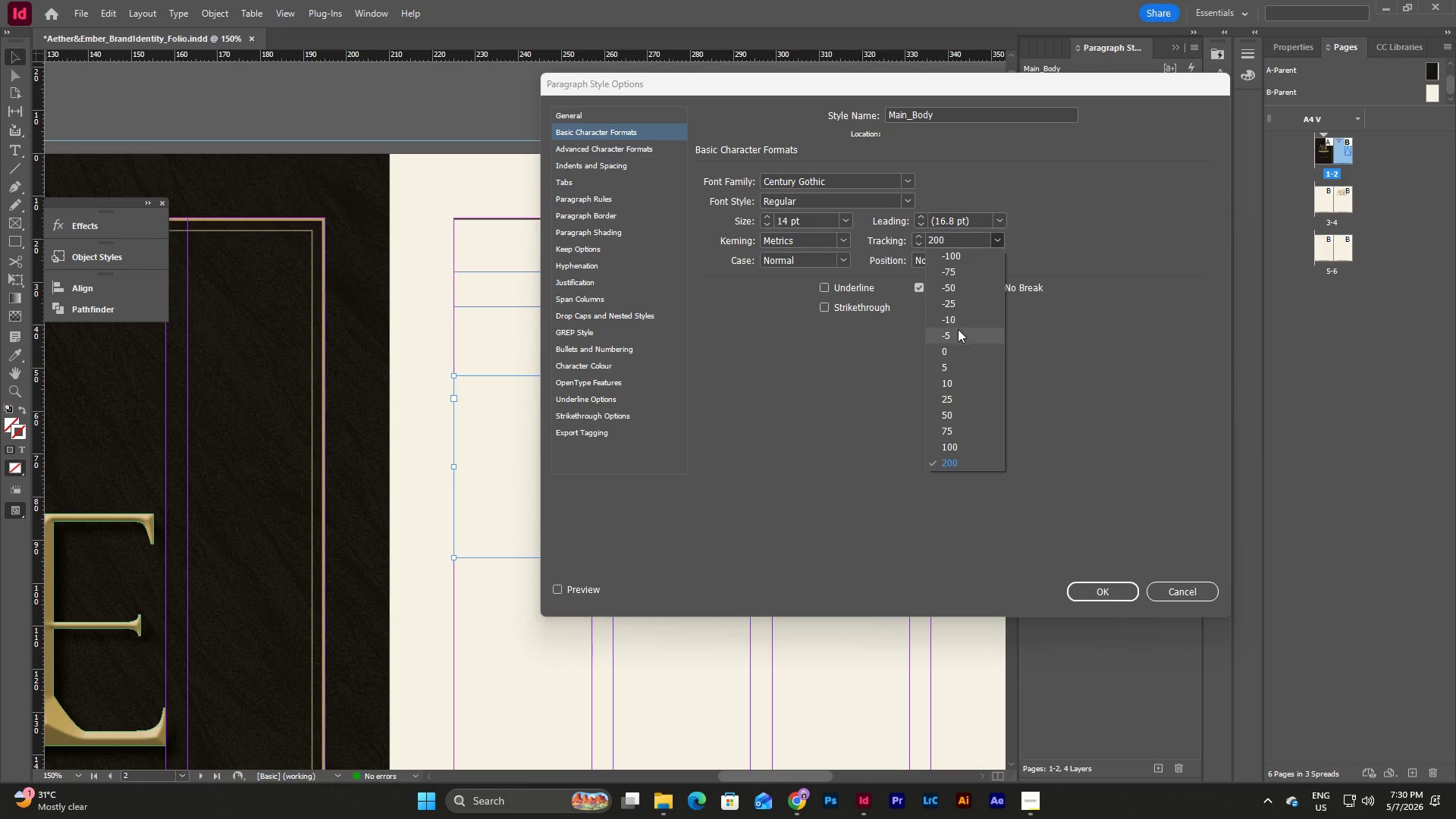 
left_click([957, 344])
 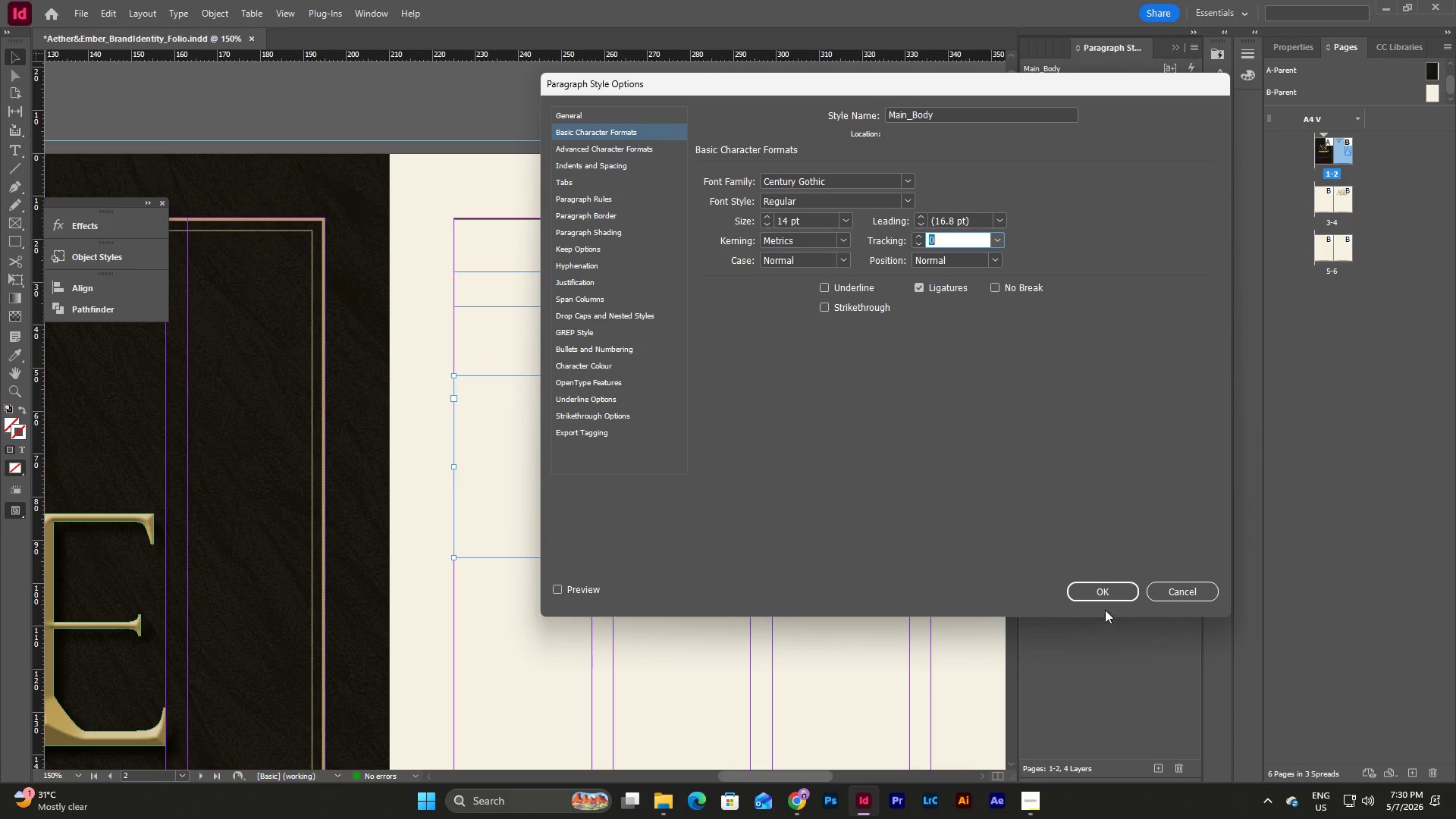 
left_click([1117, 594])
 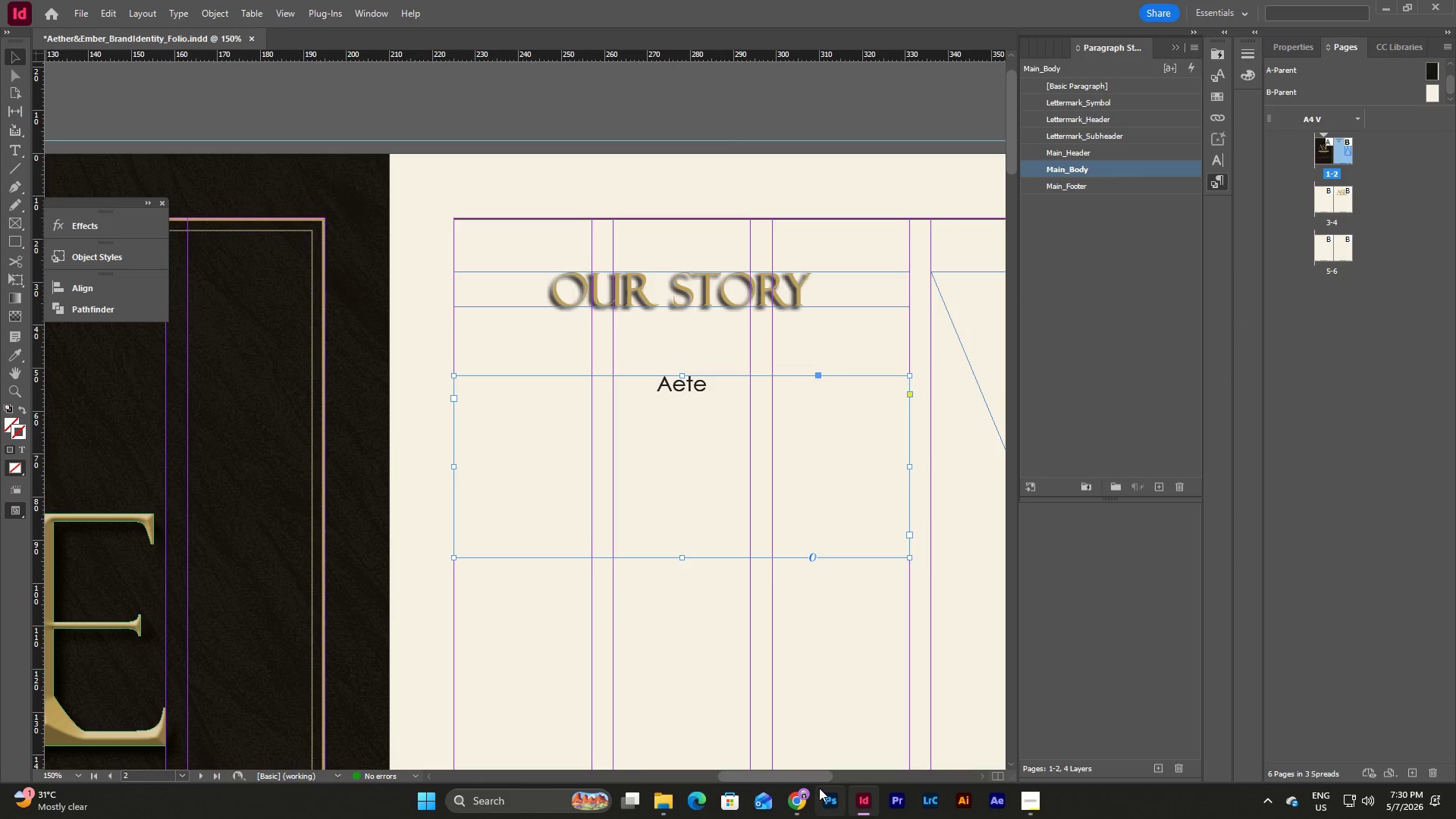 
left_click_drag(start_coordinate=[817, 774], to_coordinate=[734, 787])
 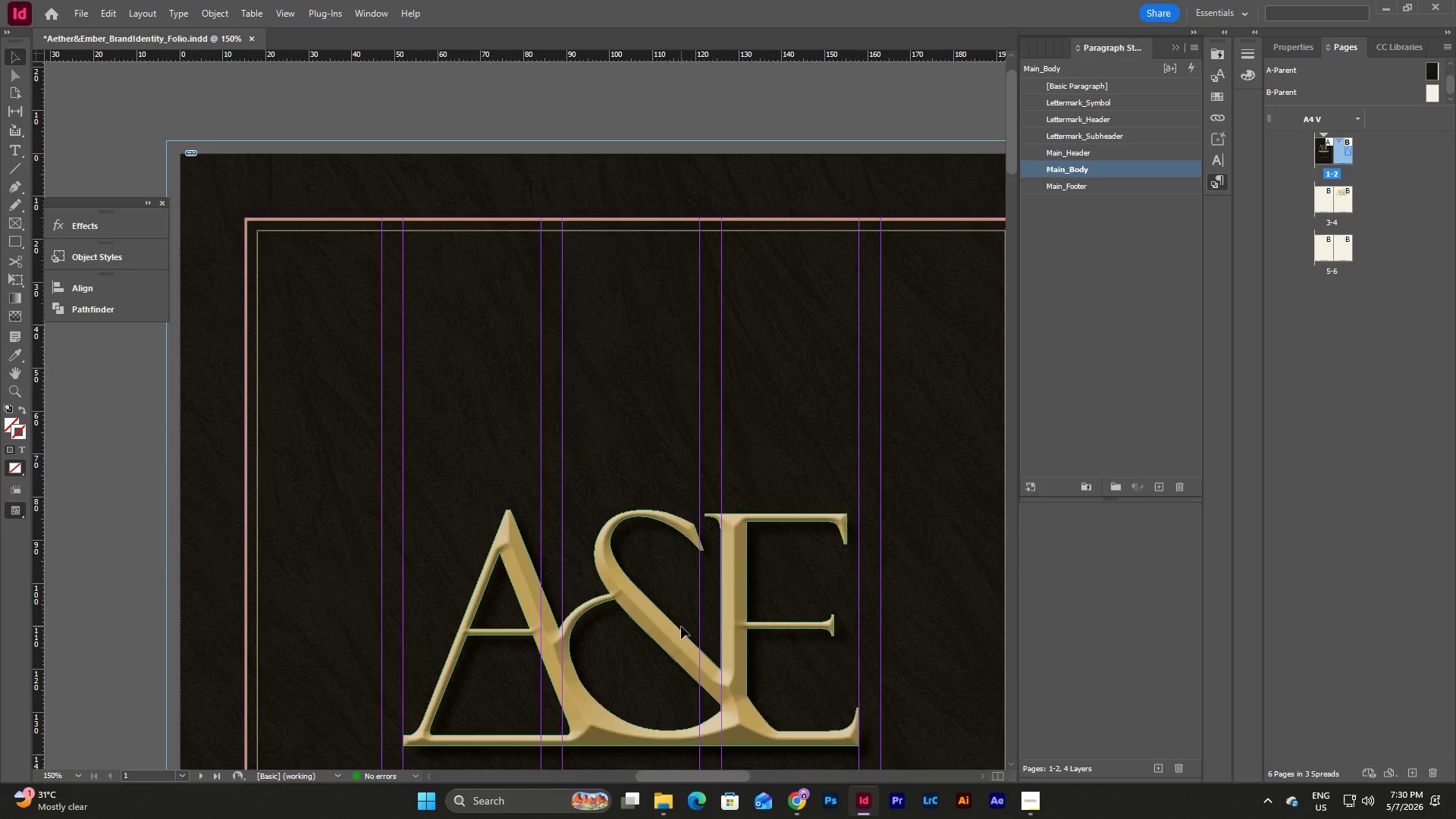 
scroll: coordinate [681, 626], scroll_direction: down, amount: 6.0
 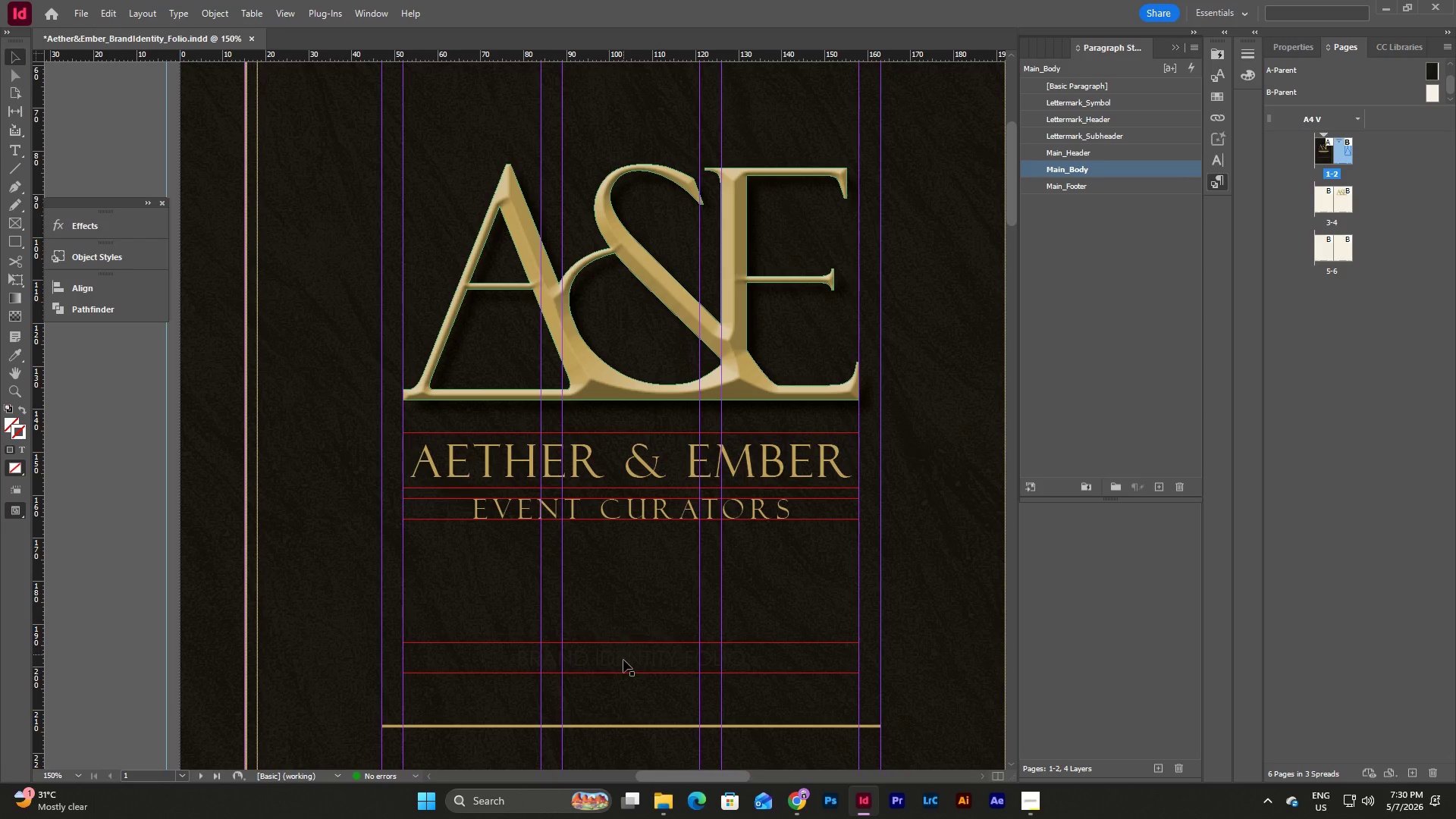 
left_click([625, 660])
 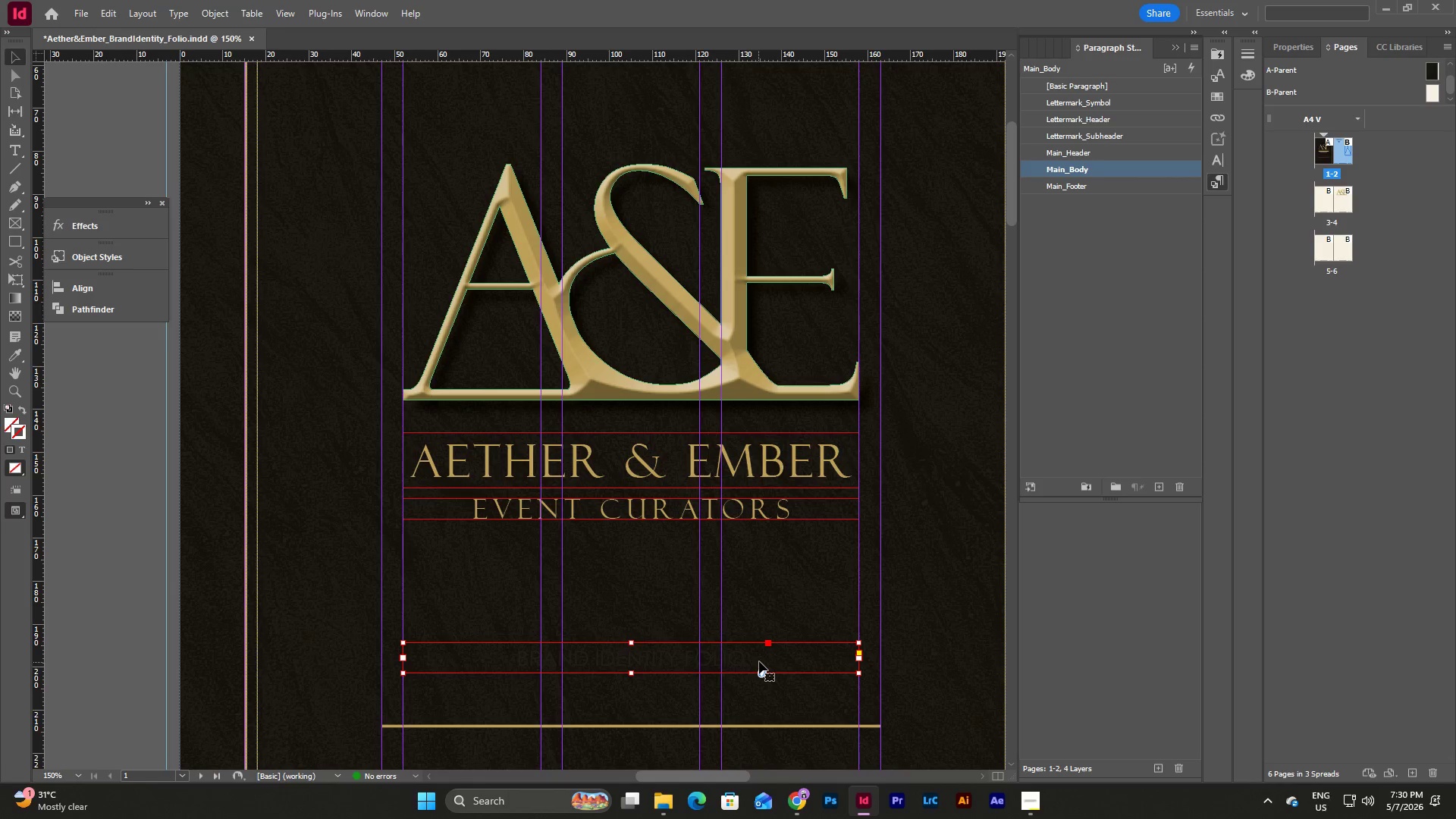 
double_click([759, 661])
 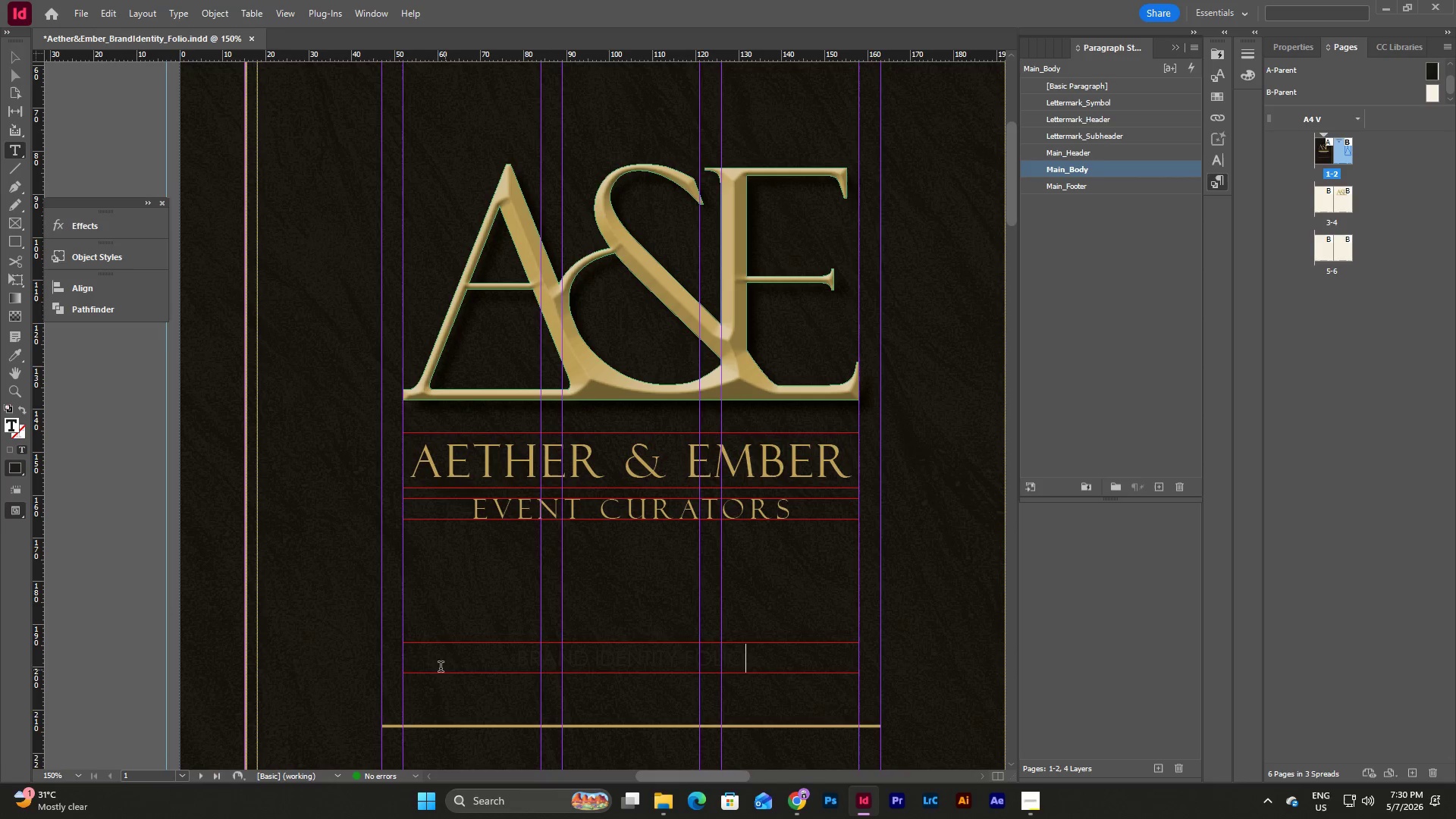 
left_click_drag(start_coordinate=[421, 661], to_coordinate=[858, 661])
 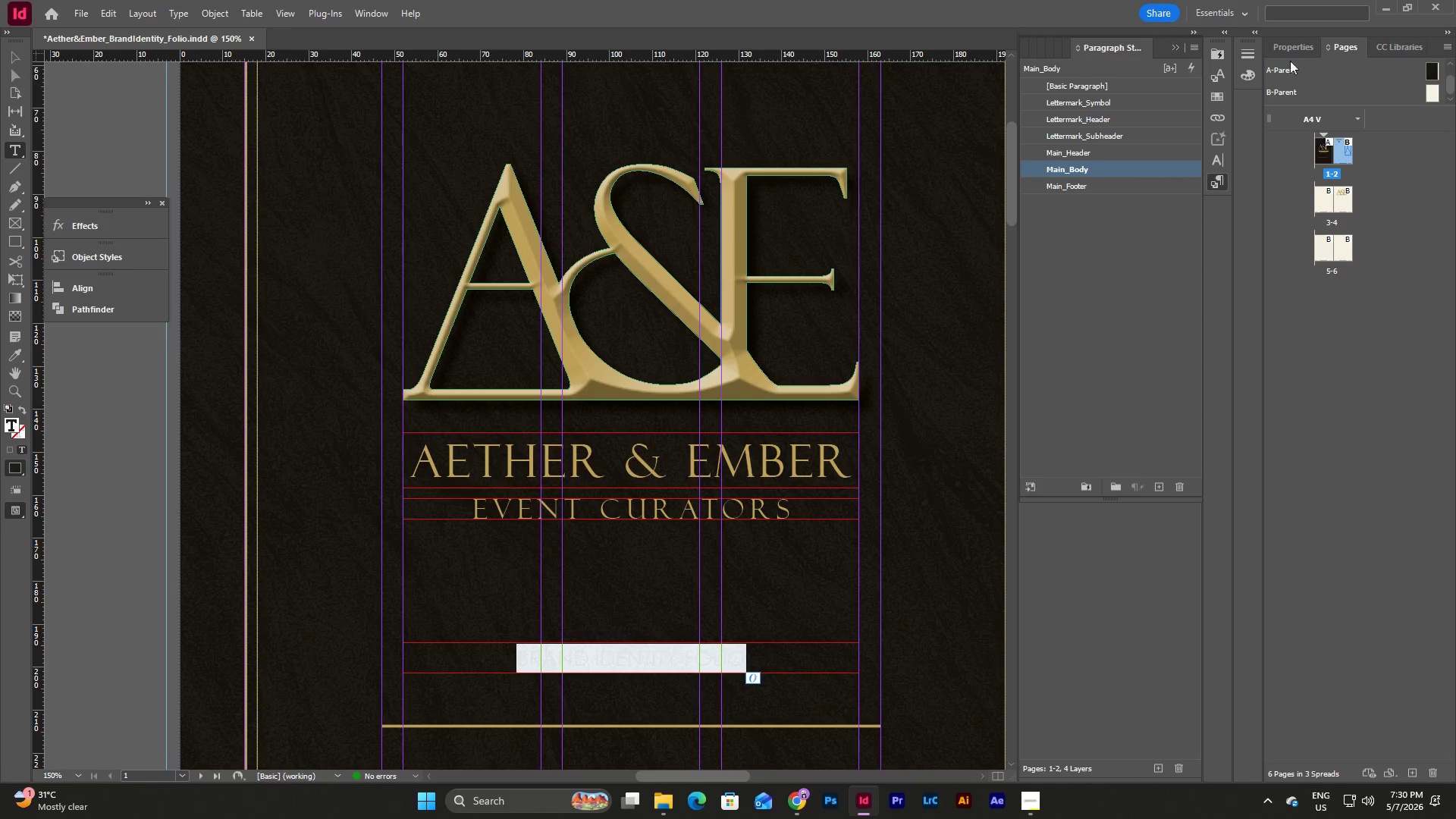 
left_click([1288, 47])
 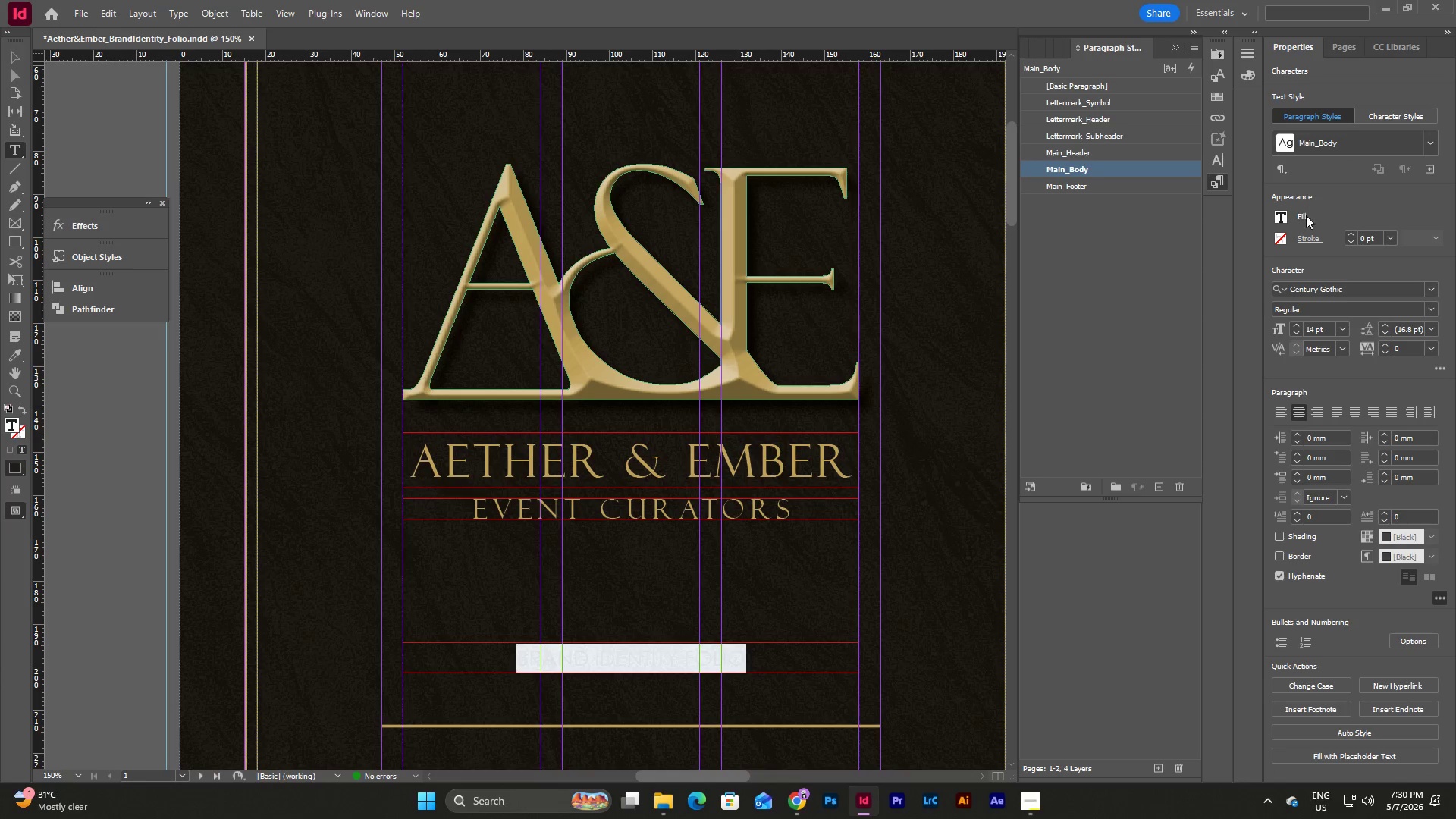 
left_click([1286, 217])
 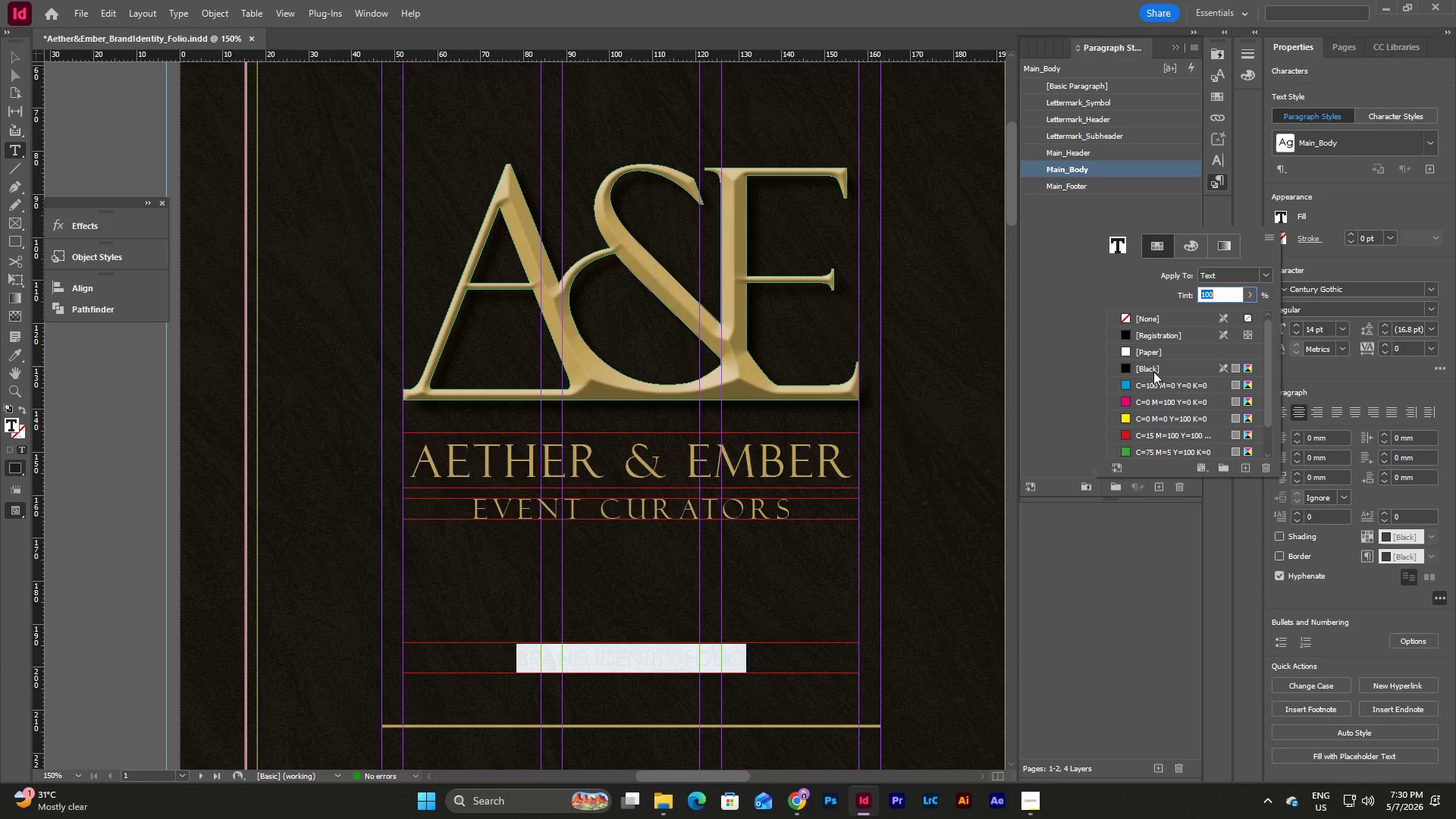 
scroll: coordinate [1153, 374], scroll_direction: down, amount: 11.0
 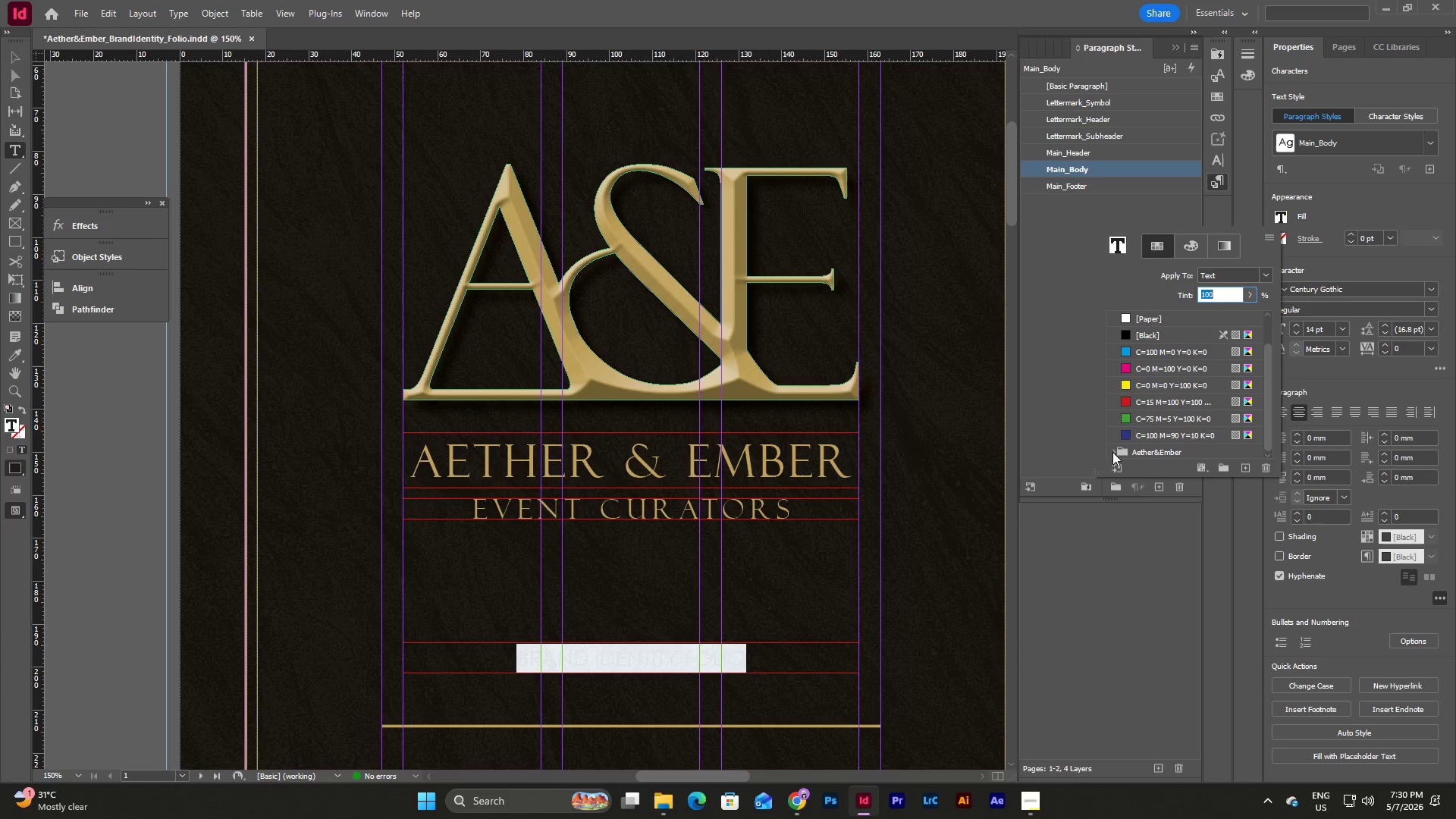 
left_click([1112, 452])
 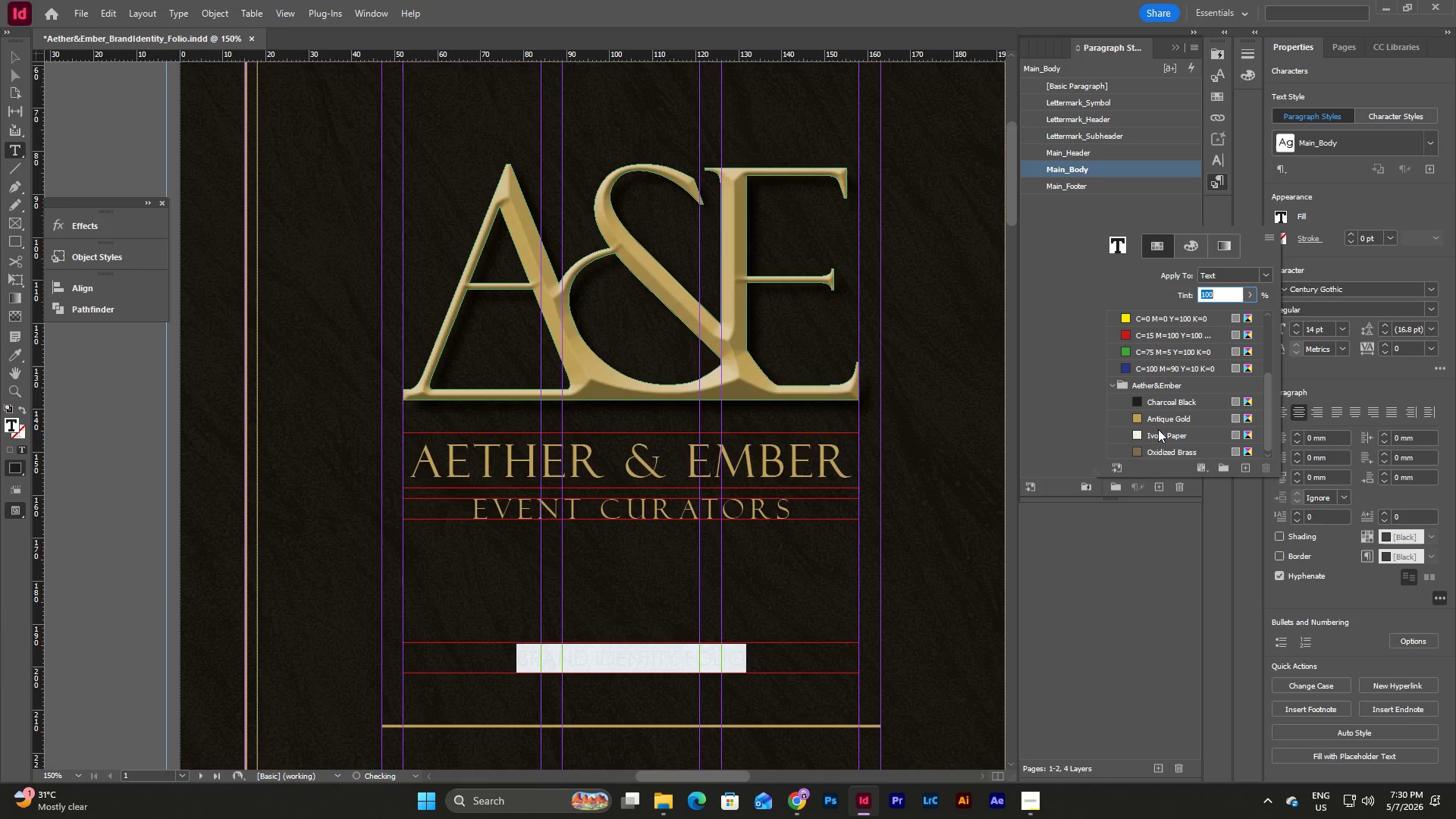 
left_click([1159, 429])
 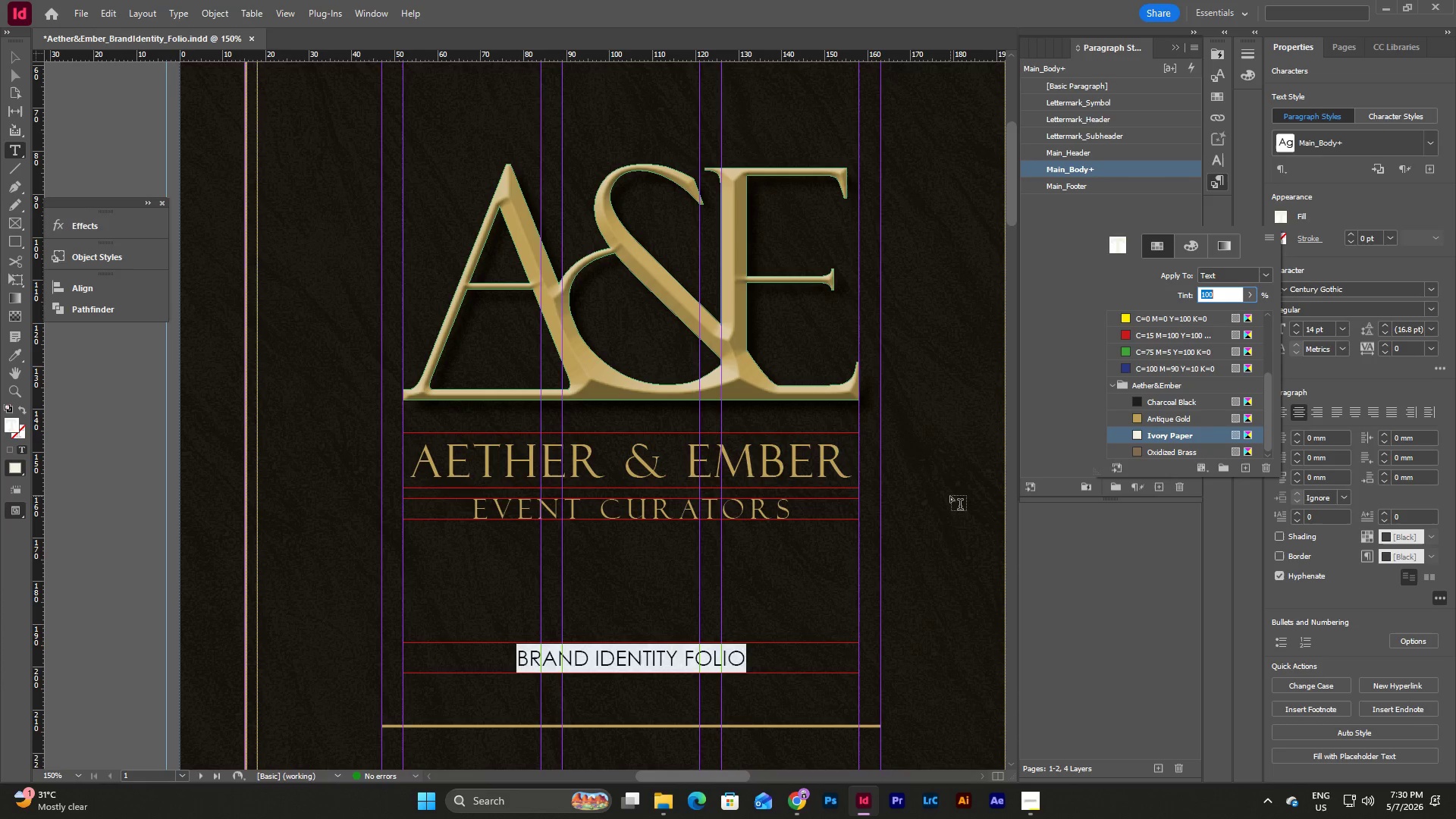 
key(Escape)
 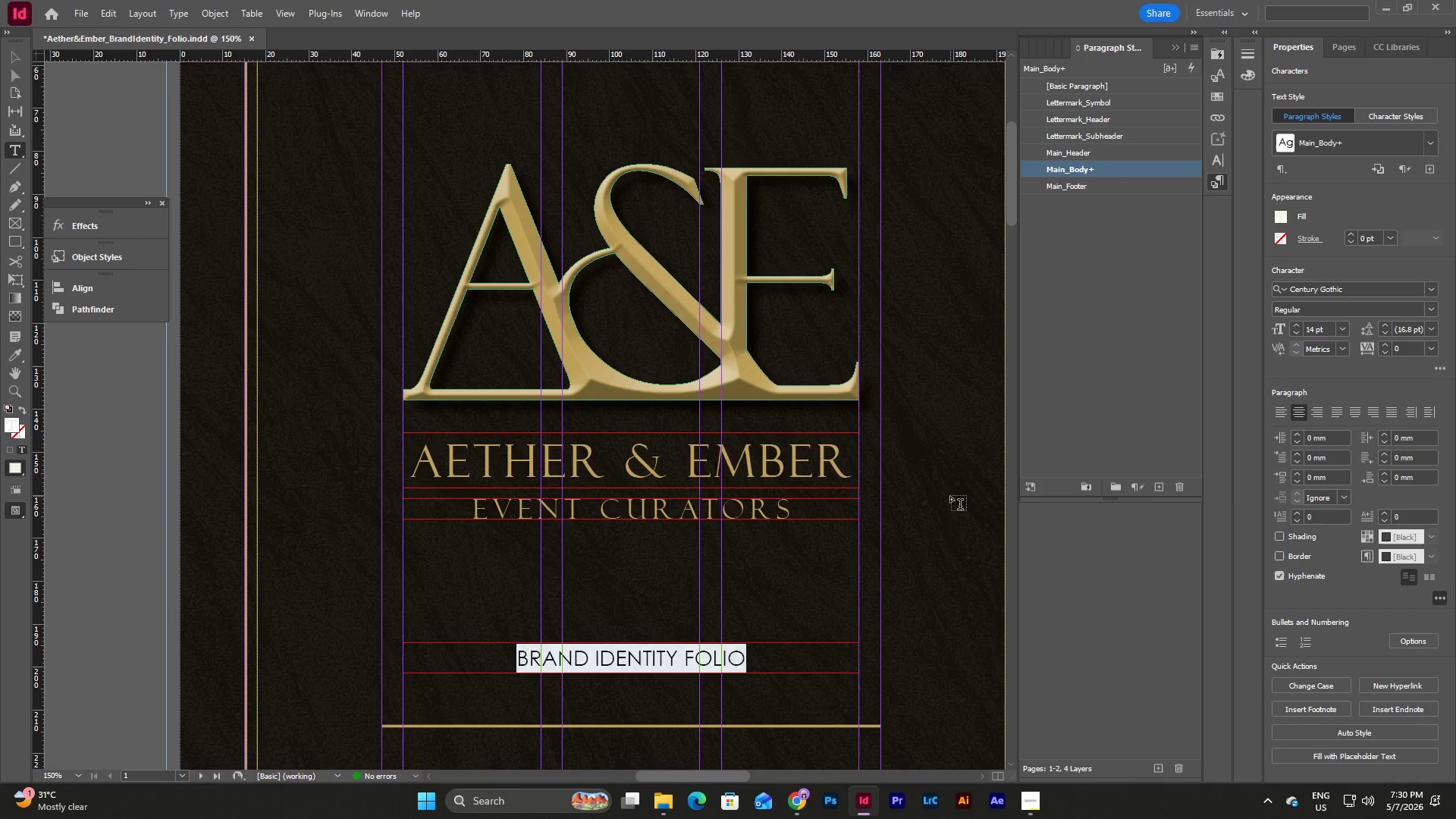 
key(Escape)
 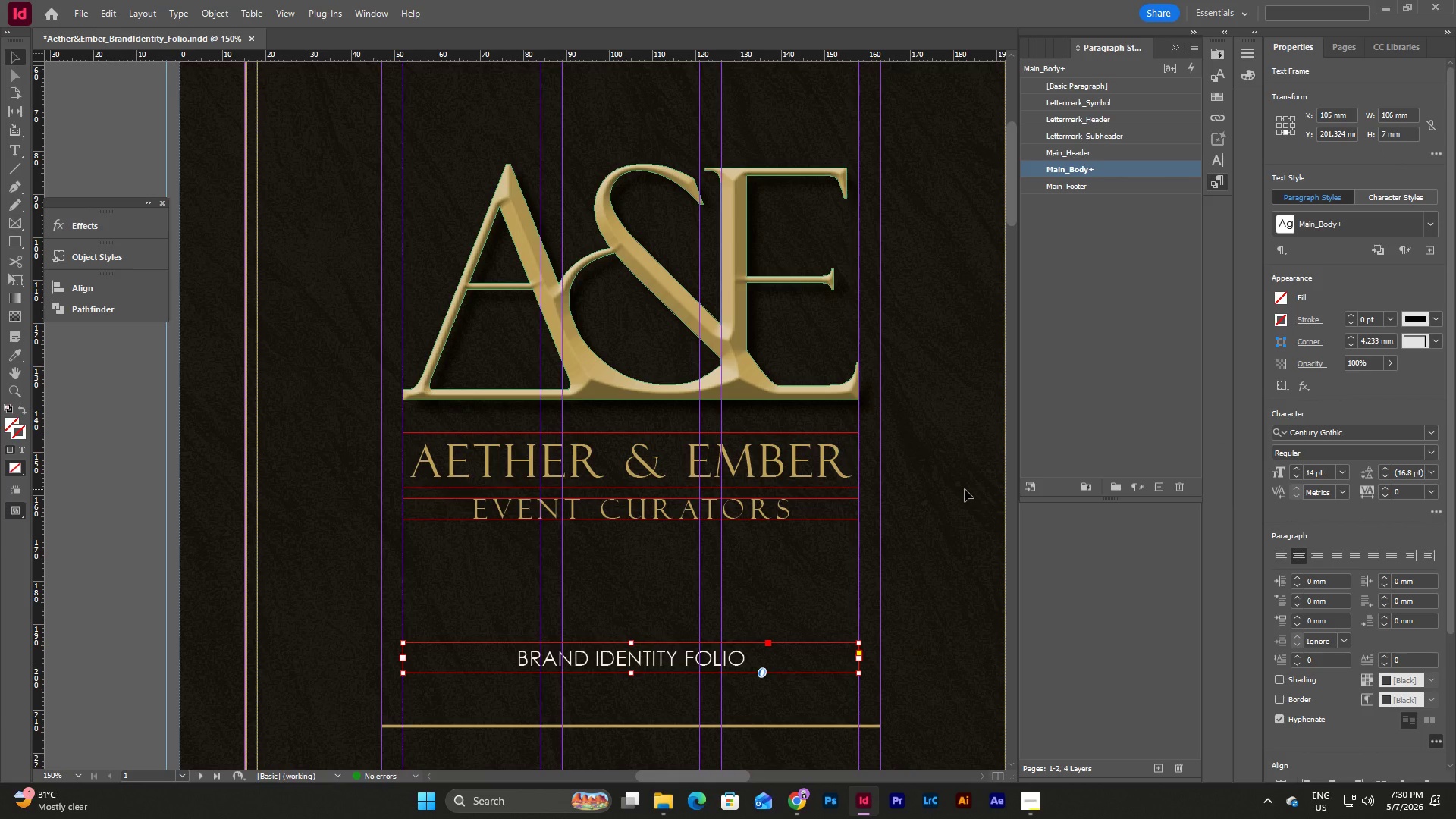 
scroll: coordinate [965, 489], scroll_direction: down, amount: 2.0
 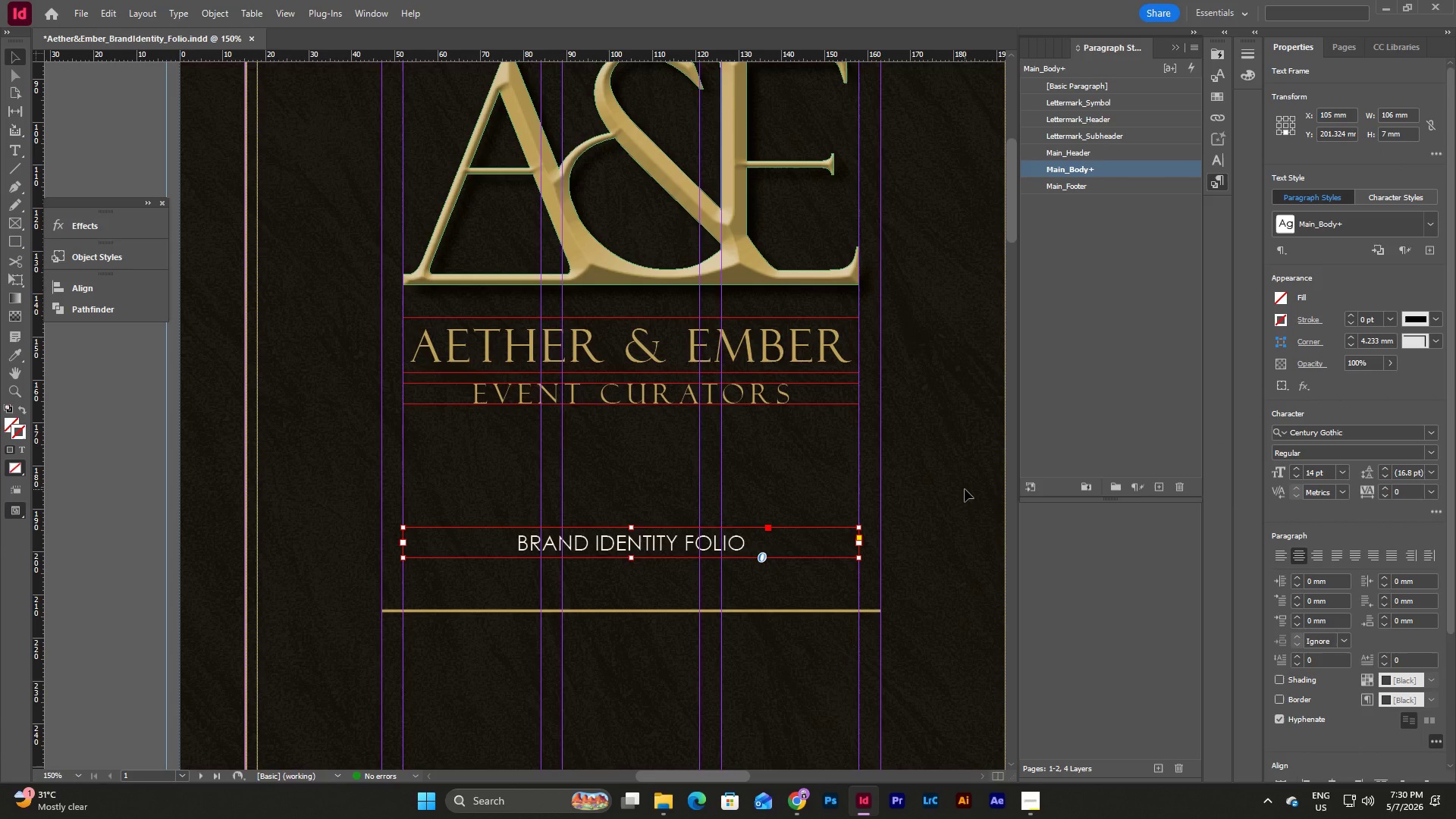 
left_click([965, 489])
 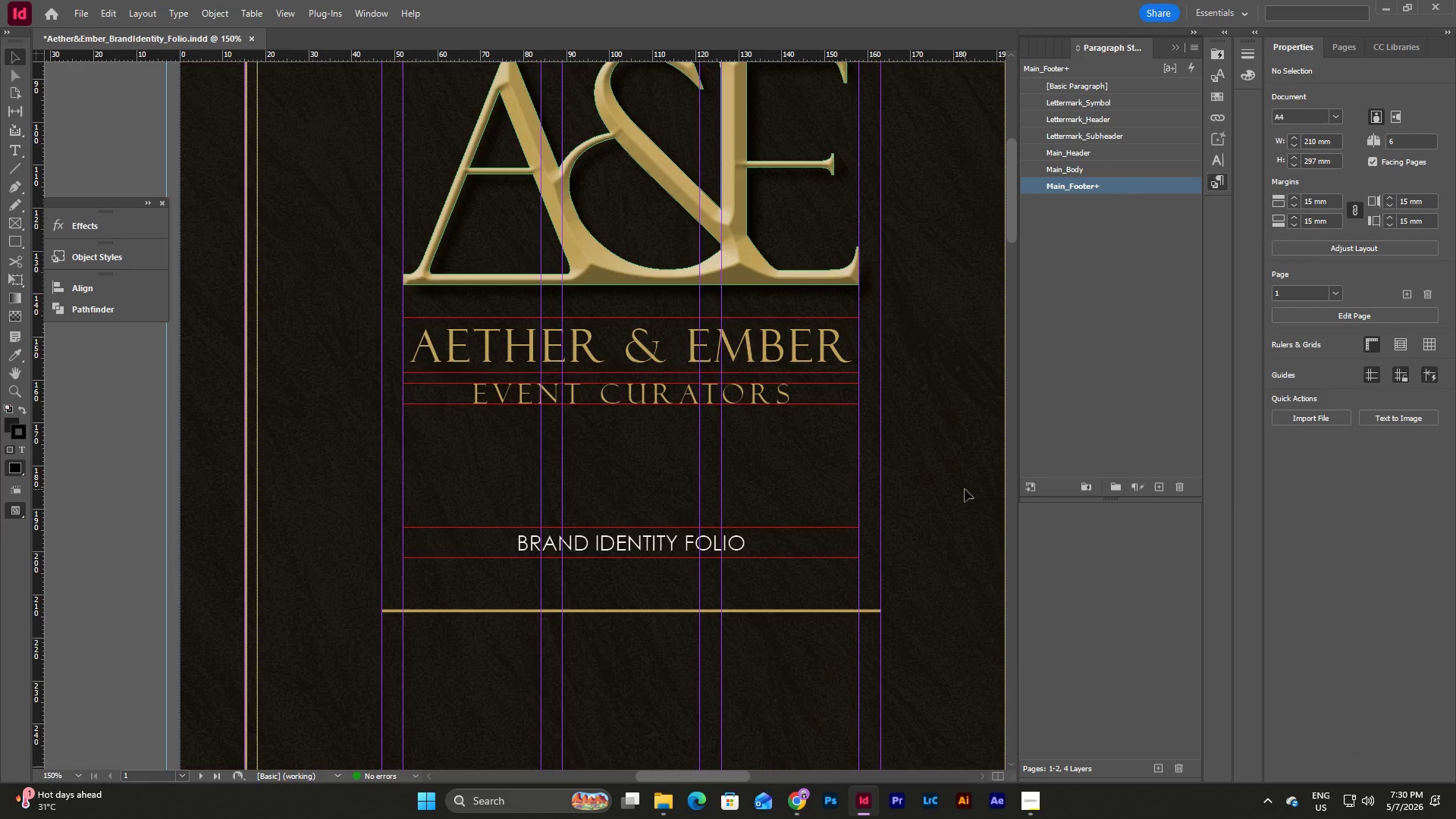 
key(W)
 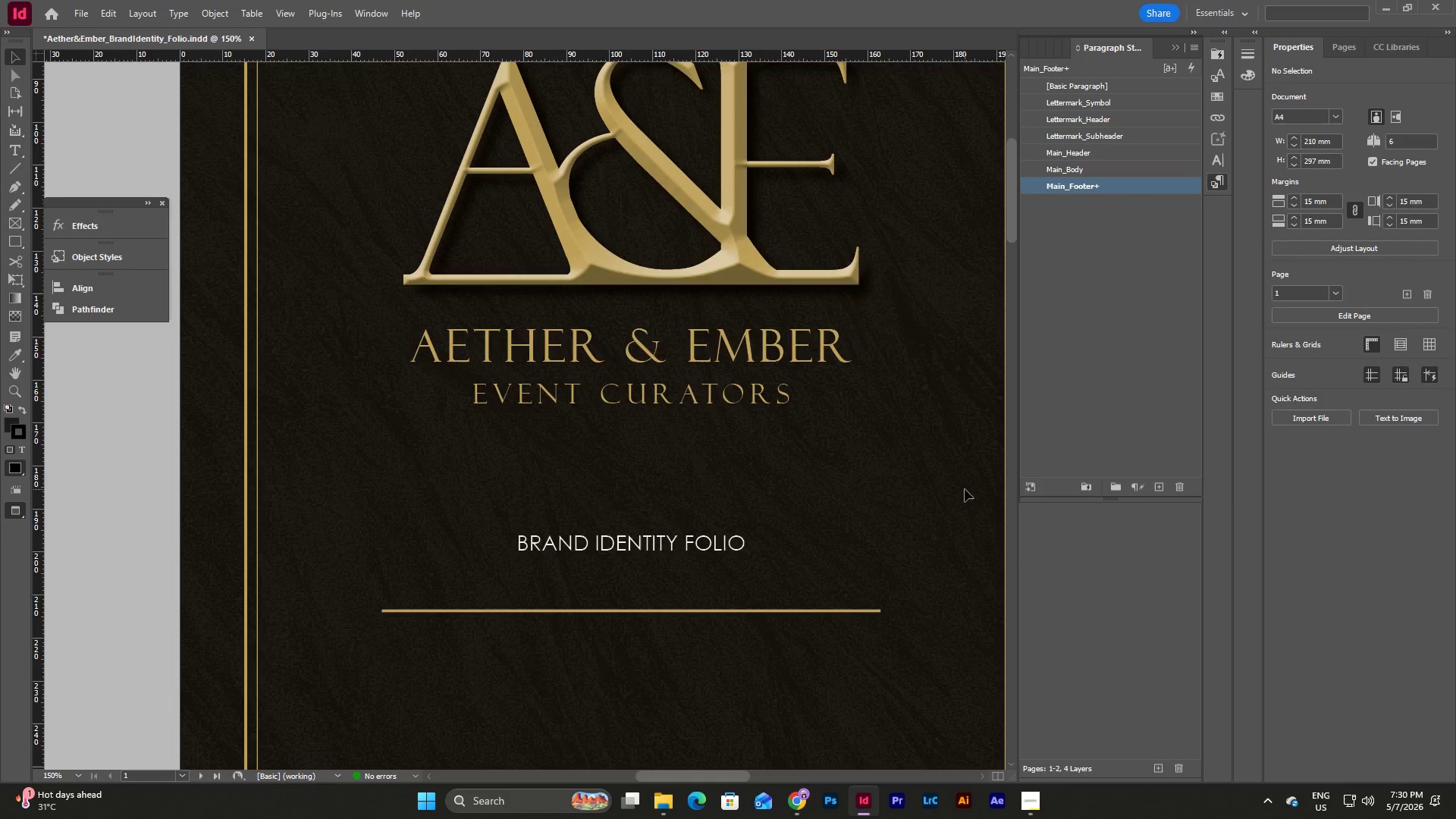 
scroll: coordinate [965, 489], scroll_direction: none, amount: 0.0
 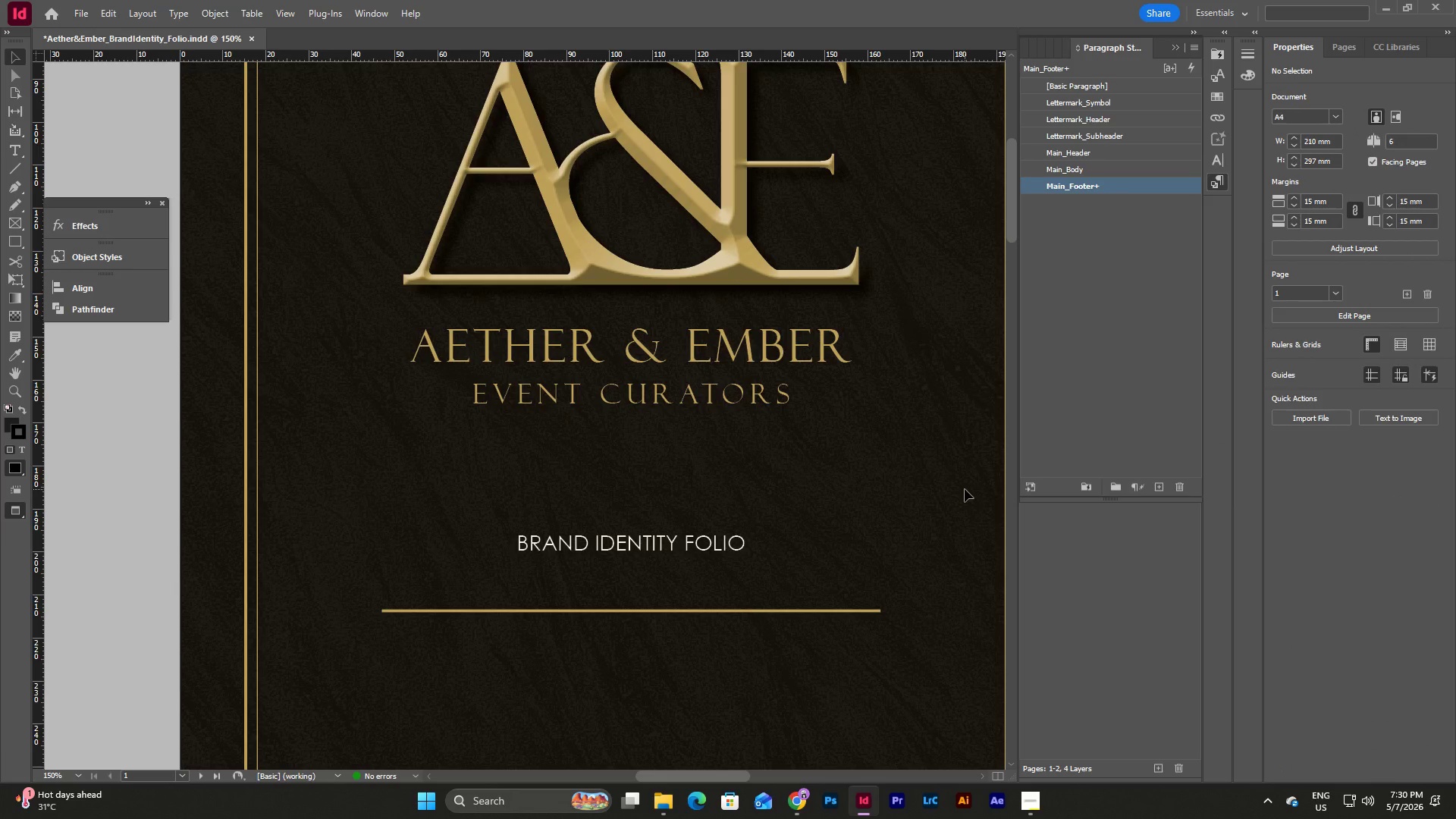 
key(W)
 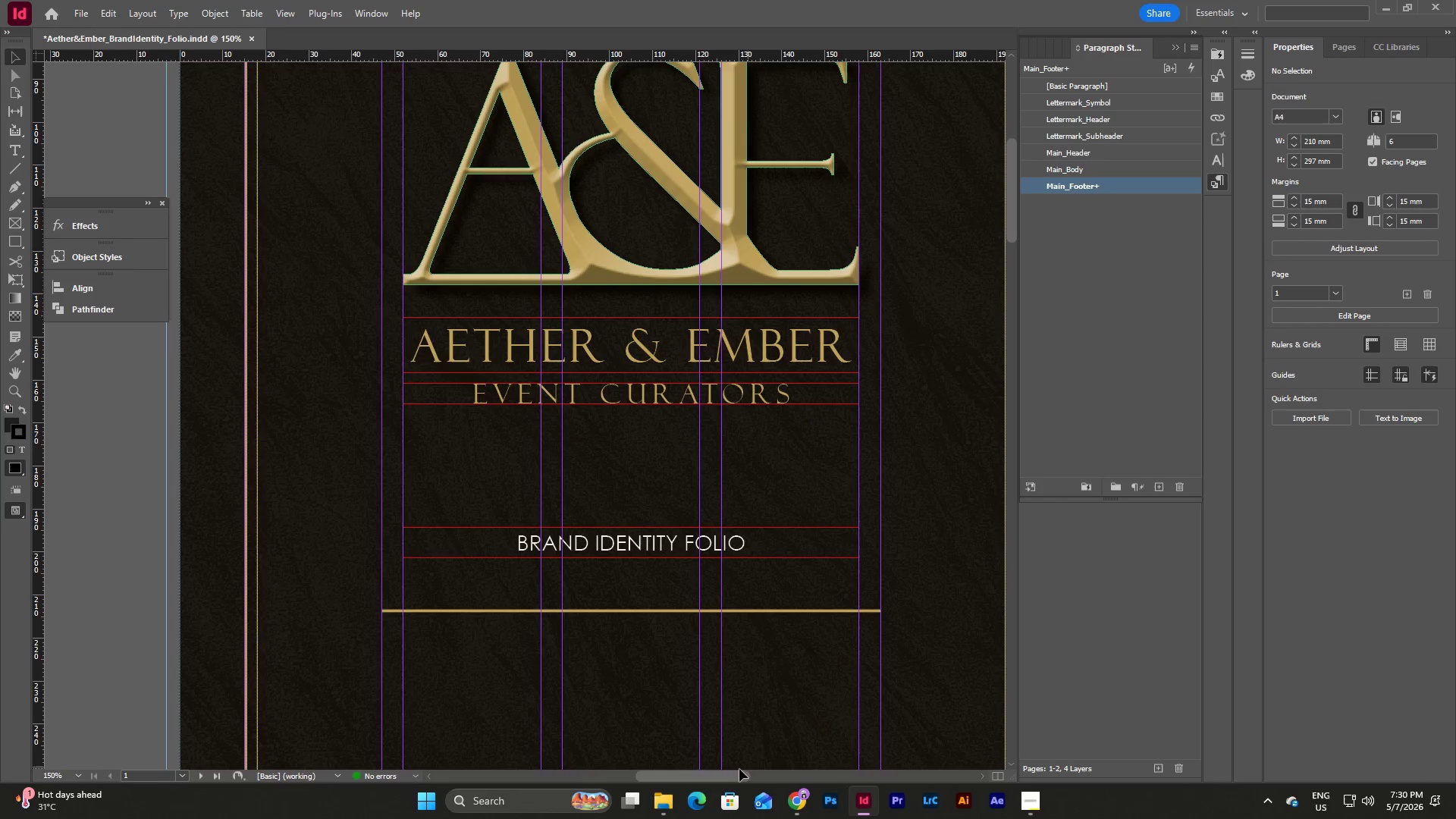 
left_click_drag(start_coordinate=[730, 772], to_coordinate=[833, 744])
 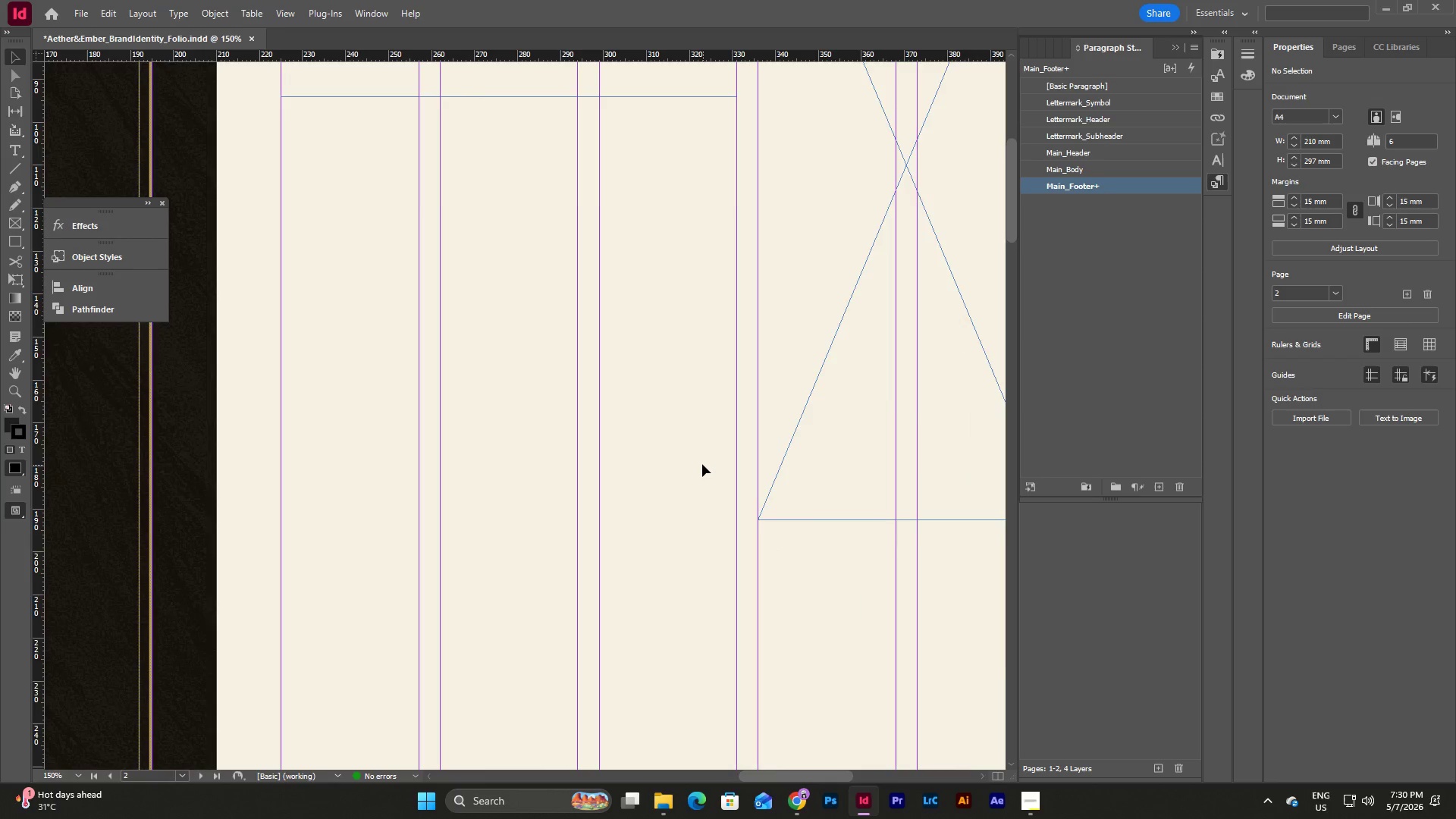 
scroll: coordinate [702, 464], scroll_direction: up, amount: 7.0
 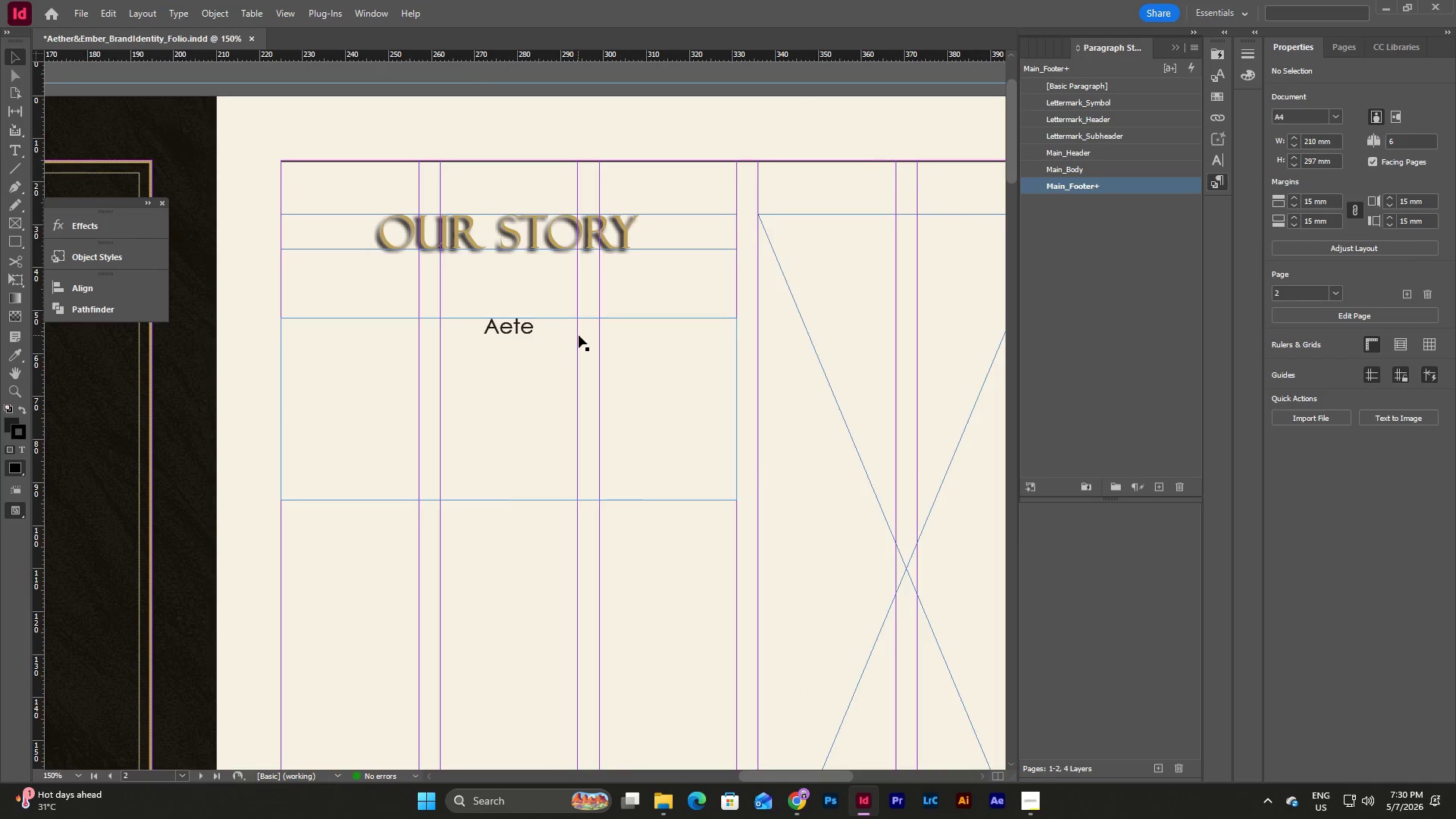 
double_click([579, 335])
 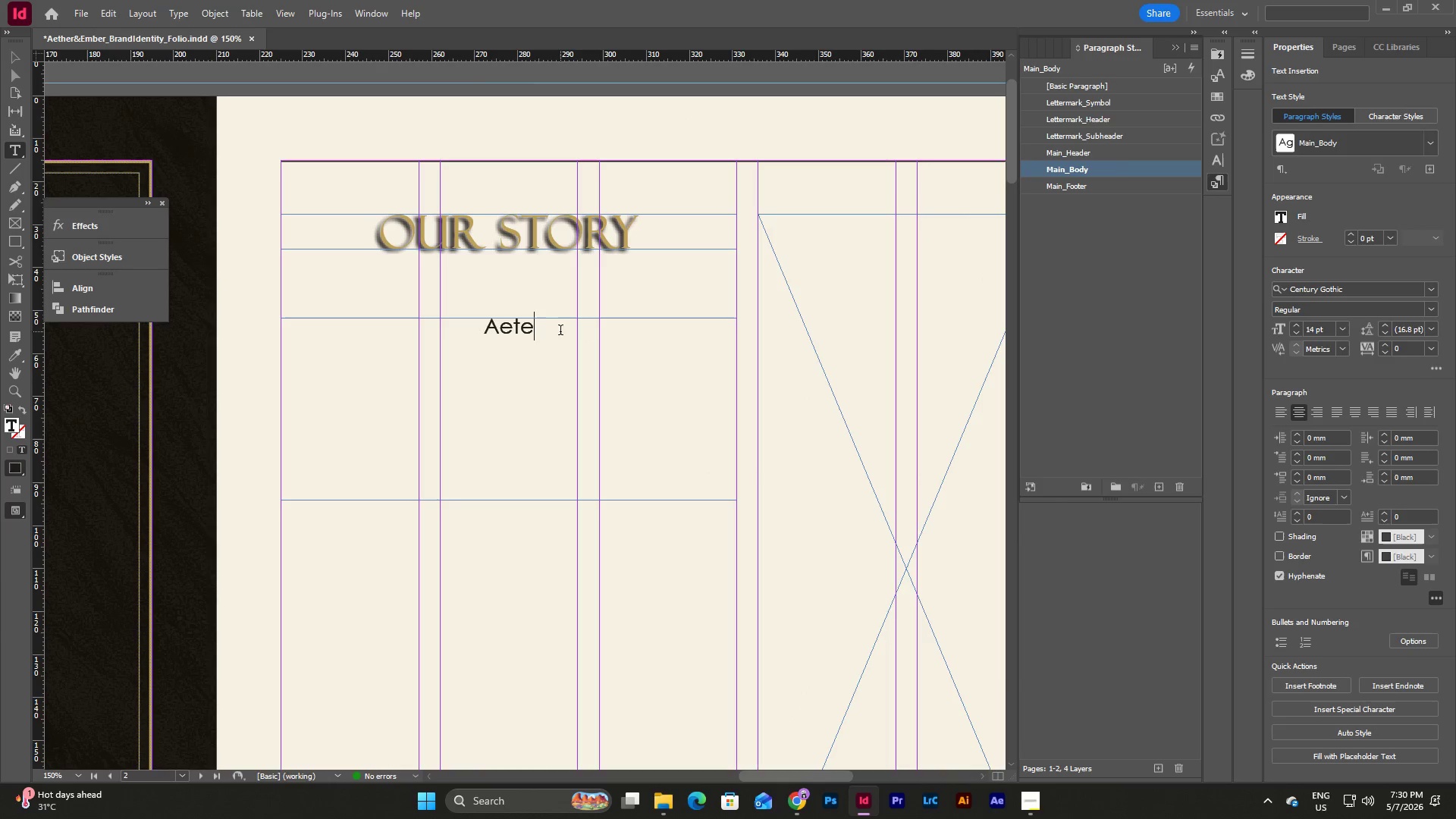 
left_click_drag(start_coordinate=[551, 331], to_coordinate=[293, 337])
 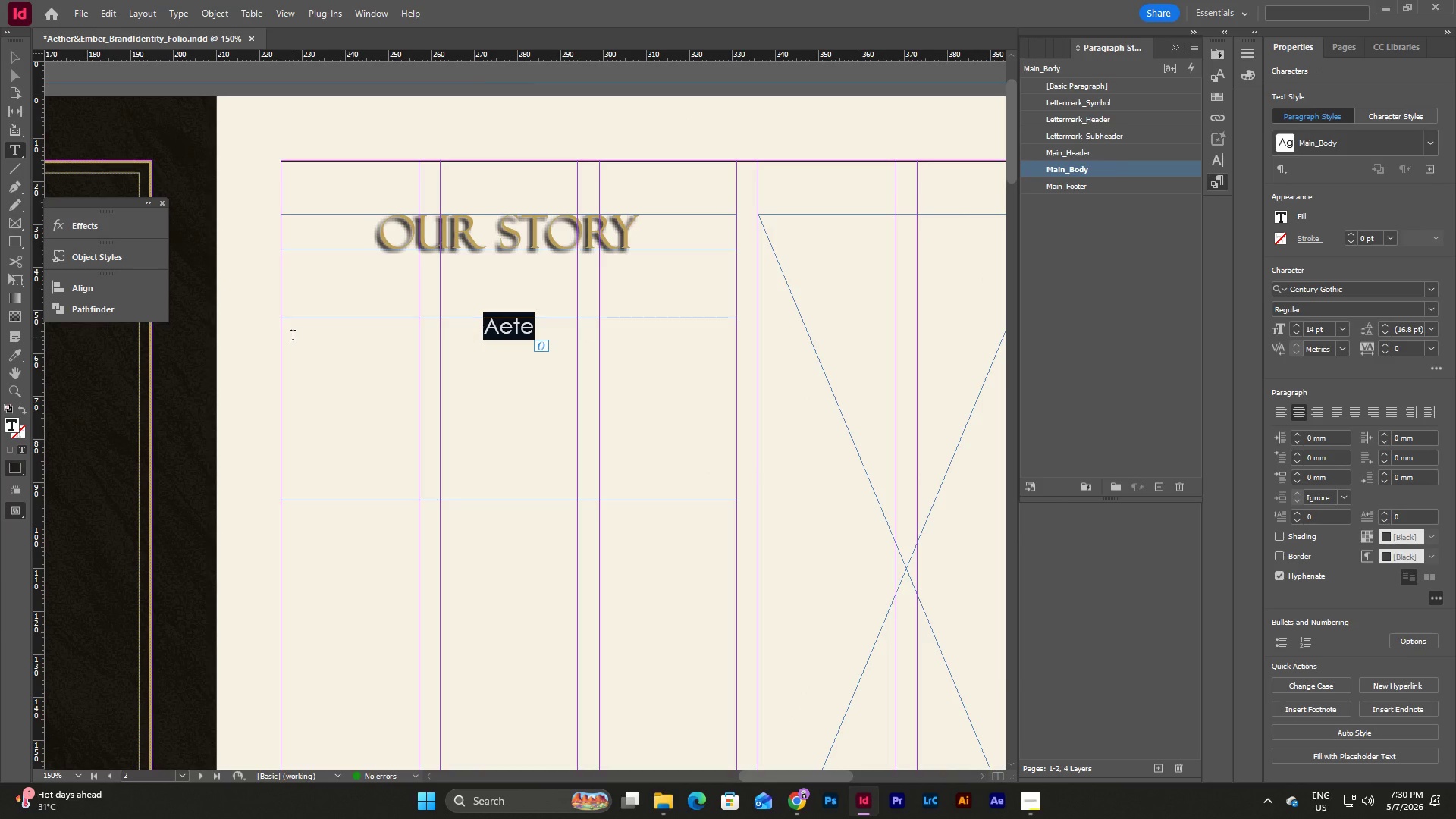 
key(Escape)
 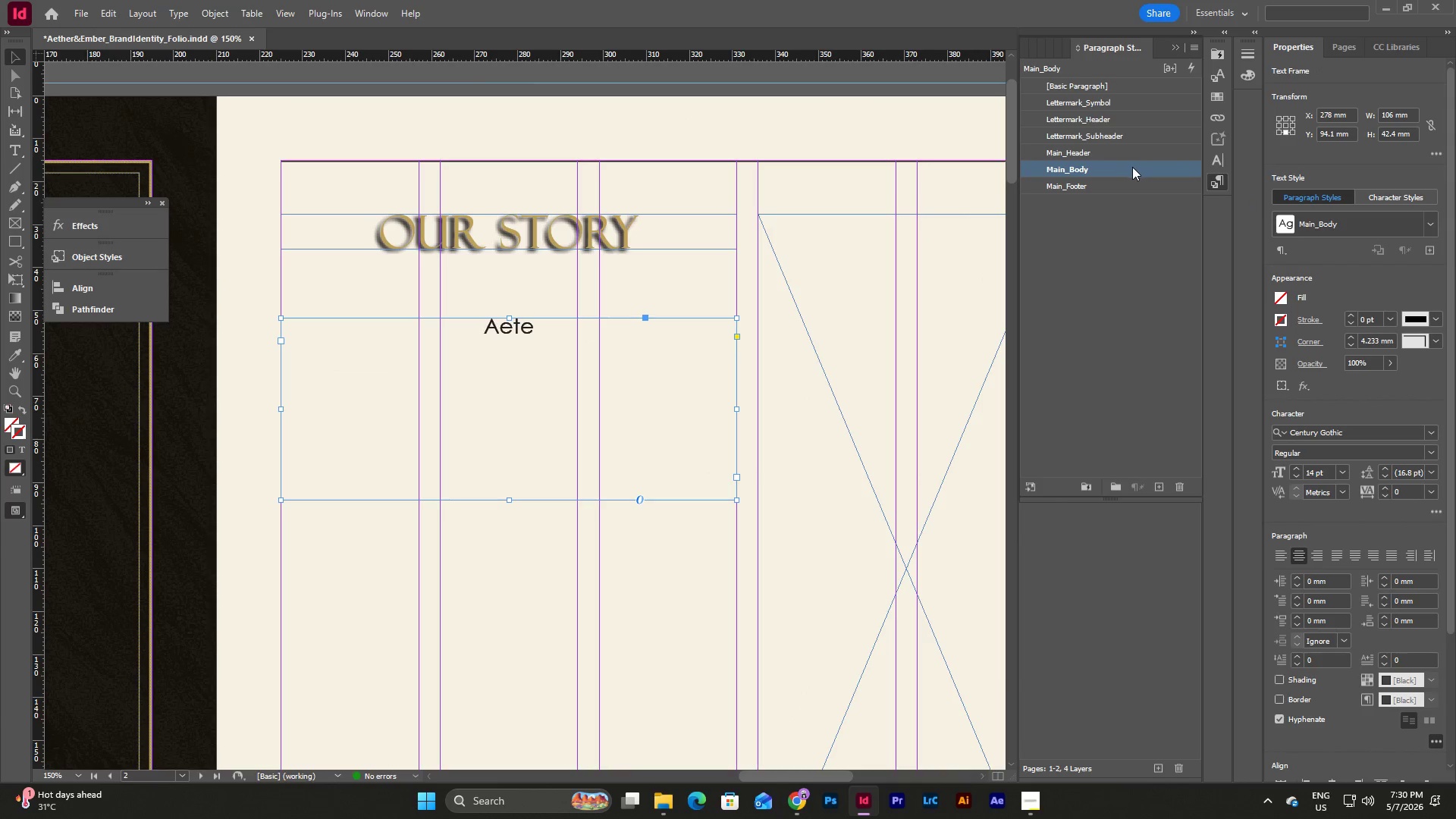 
double_click([1132, 167])
 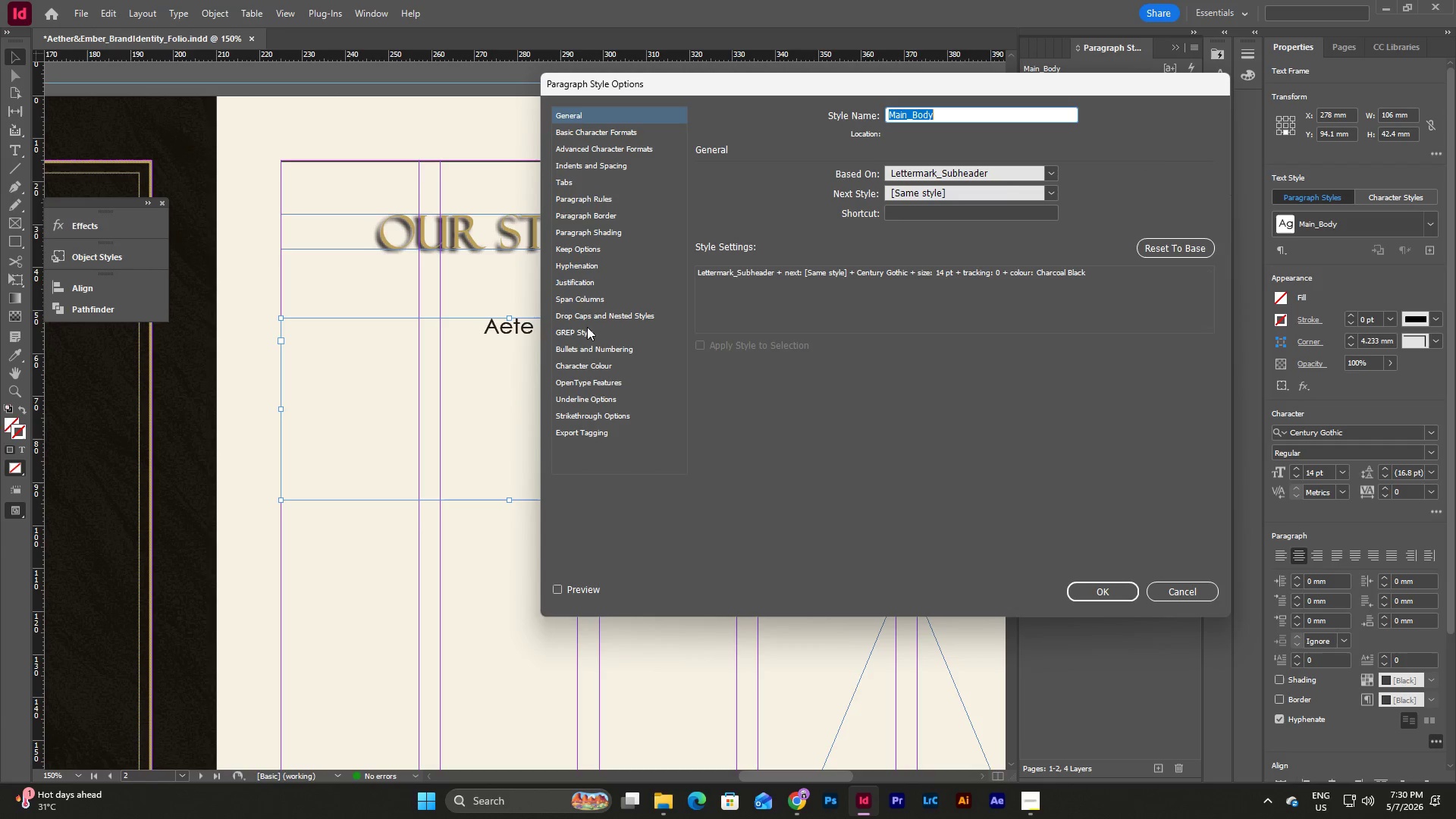 
left_click([588, 367])
 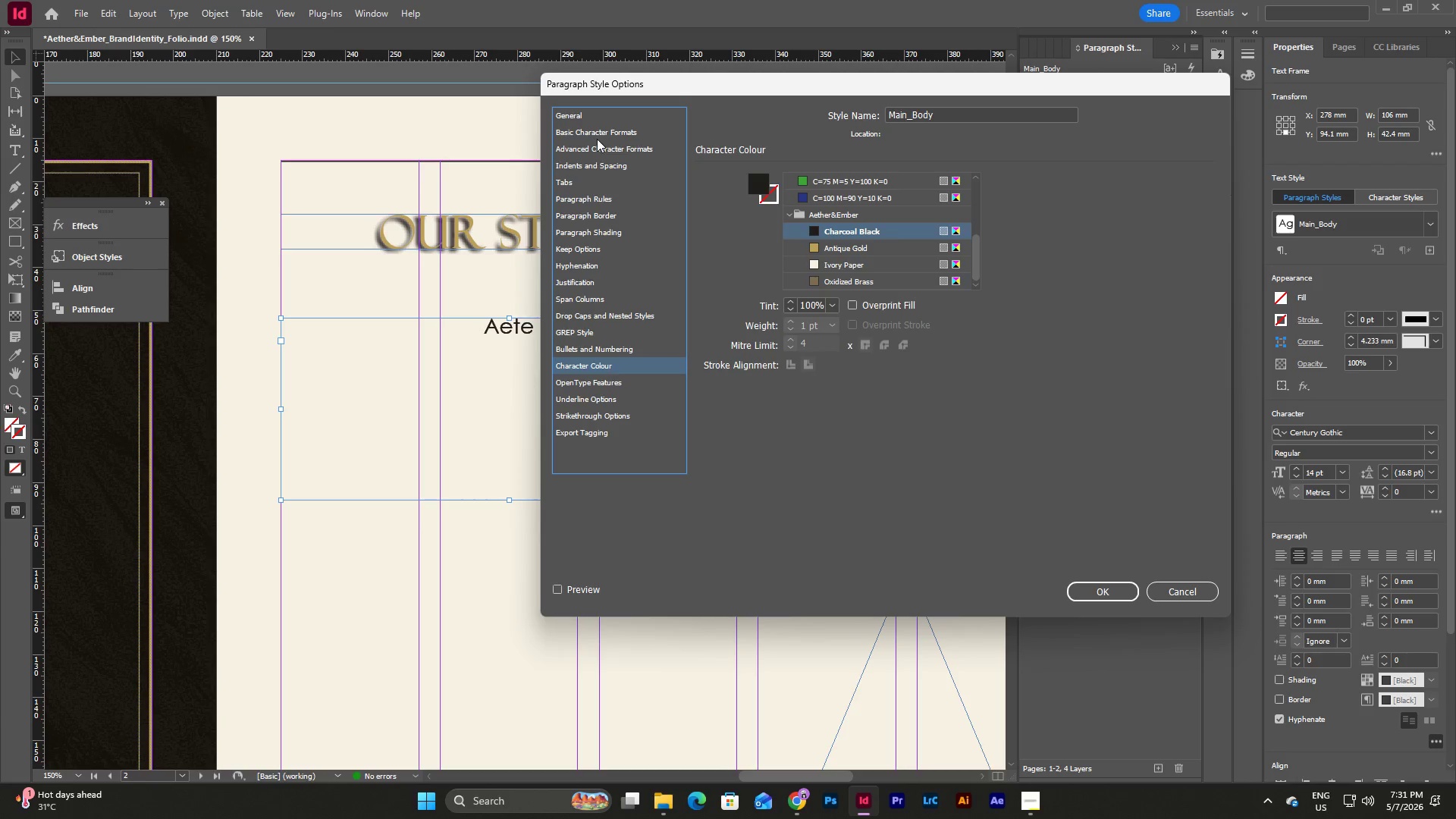 
double_click([605, 147])
 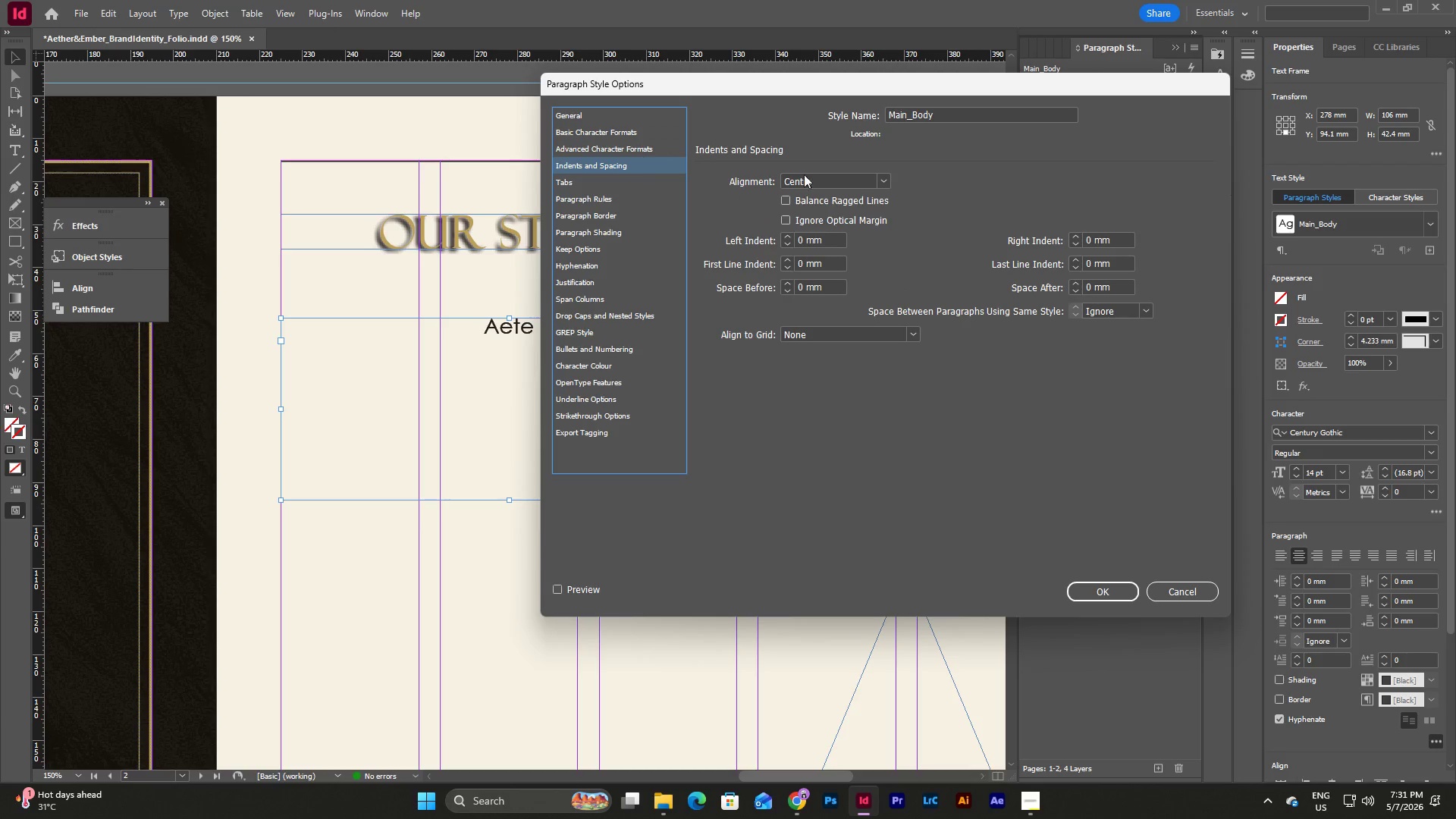 
left_click([888, 177])
 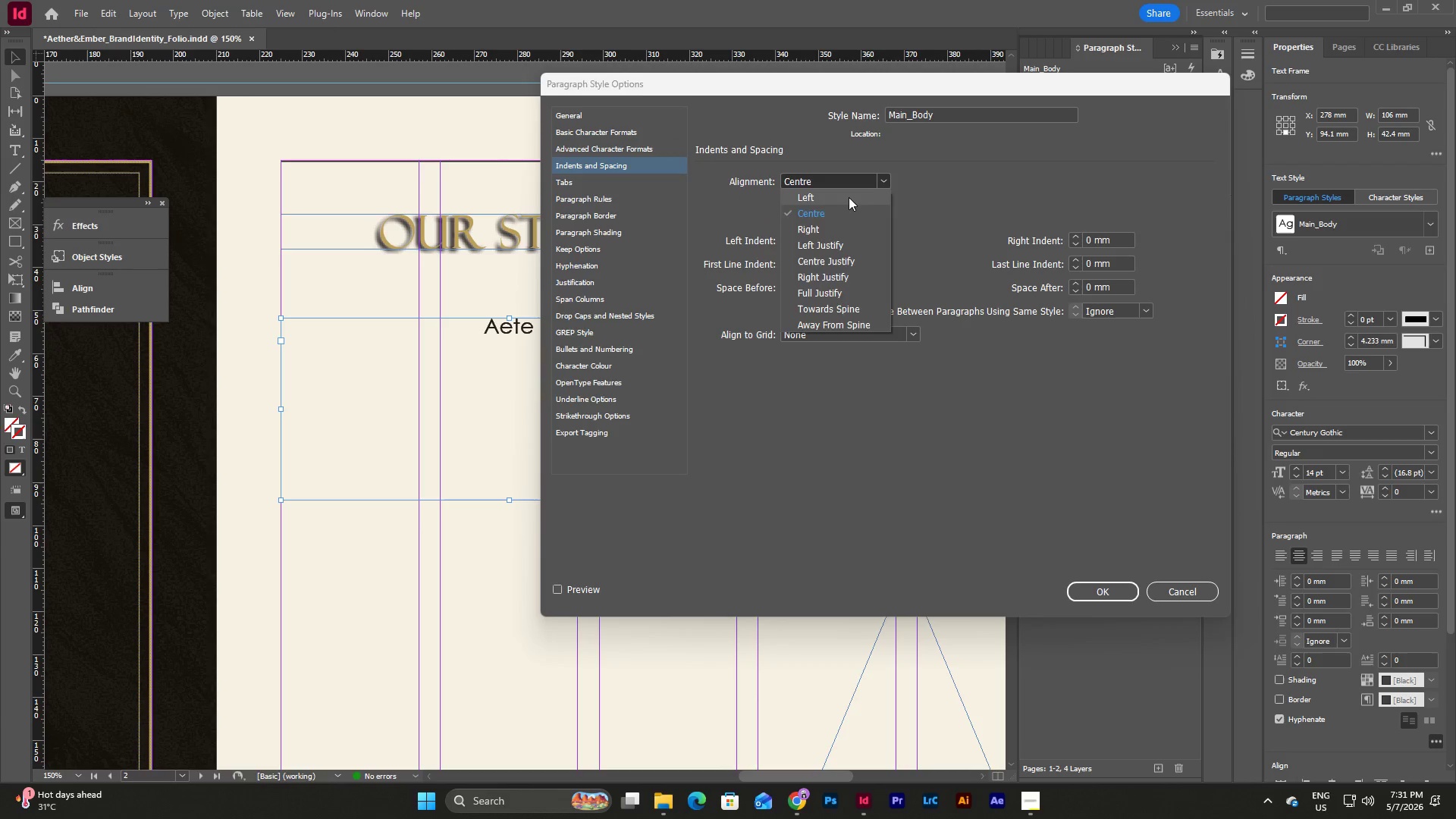 
left_click([849, 197])
 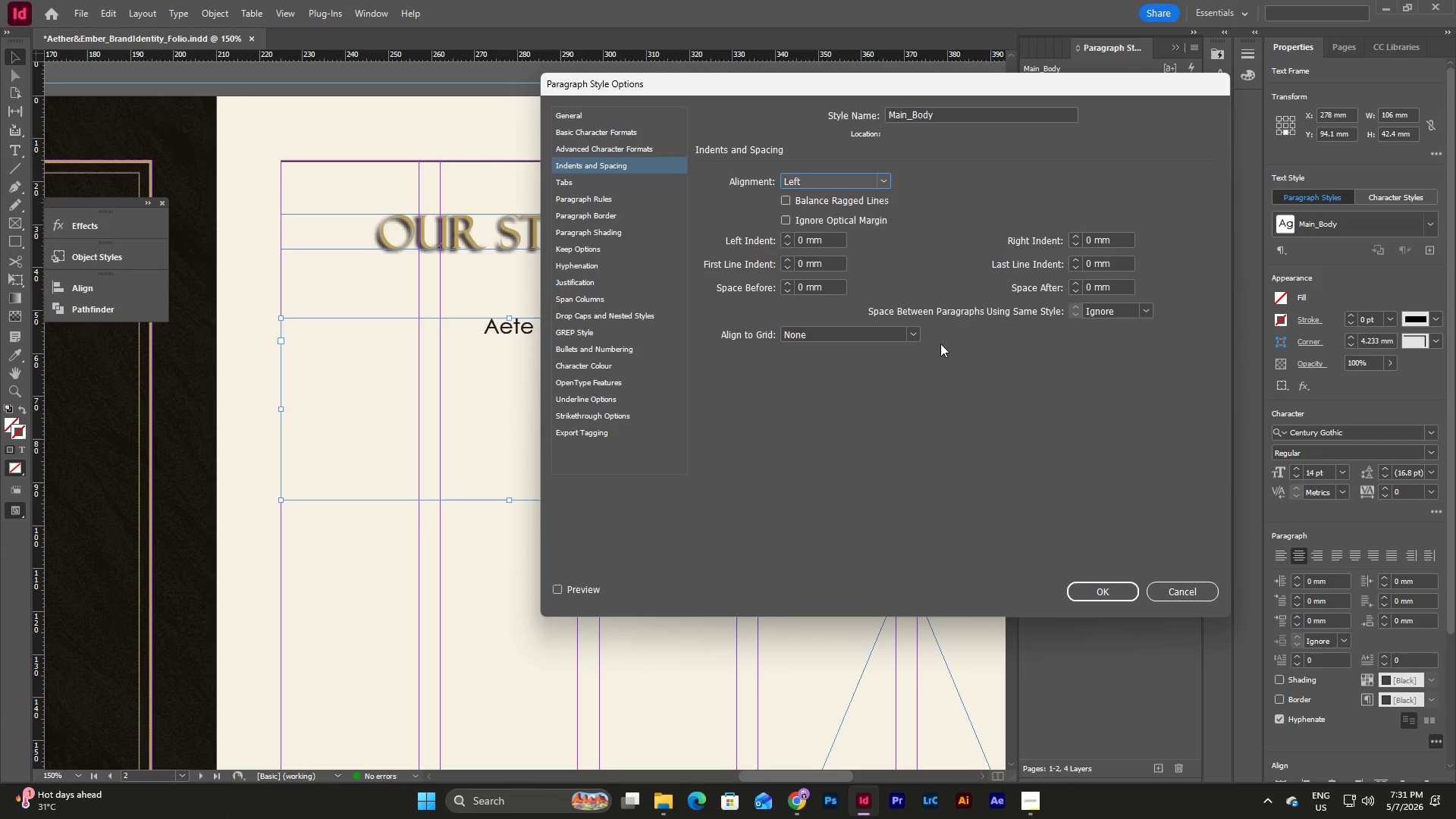 
left_click([1075, 588])
 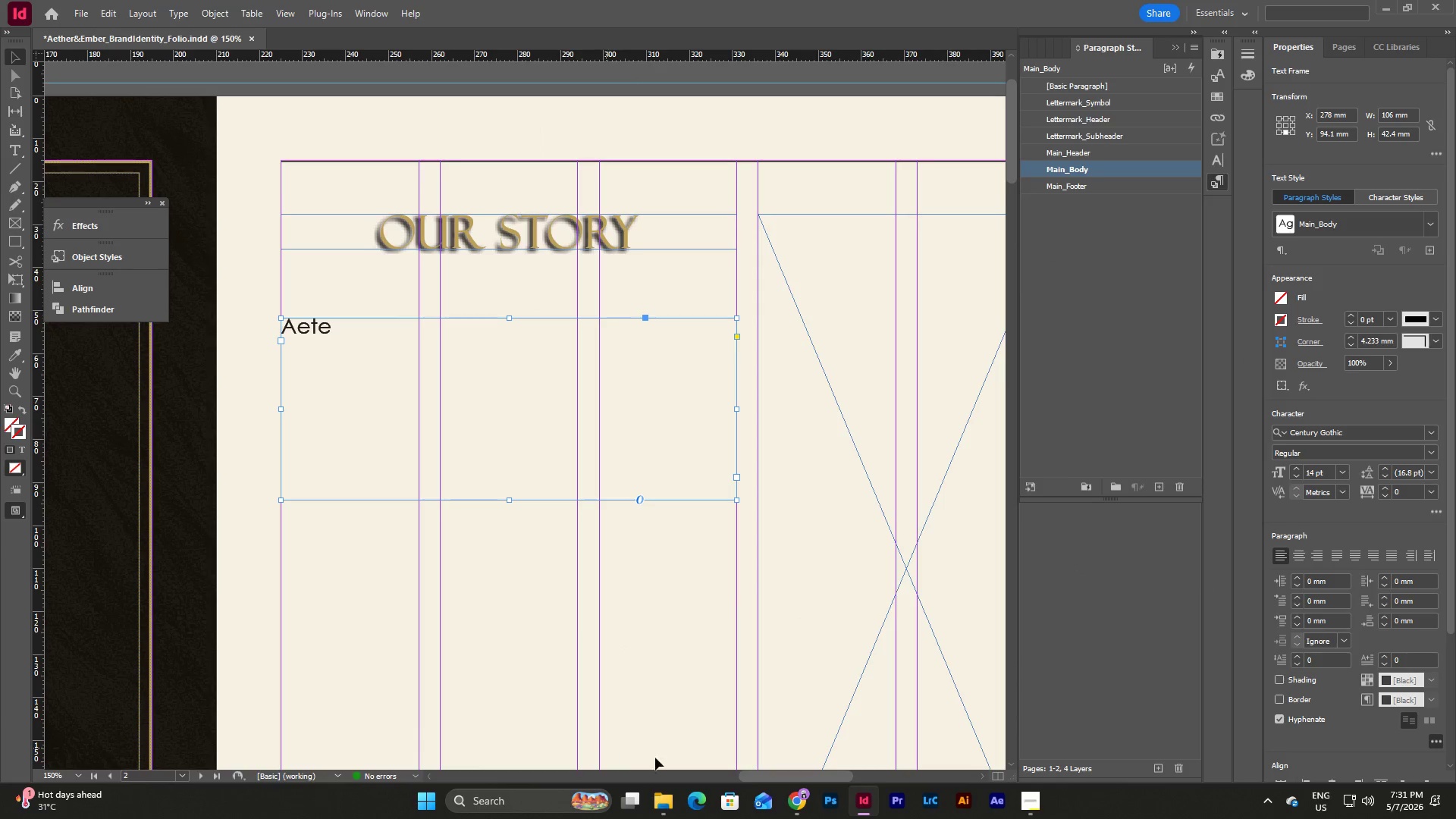 
left_click_drag(start_coordinate=[754, 773], to_coordinate=[656, 778])
 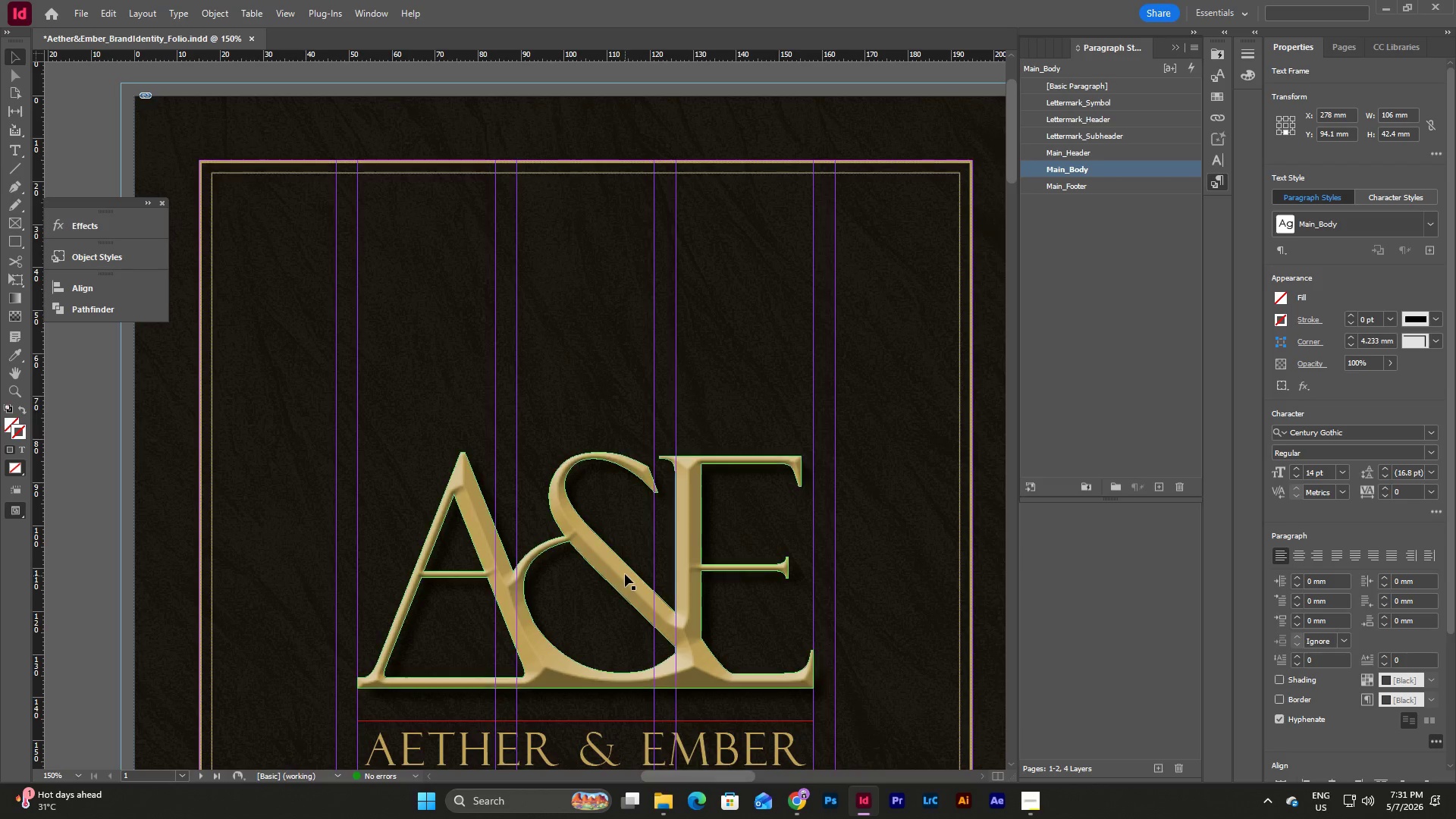 
scroll: coordinate [625, 574], scroll_direction: down, amount: 6.0
 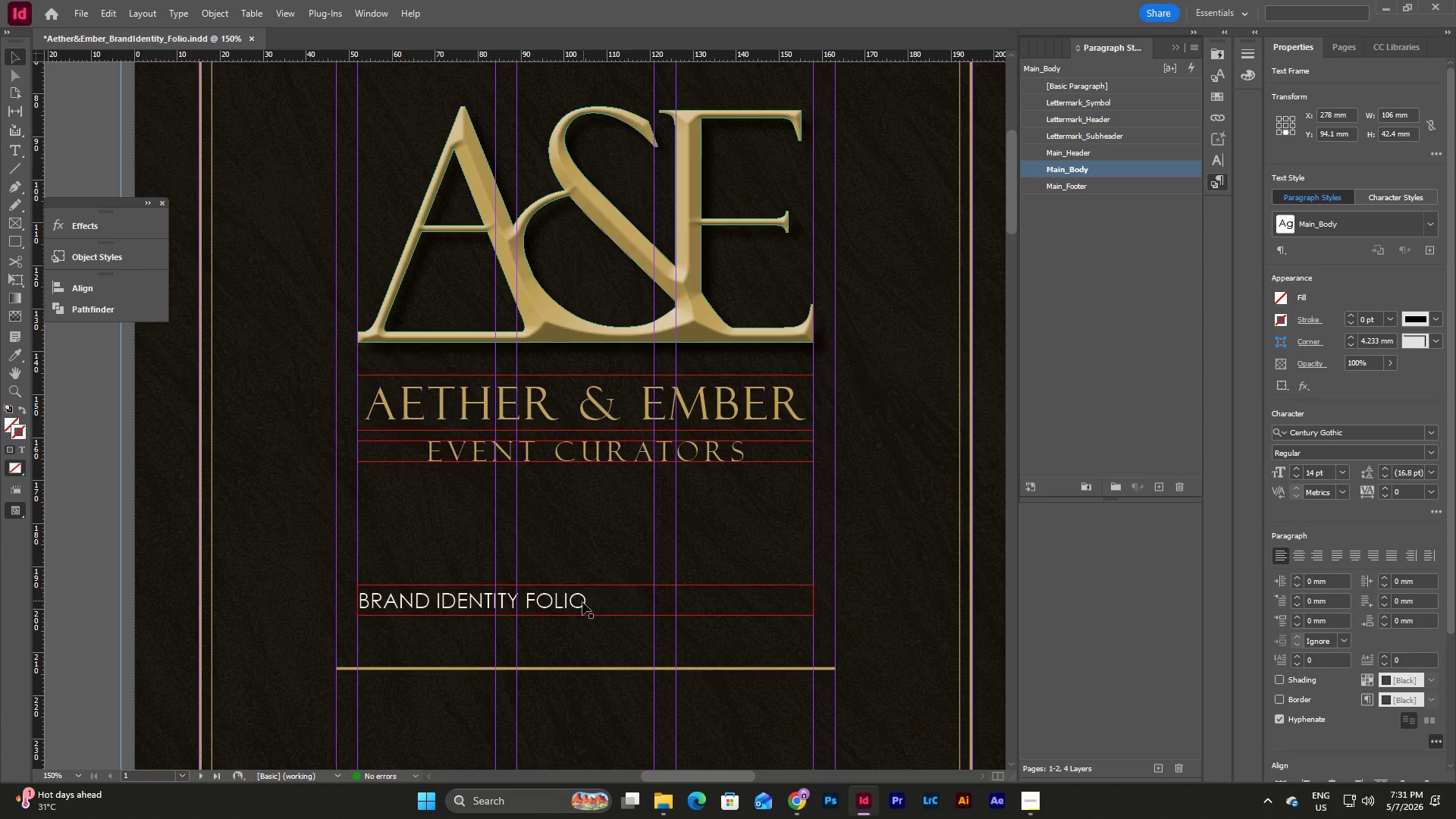 
left_click([582, 602])
 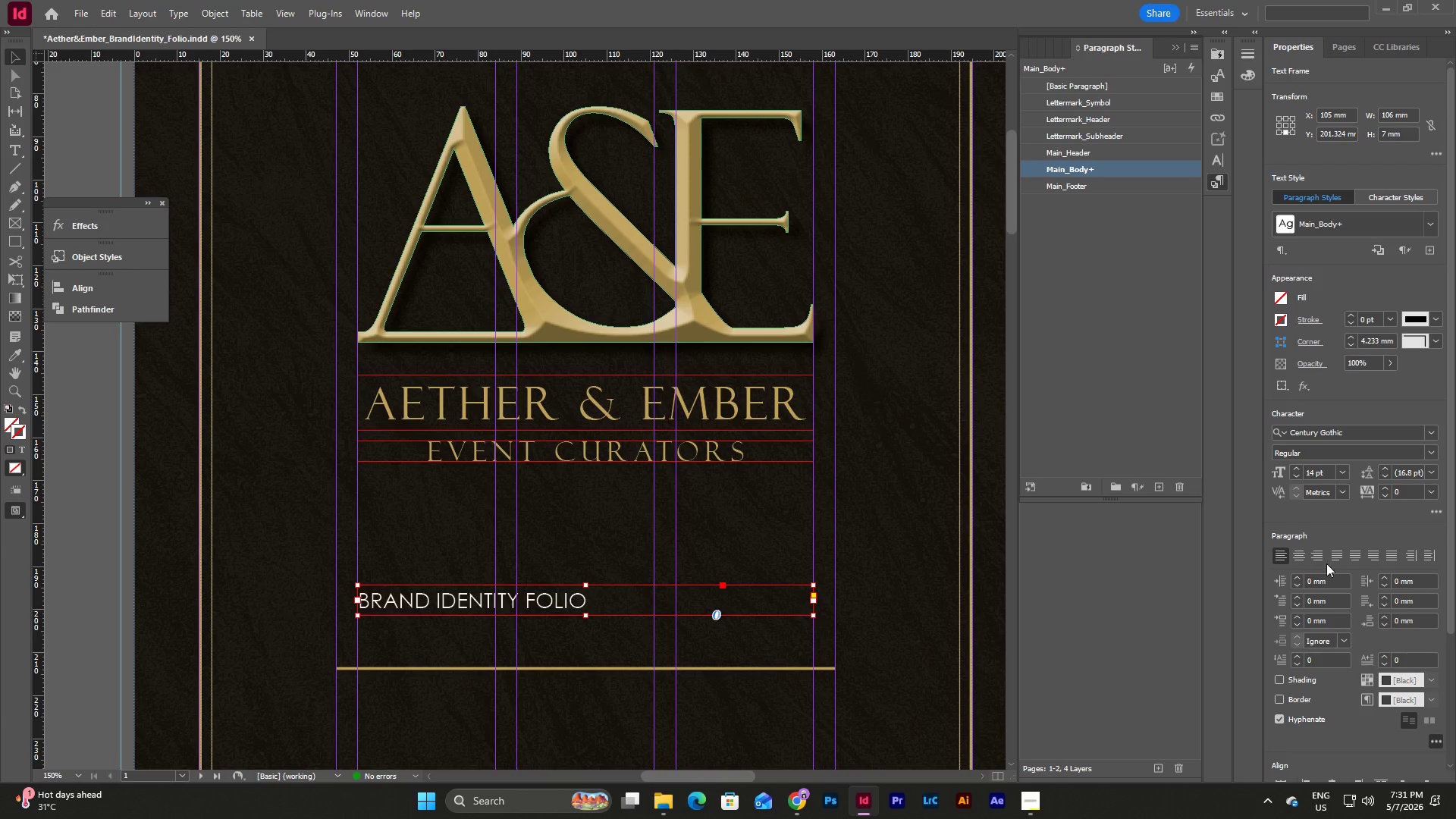 
left_click([1305, 554])
 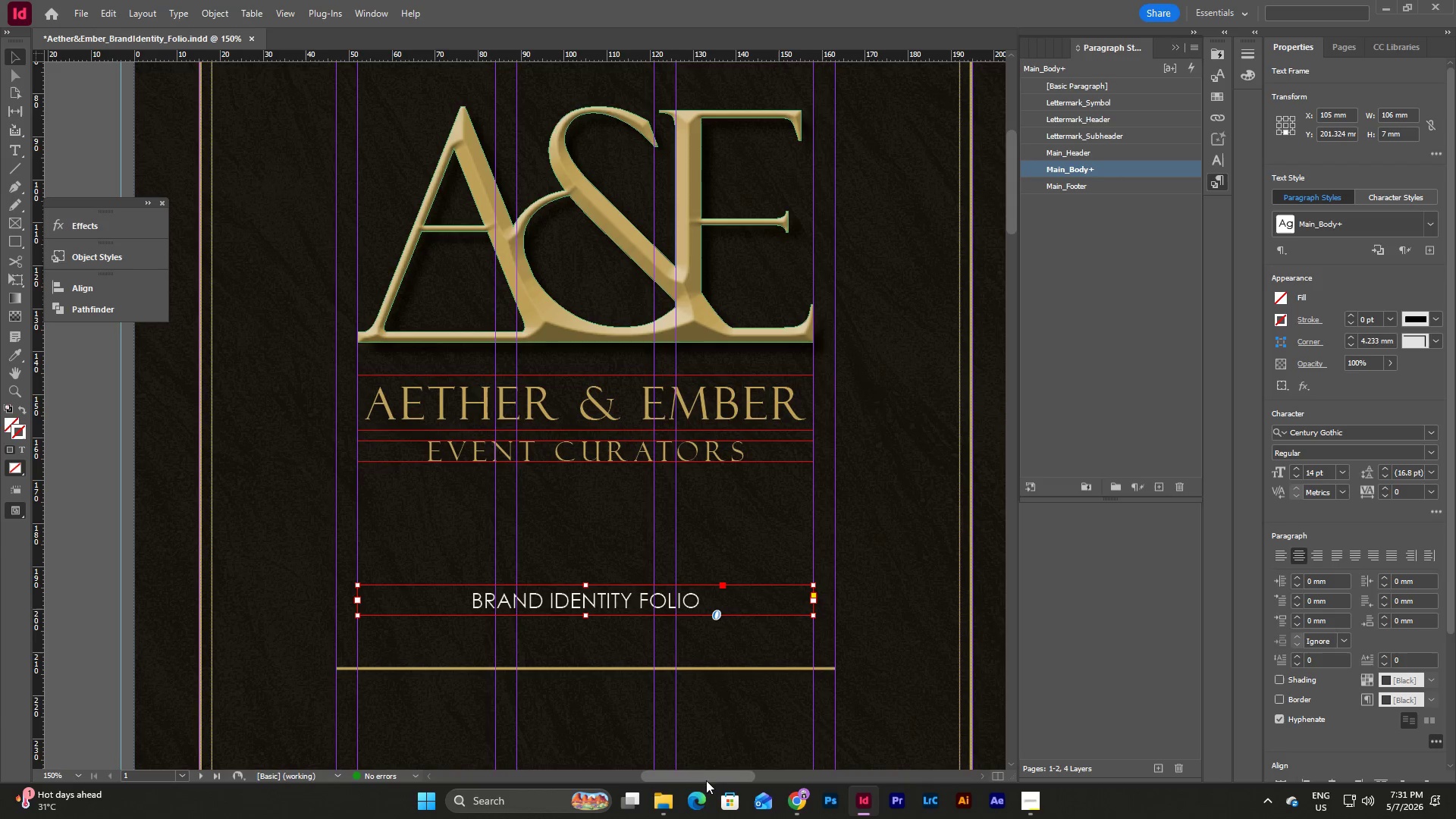 
left_click_drag(start_coordinate=[715, 778], to_coordinate=[817, 758])
 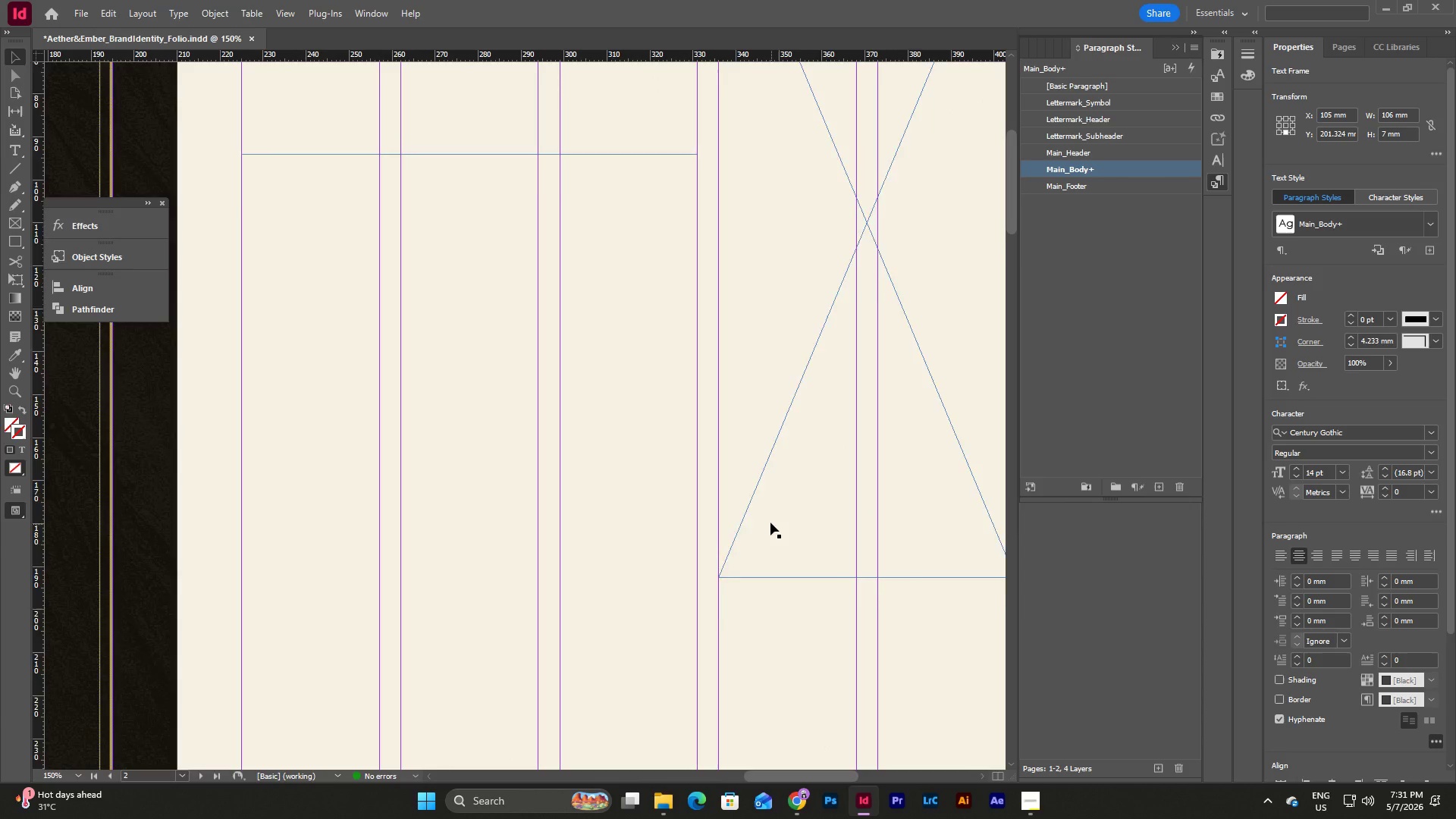 
scroll: coordinate [770, 522], scroll_direction: up, amount: 10.0
 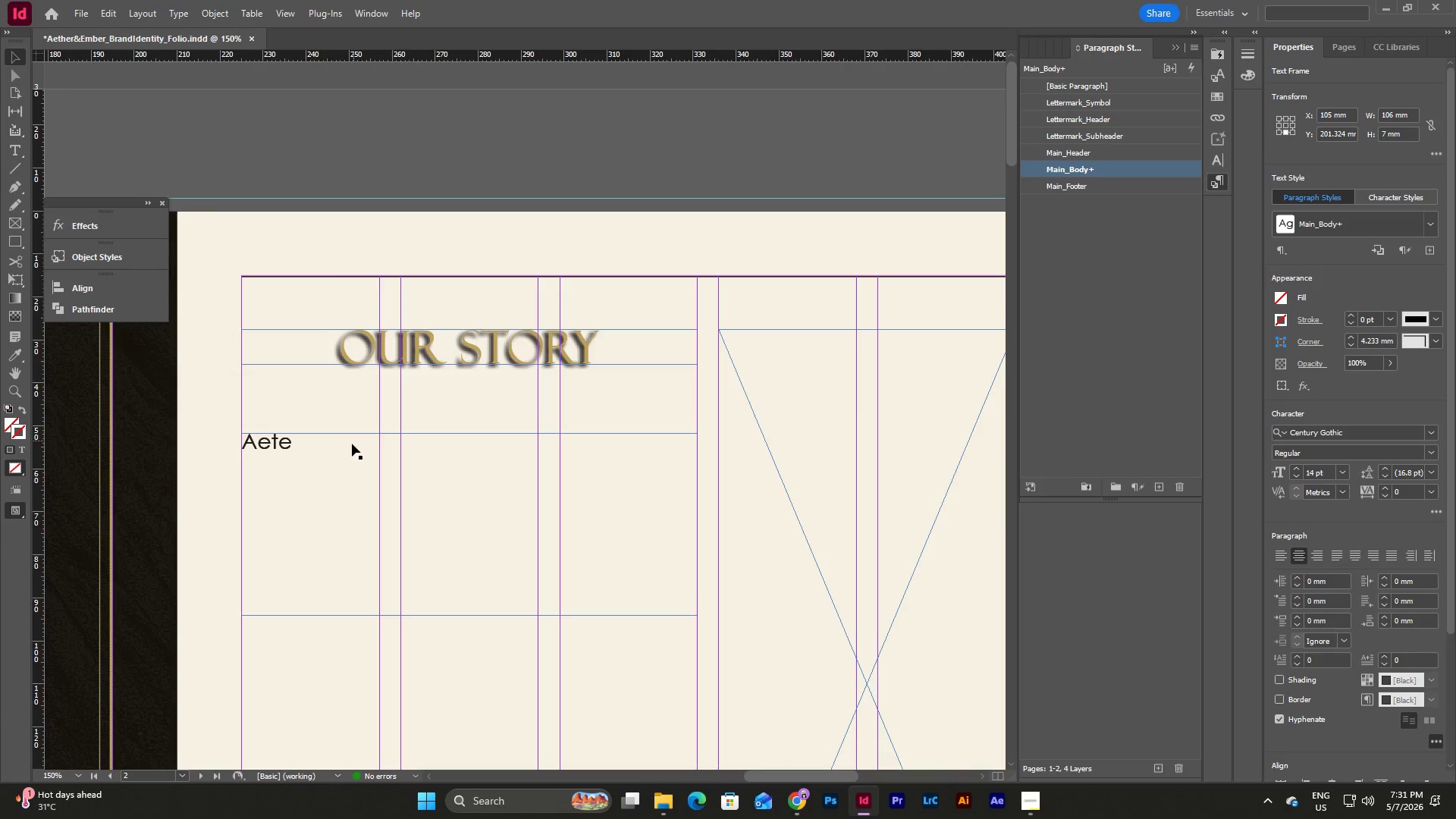 
double_click([352, 444])
 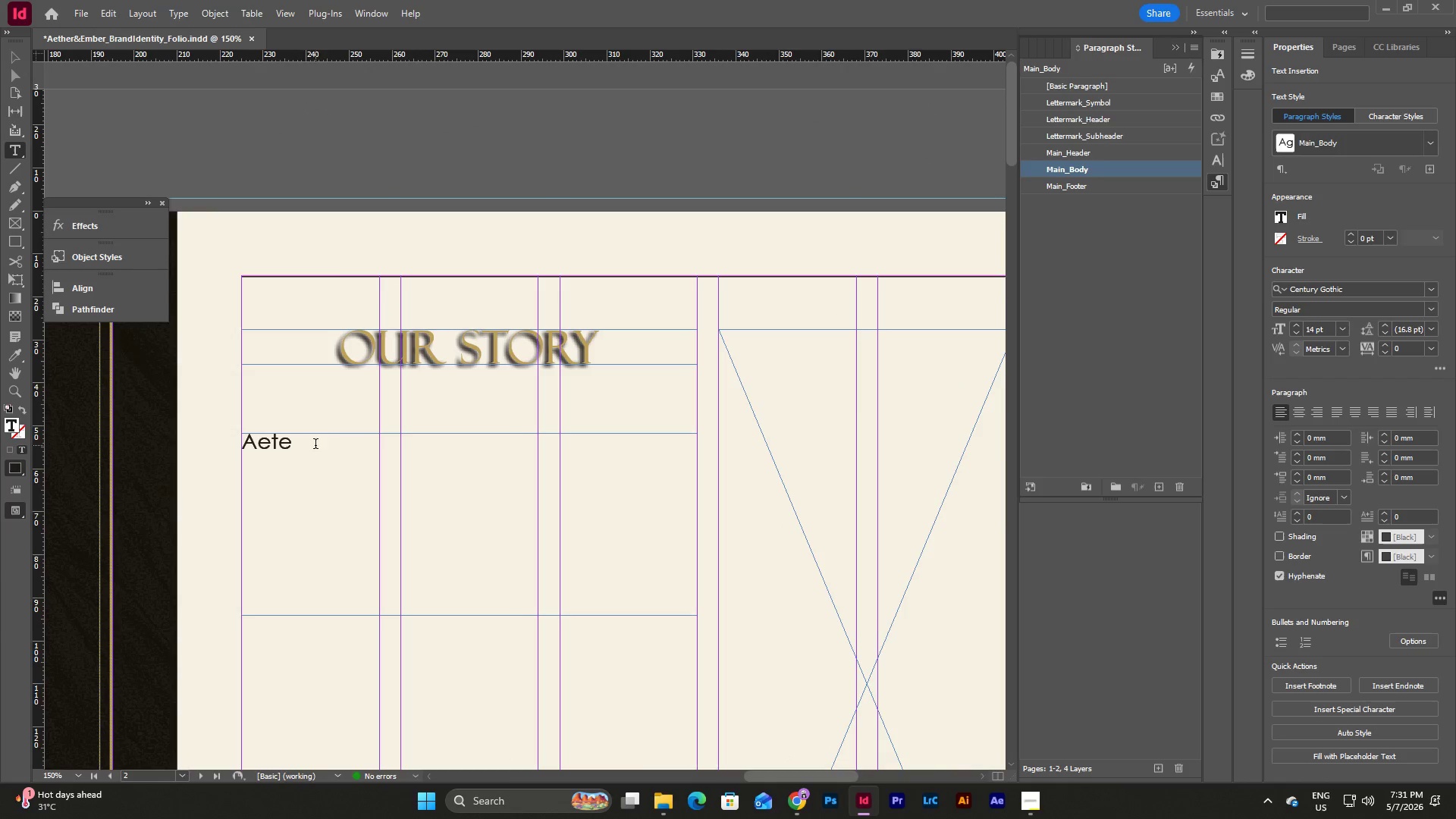 
left_click_drag(start_coordinate=[313, 445], to_coordinate=[199, 444])
 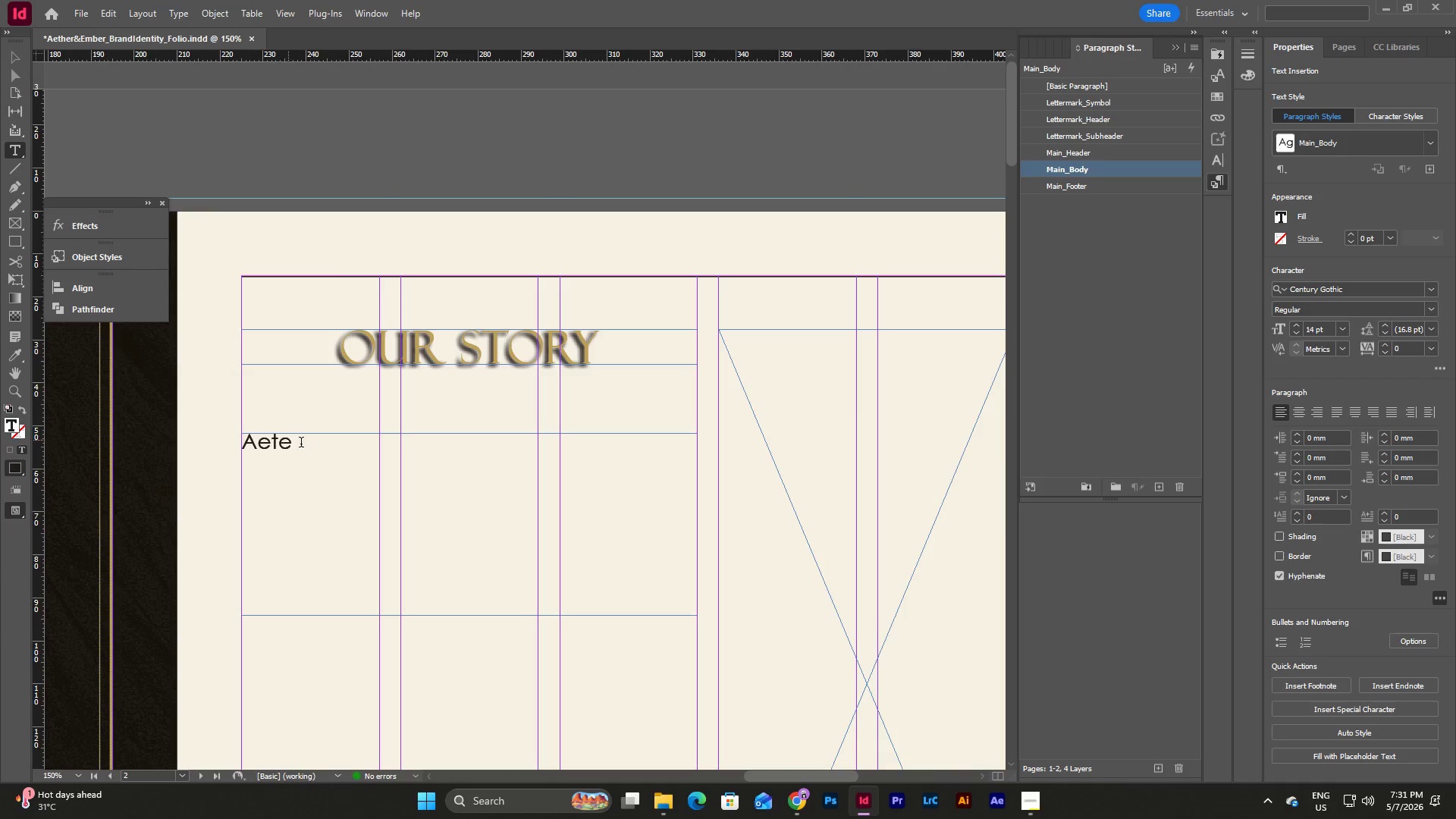 
left_click_drag(start_coordinate=[307, 446], to_coordinate=[218, 445])
 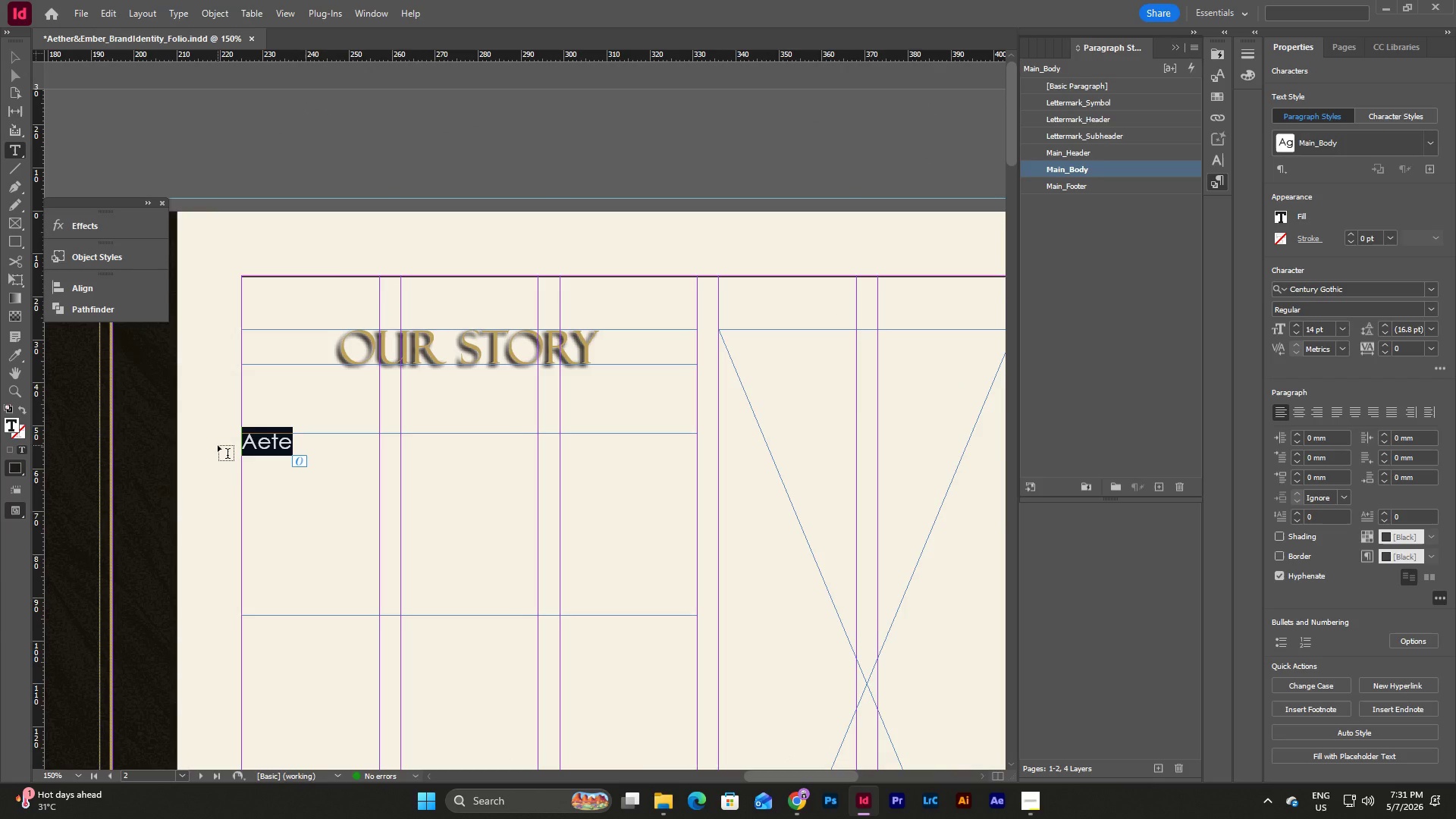 
type(Aether & Ember is a boutique event curation company specializing in intimate, intellectual gatherings rooted in history, literature, ad)
key(Backspace)
type(nd rooted in history)
 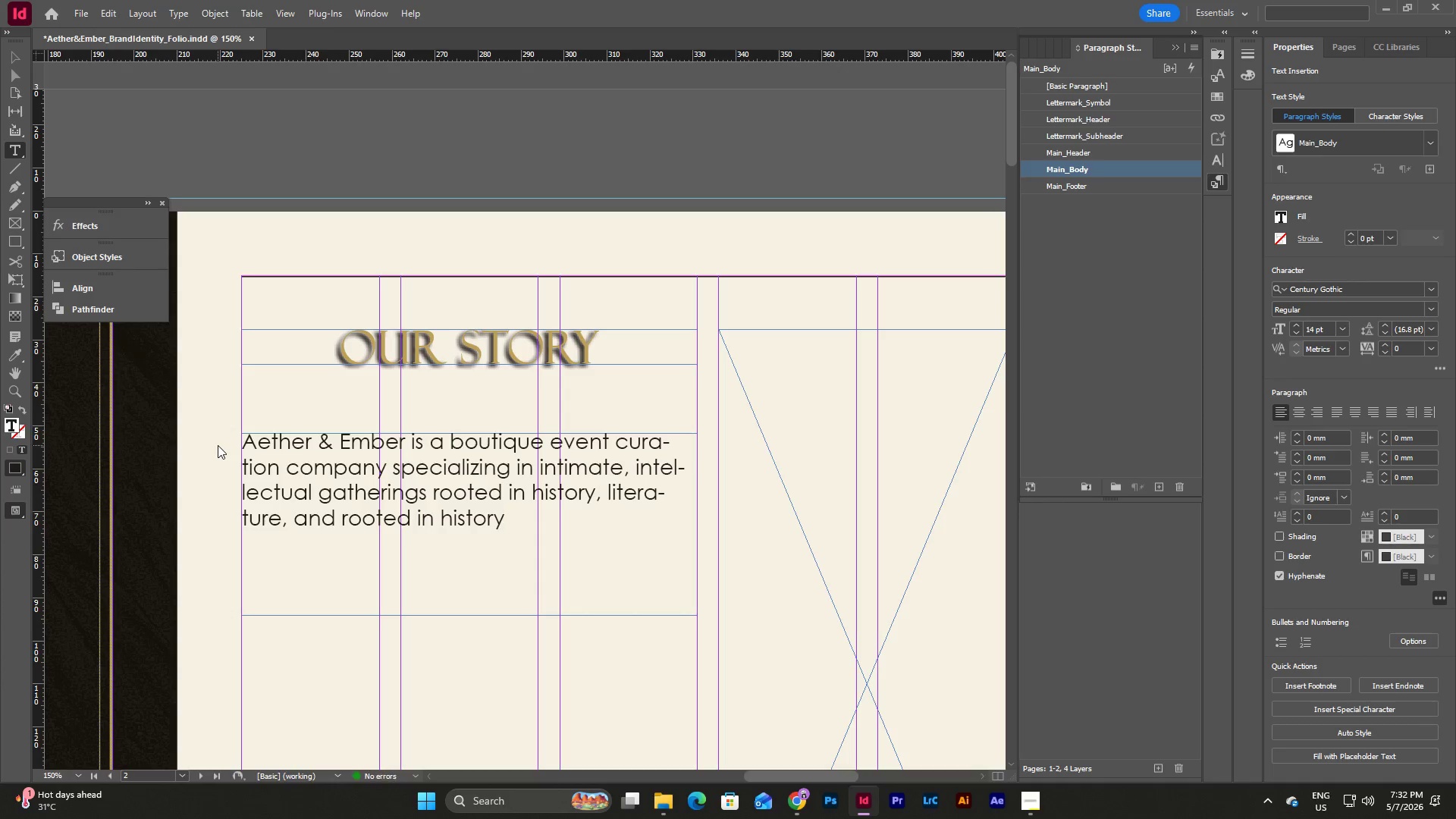 
wait(5.11)
 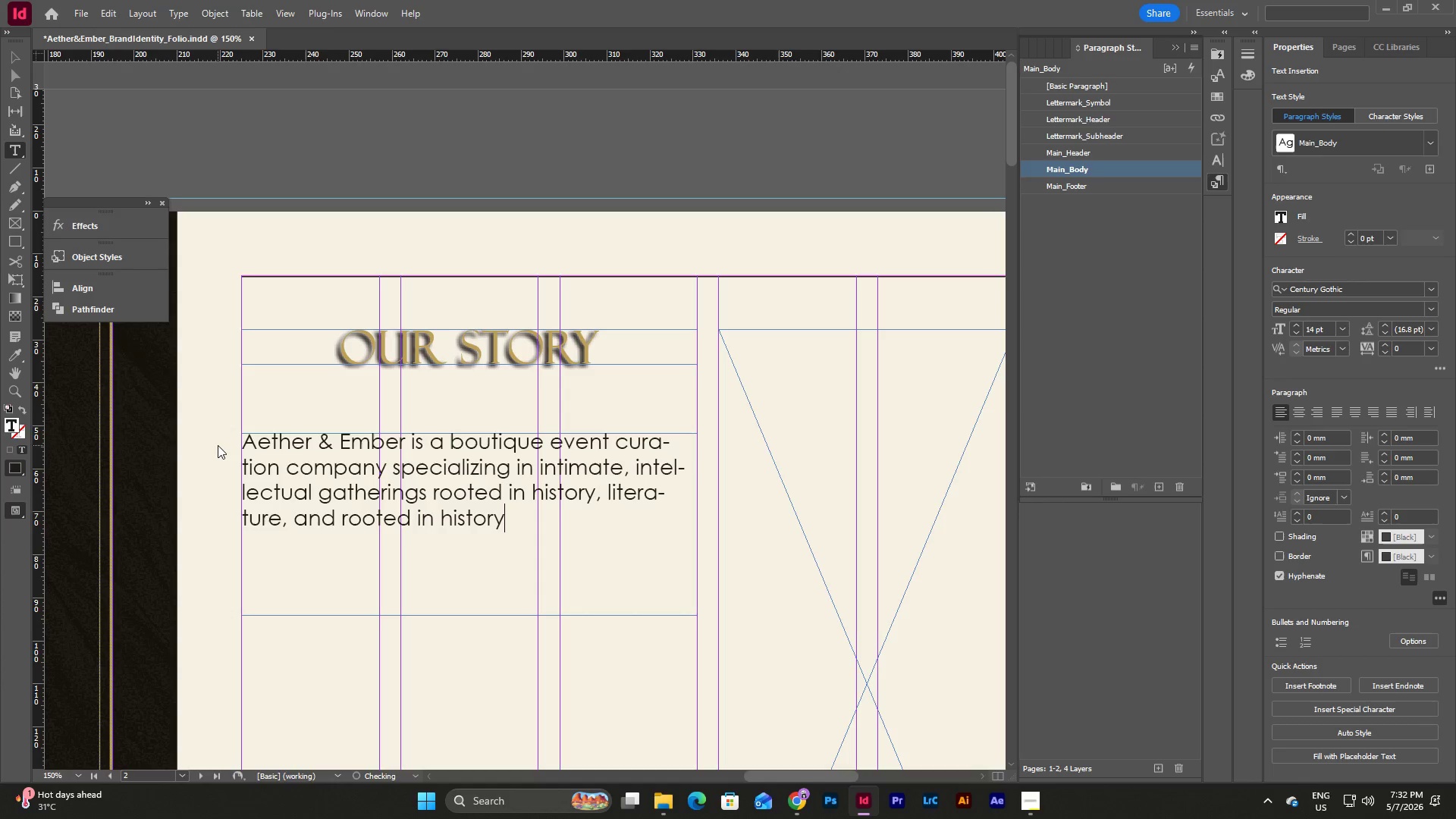 
hold_key(key=Backspace, duration=0.77)
 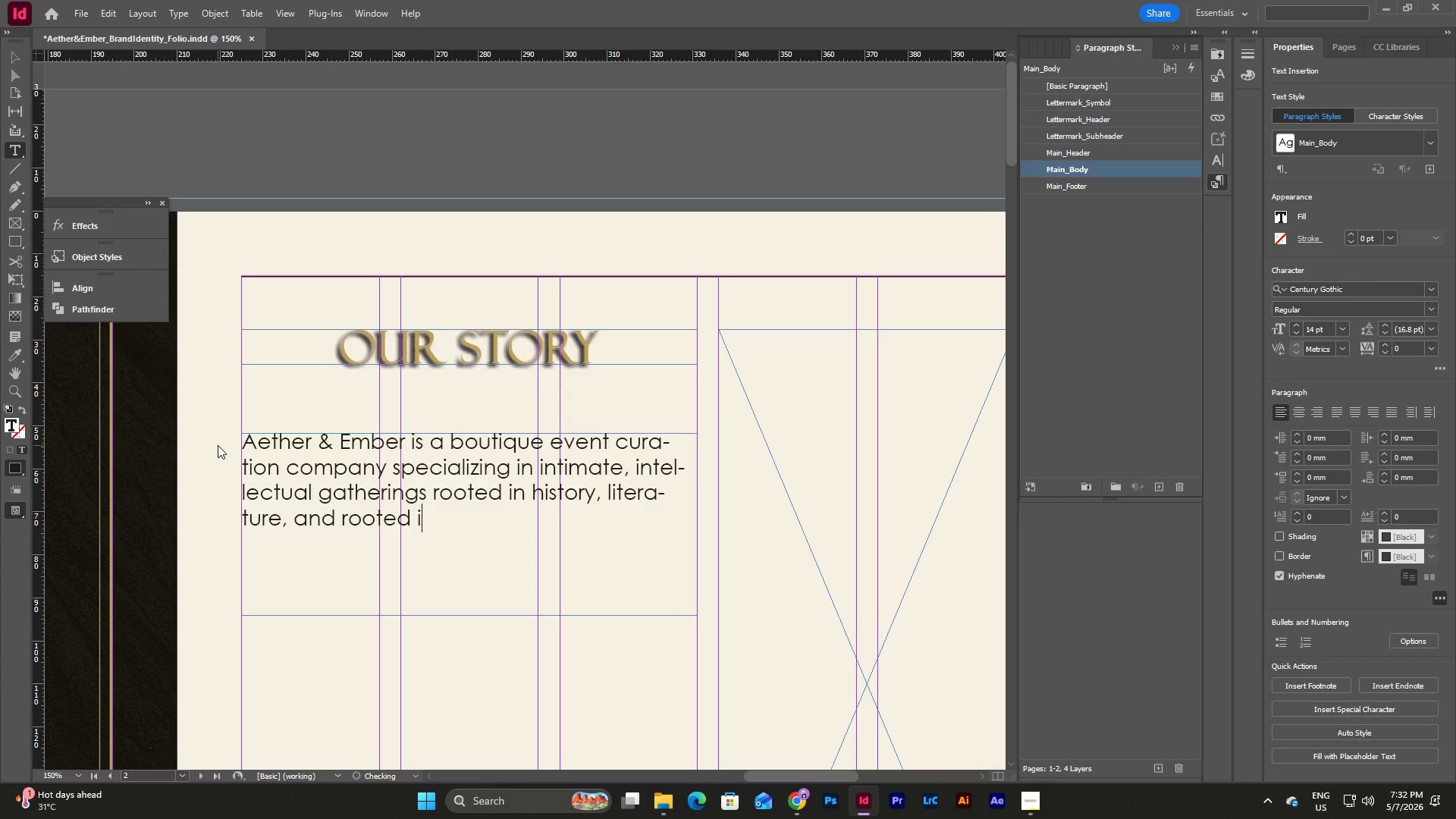 
hold_key(key=Backspace, duration=0.75)
 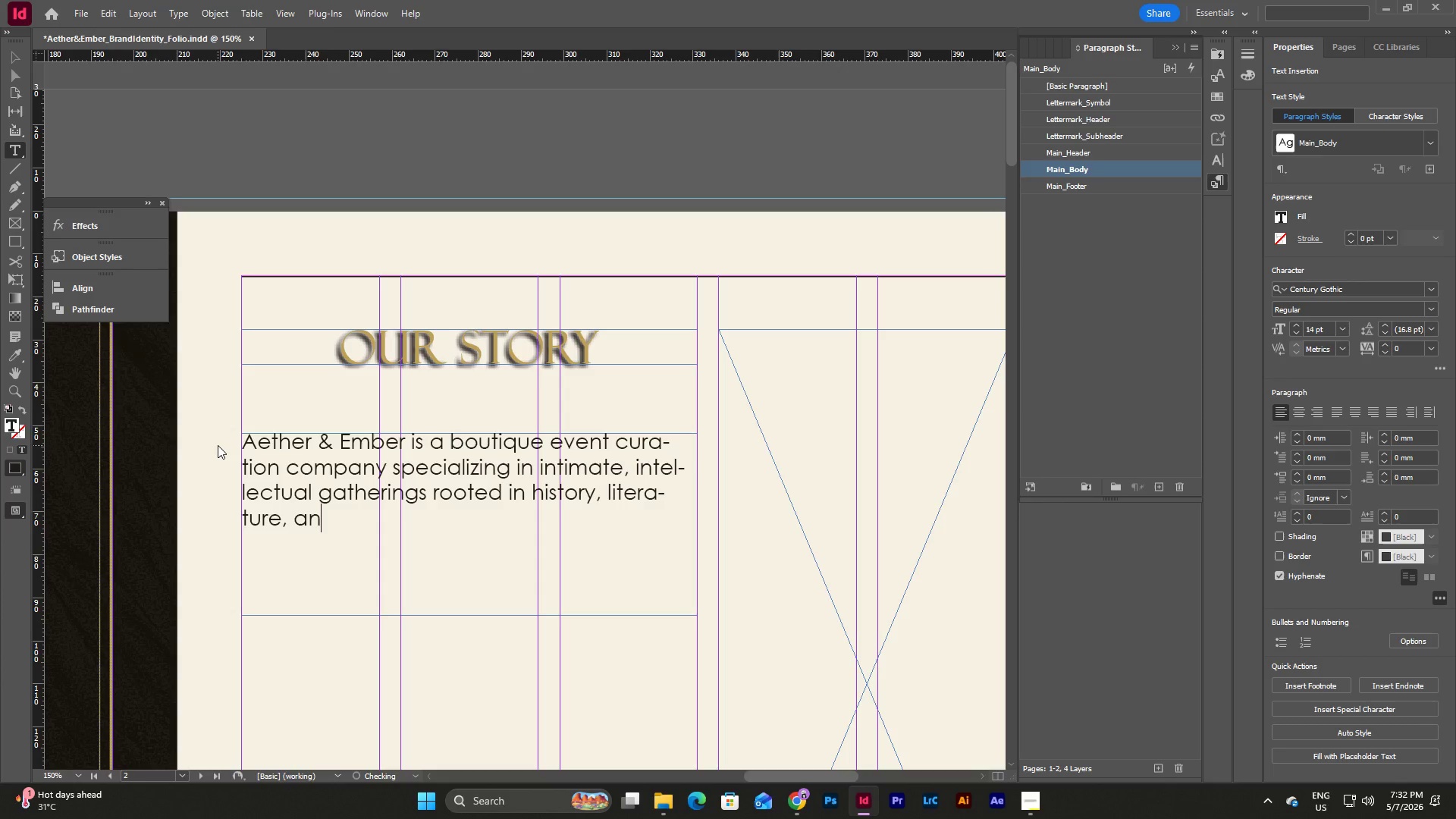 
hold_key(key=Backspace, duration=0.69)
 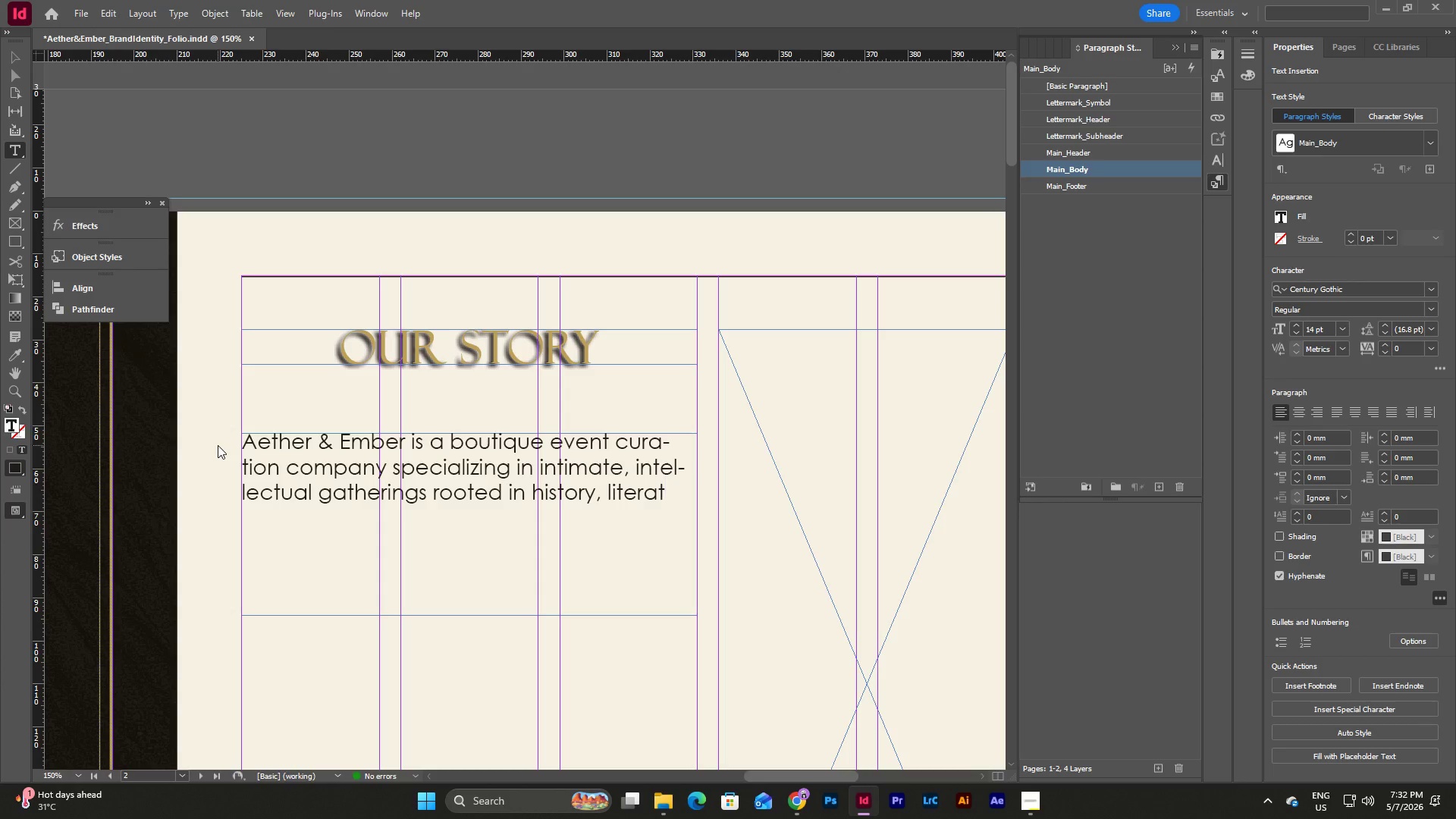 
hold_key(key=Backspace, duration=5.53)
 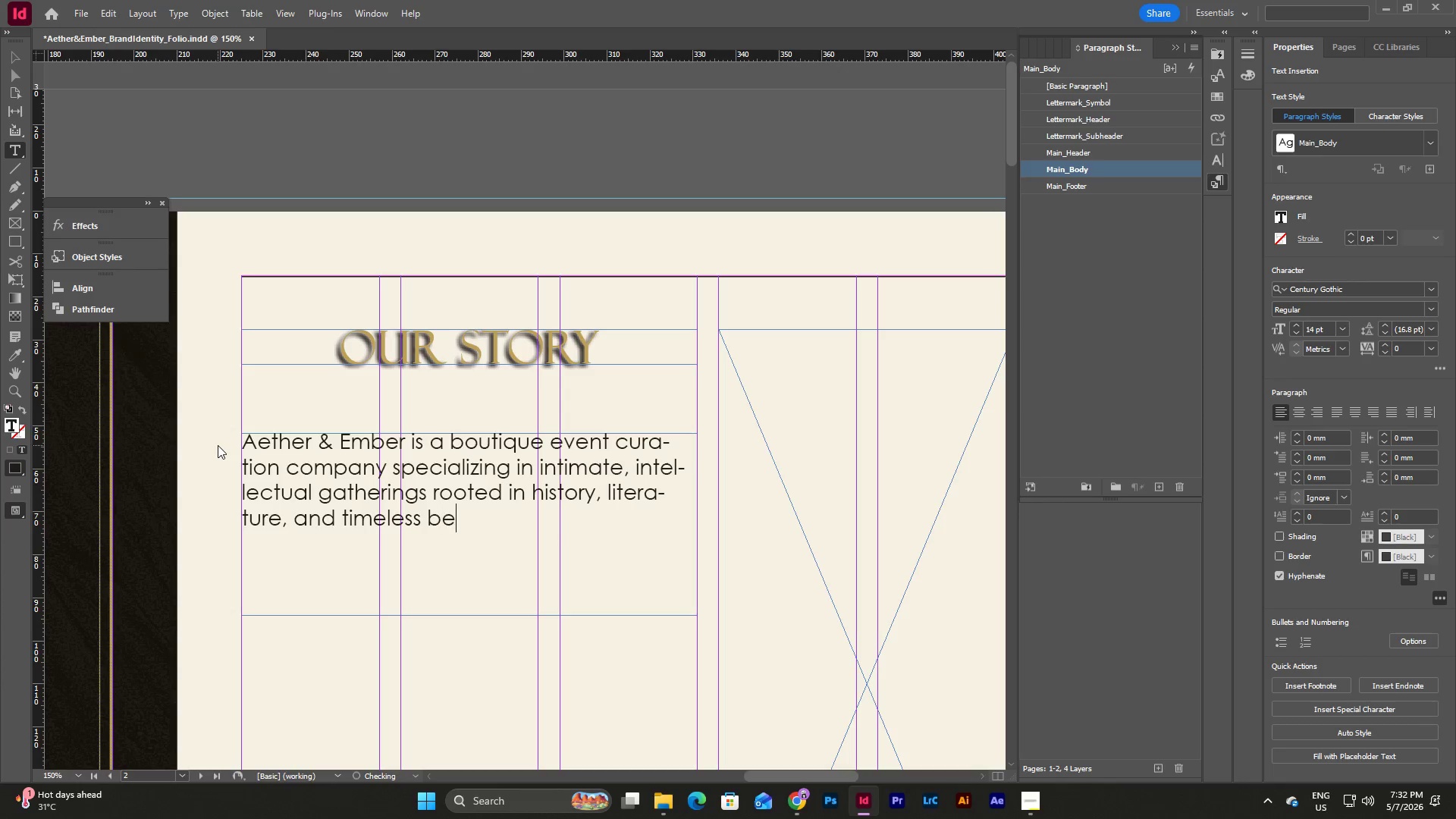 
type(ure, and timeless ne)
key(Backspace)
type(beauty.)
key(Escape)
 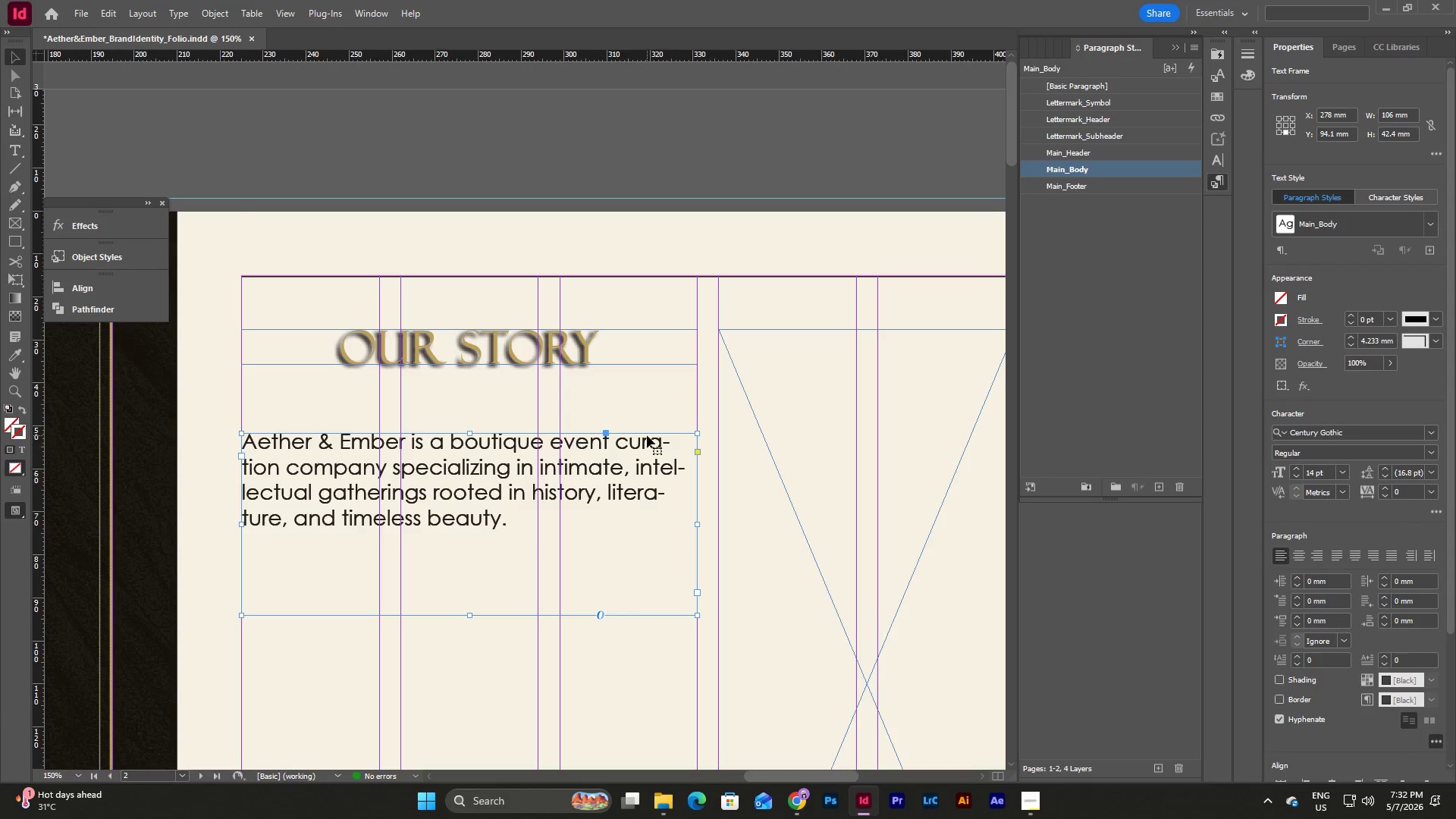 
scroll: coordinate [647, 435], scroll_direction: down, amount: 2.0
 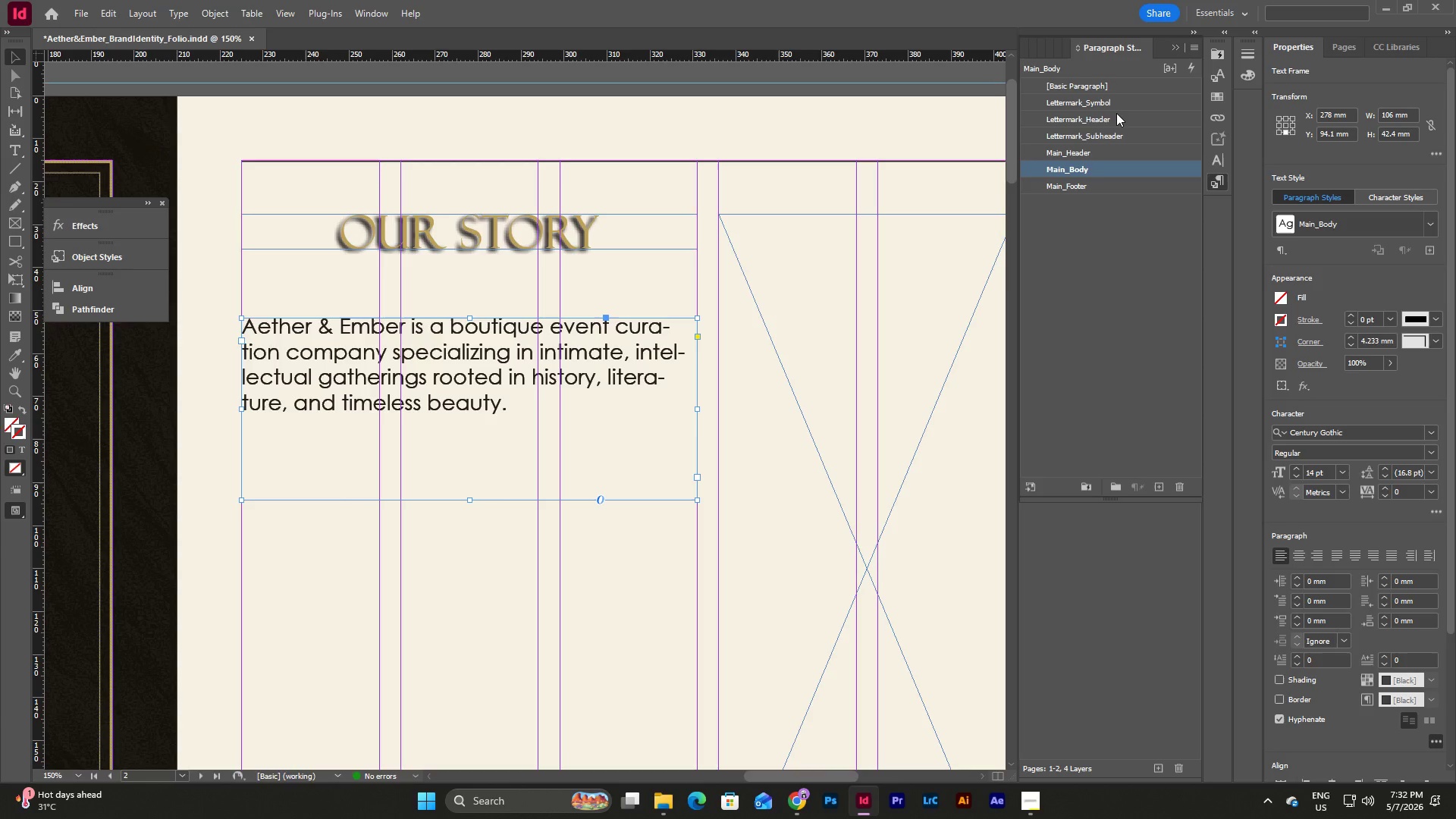 
wait(6.72)
 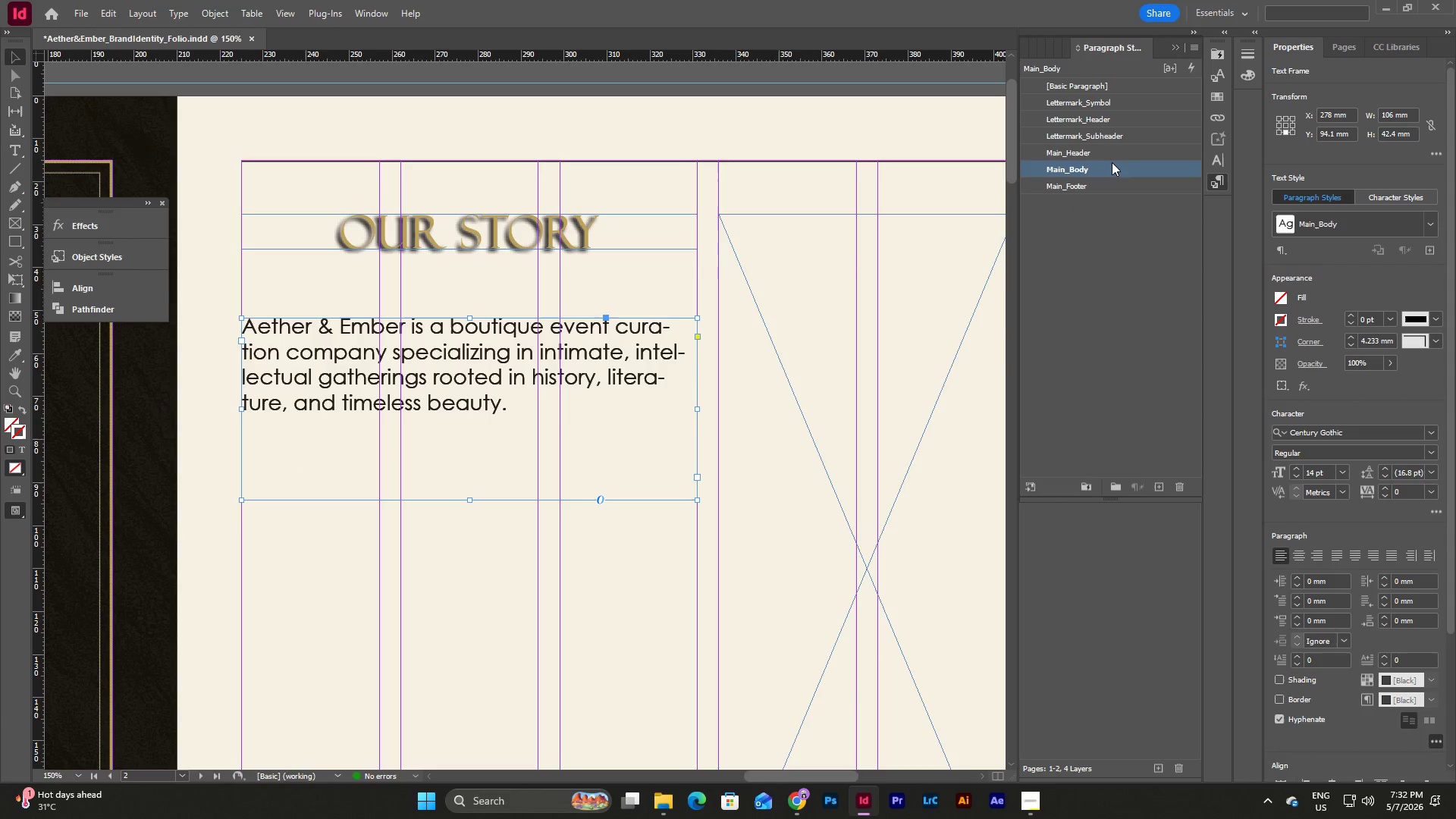 
double_click([1109, 111])
 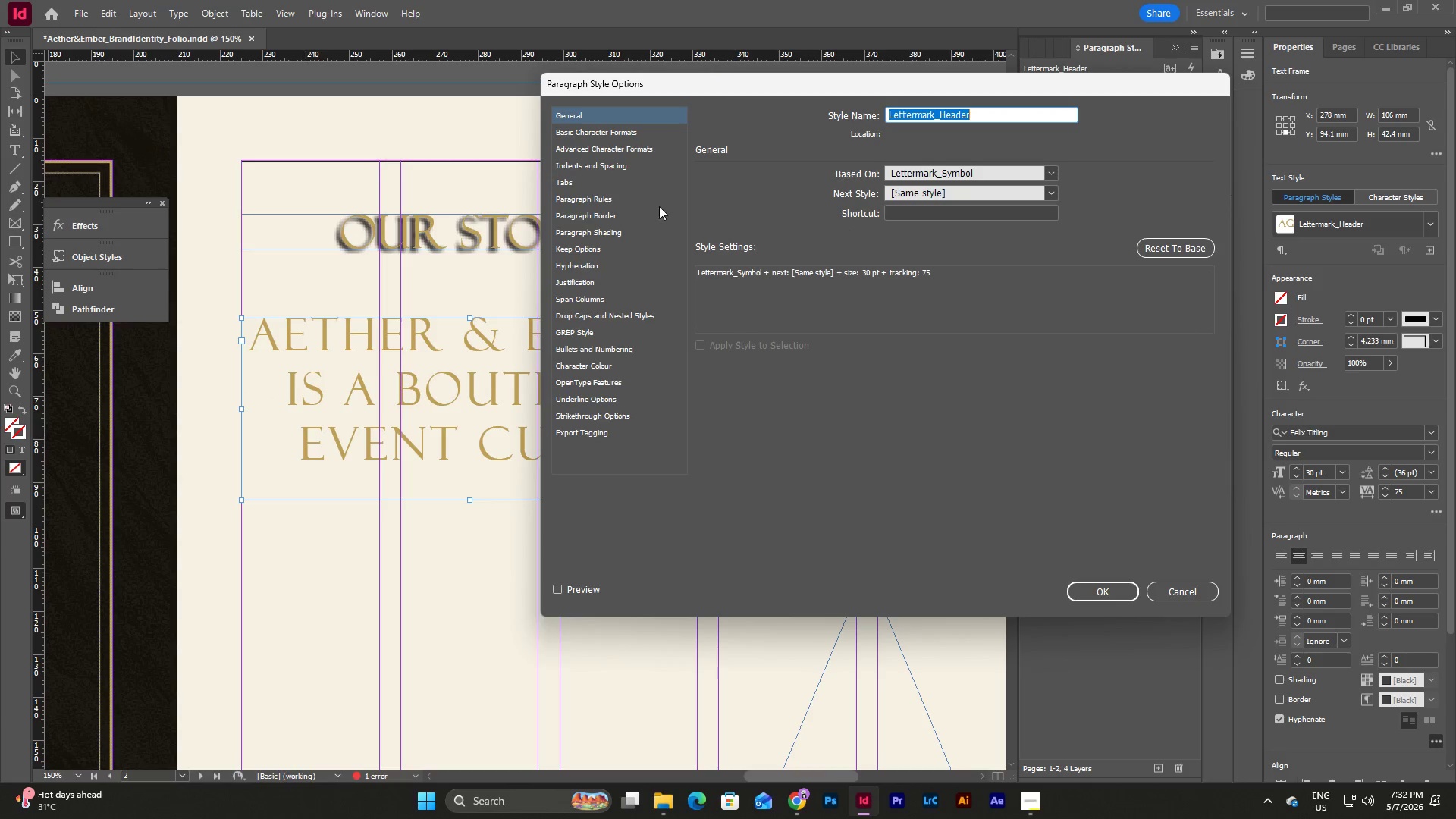 
left_click([605, 134])
 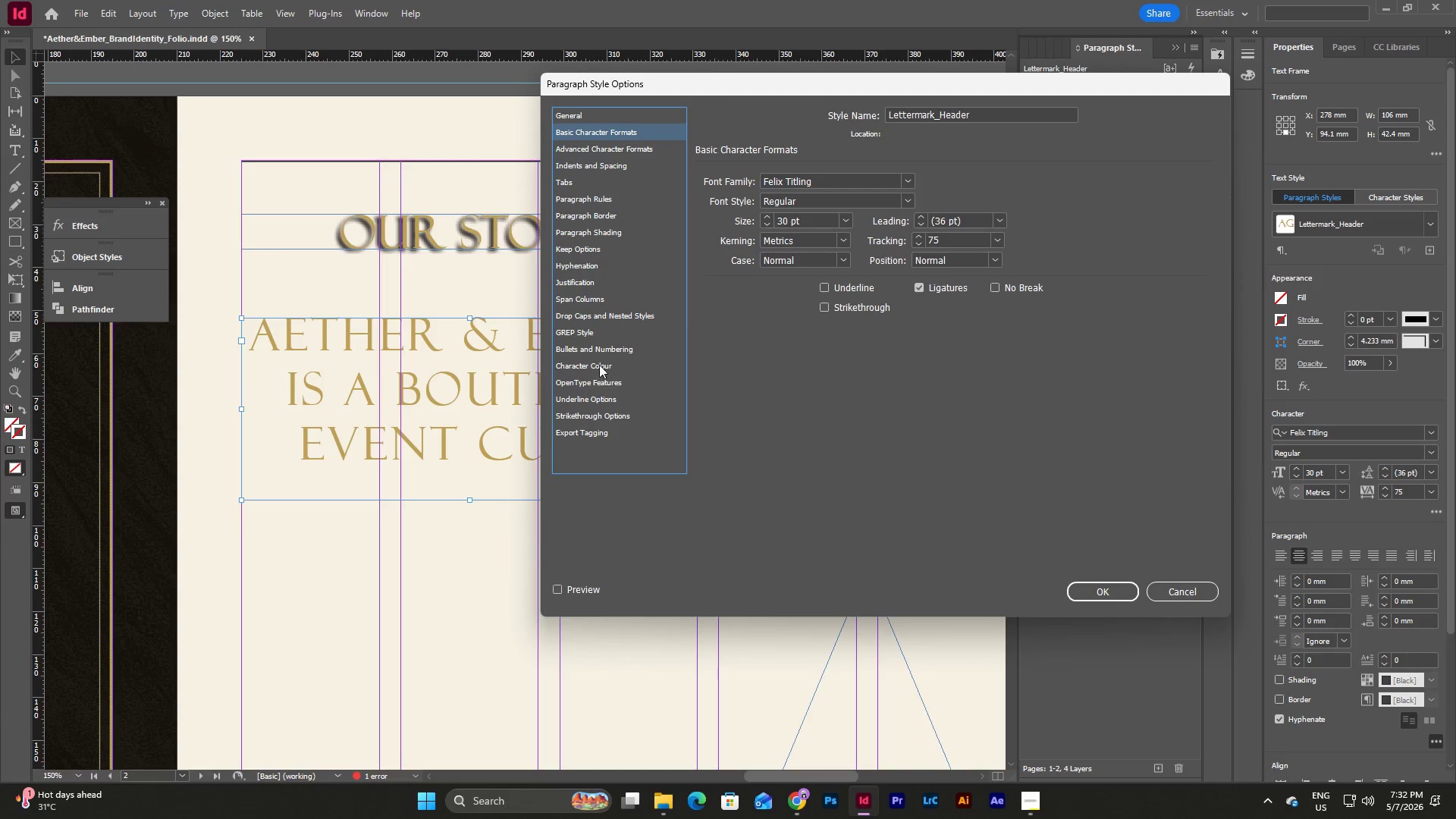 
left_click([591, 268])
 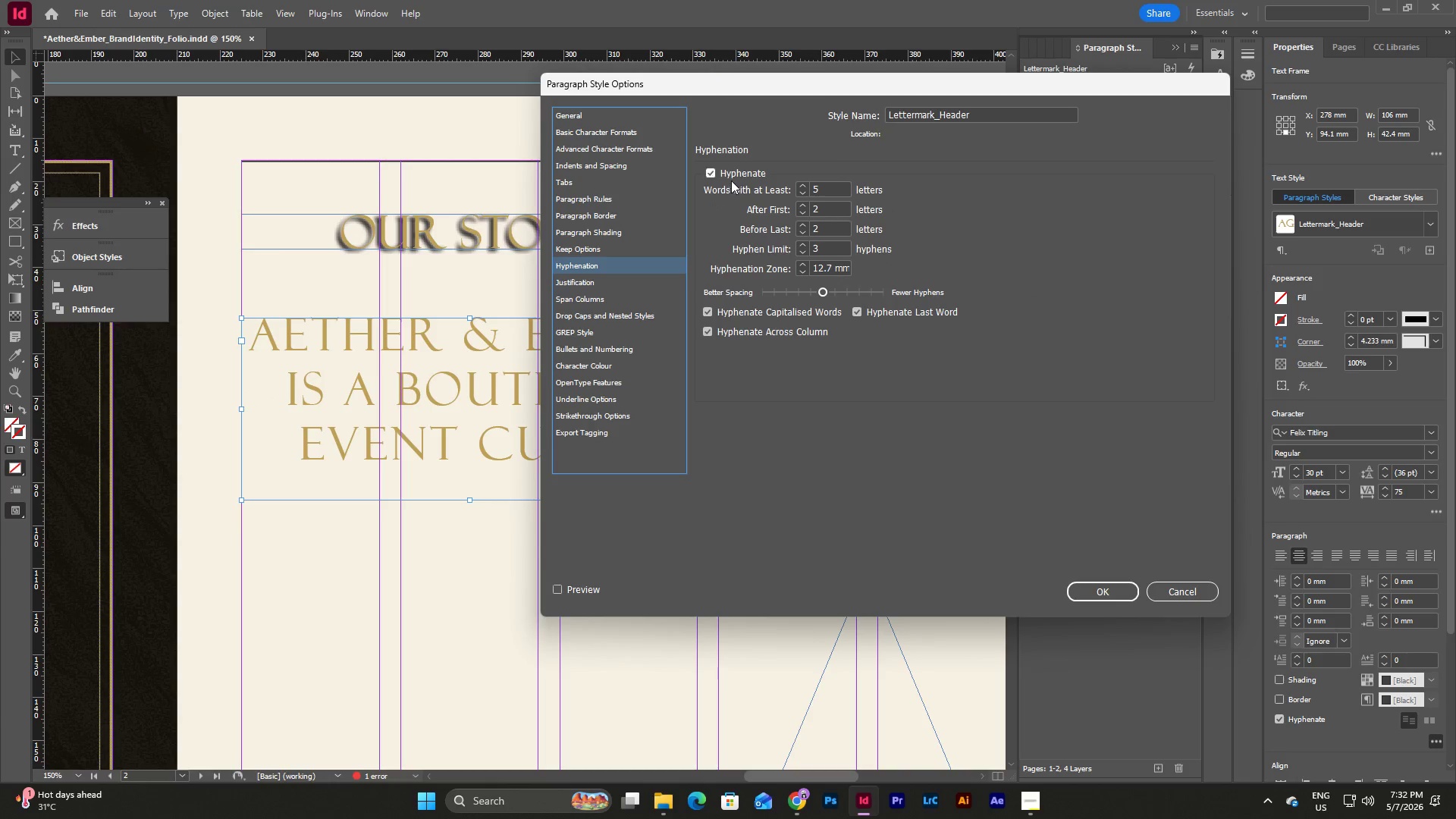 
left_click([716, 174])
 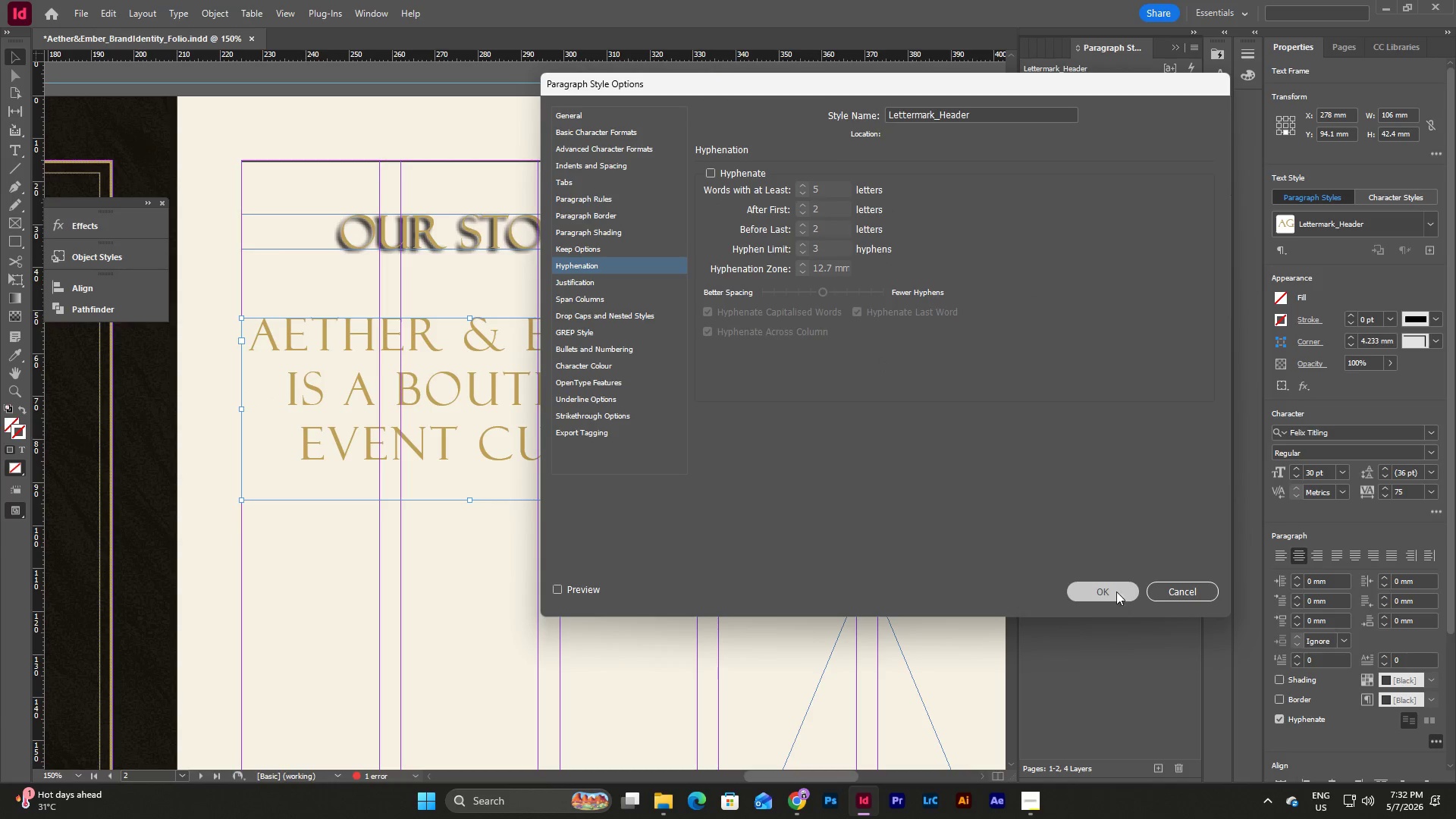 
double_click([1112, 585])
 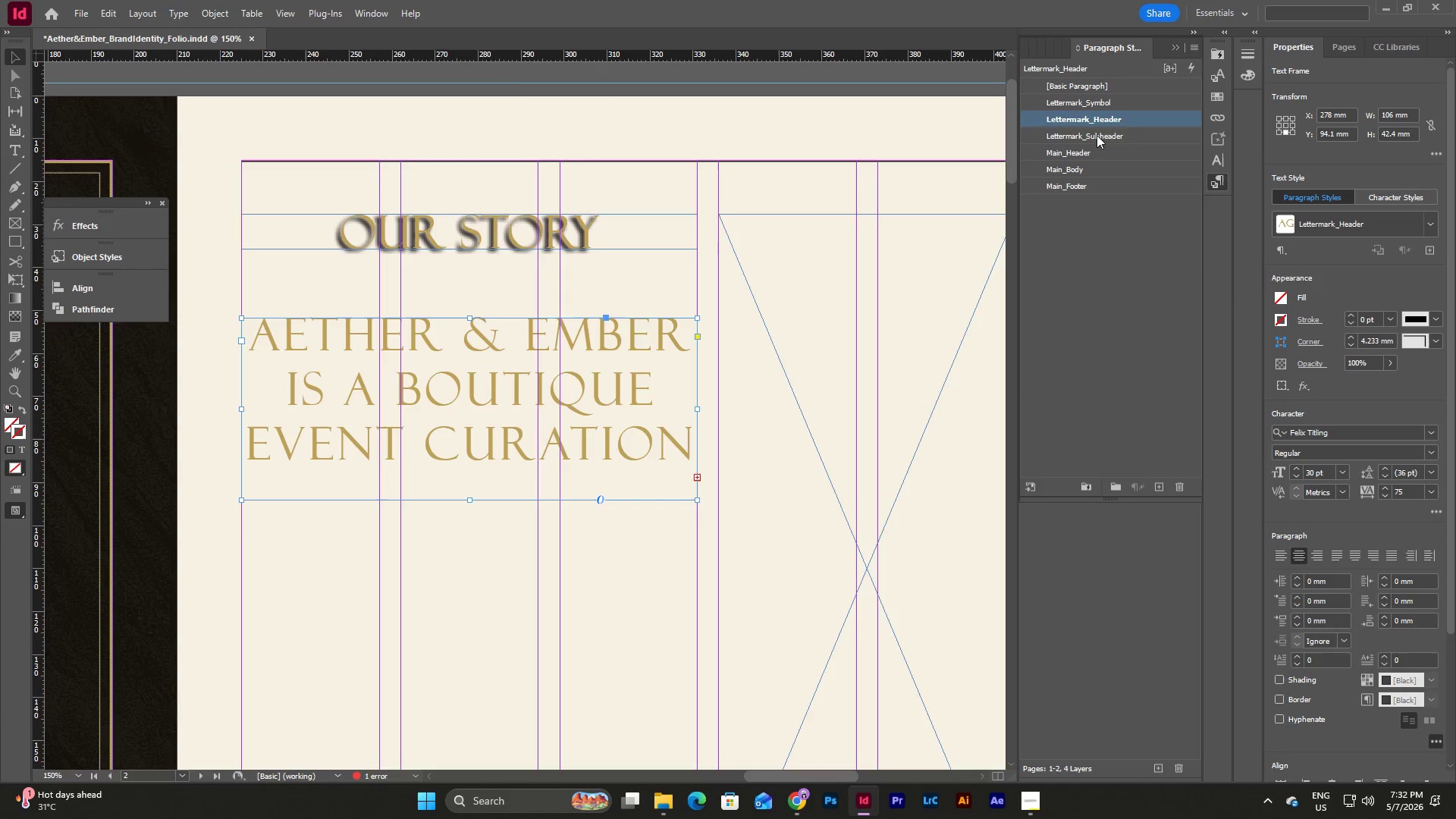 
double_click([1097, 134])
 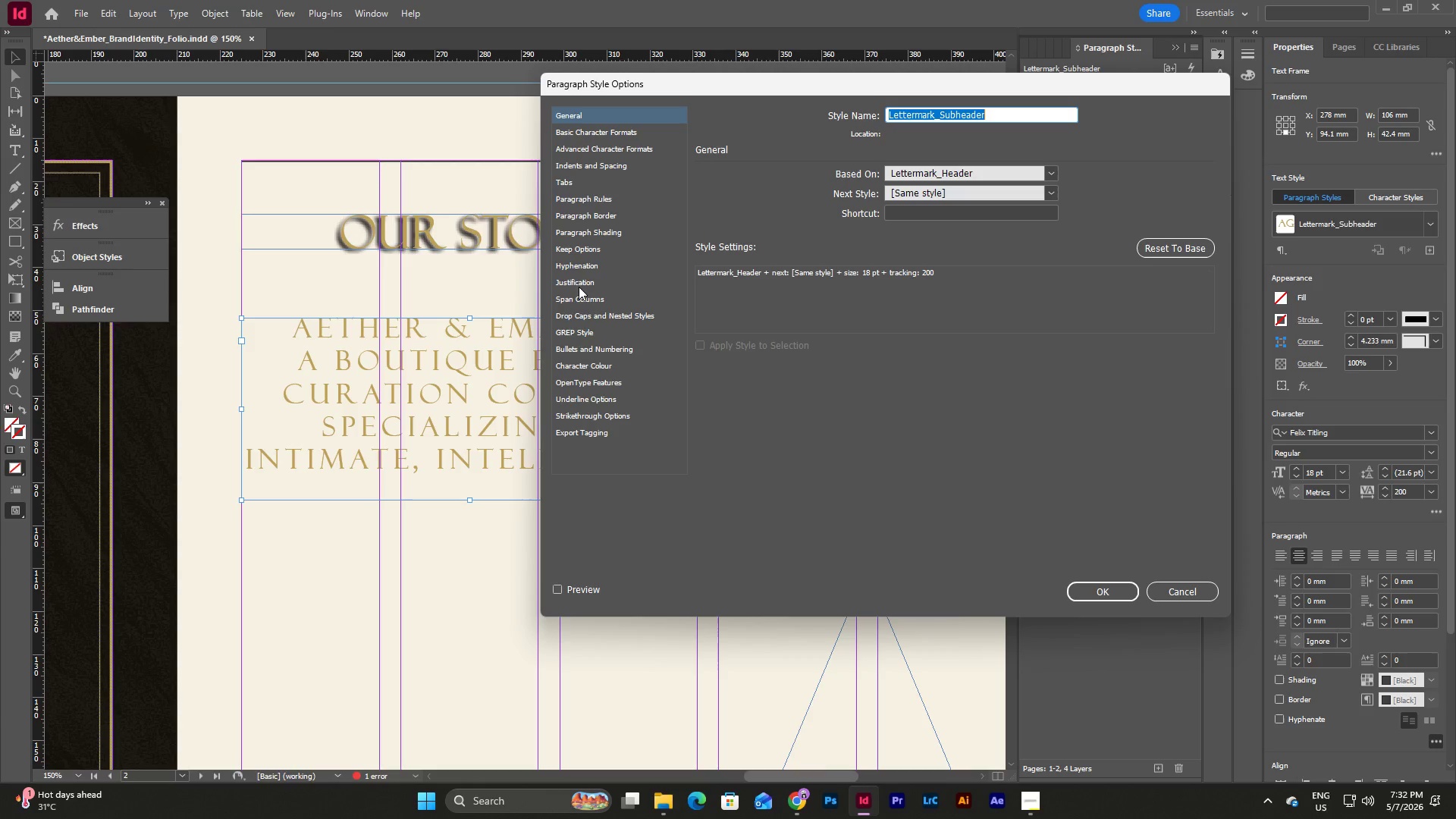 
left_click([582, 263])
 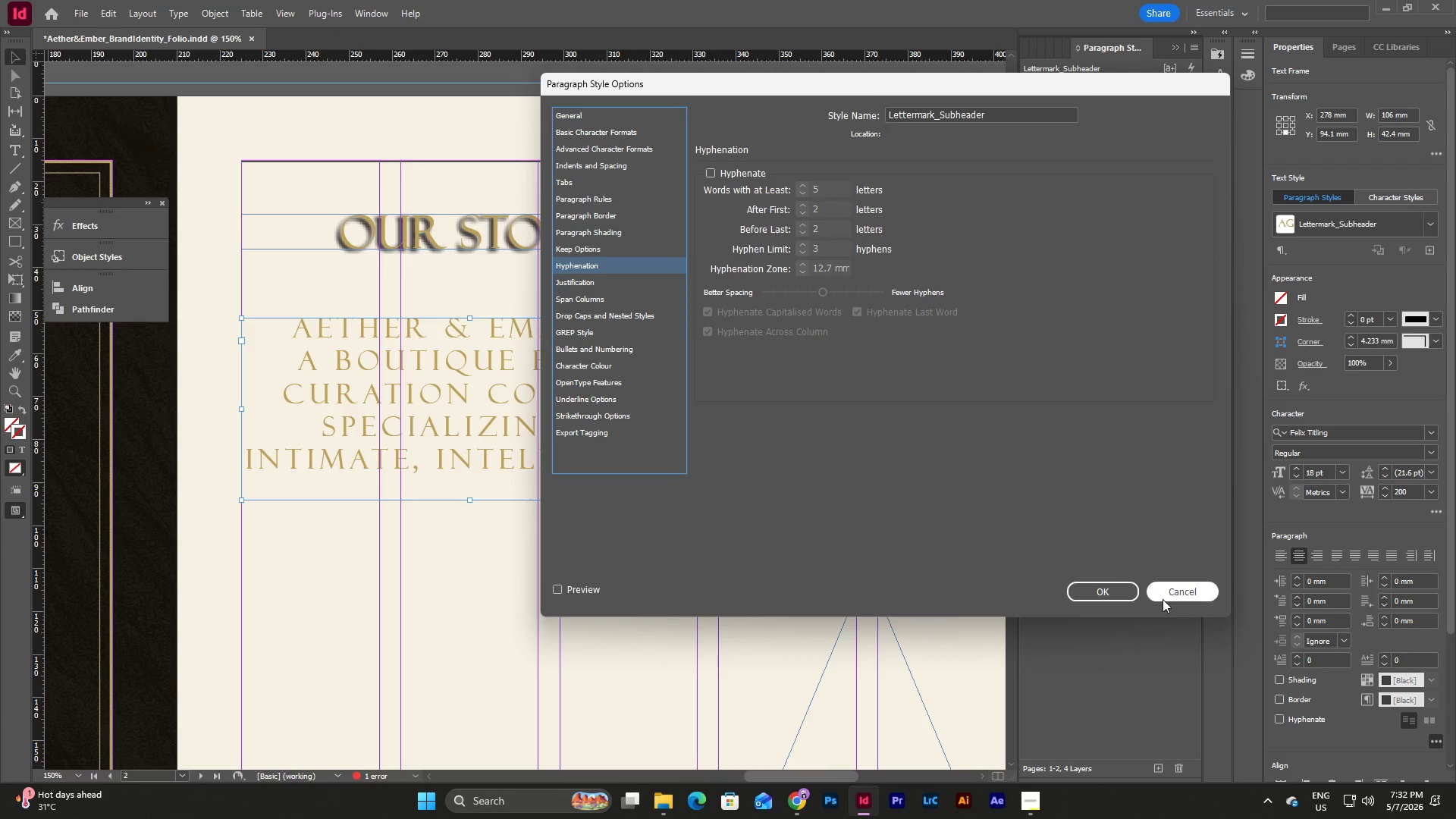 
left_click([1177, 584])
 